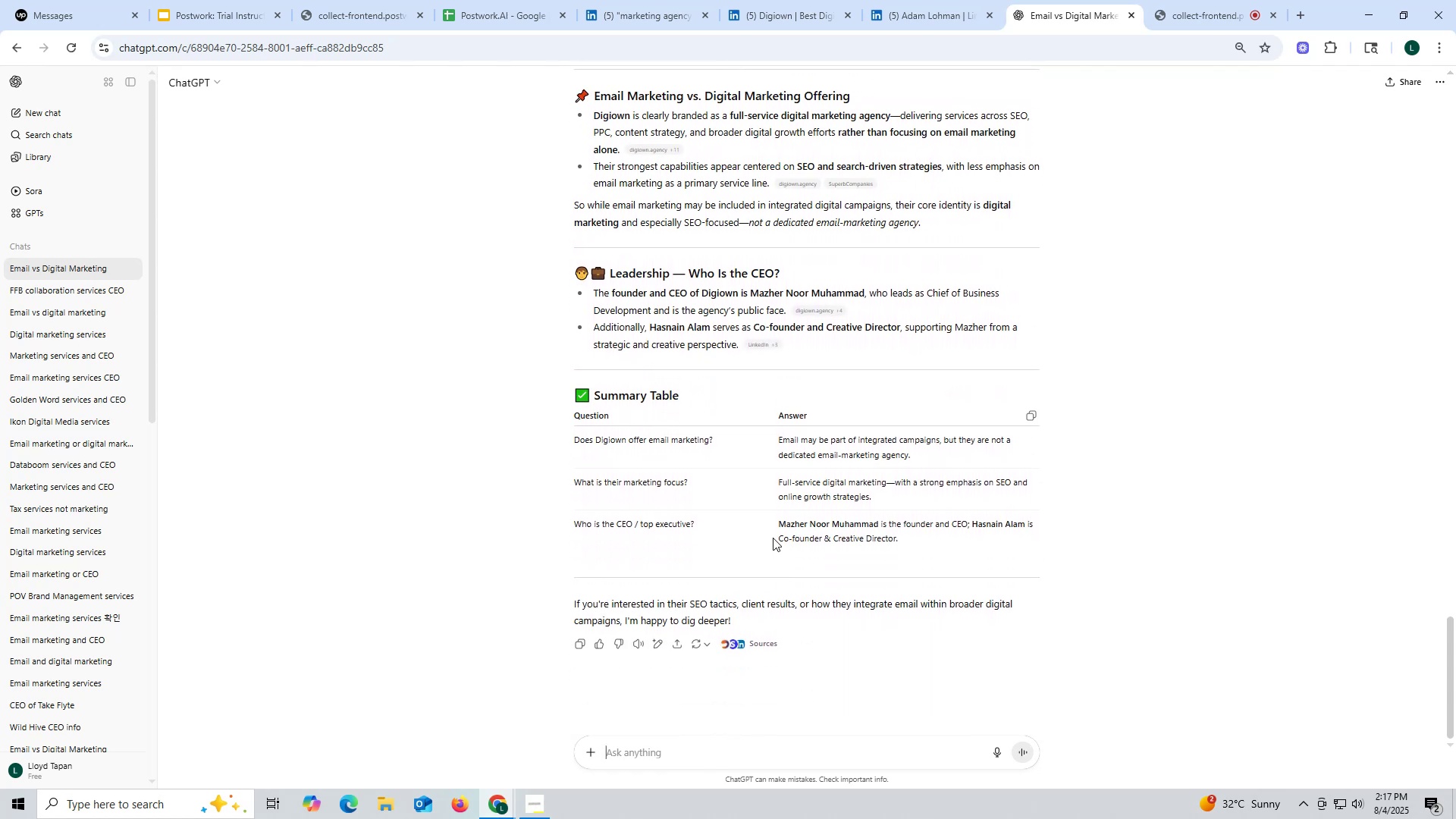 
left_click_drag(start_coordinate=[773, 519], to_coordinate=[880, 519])
 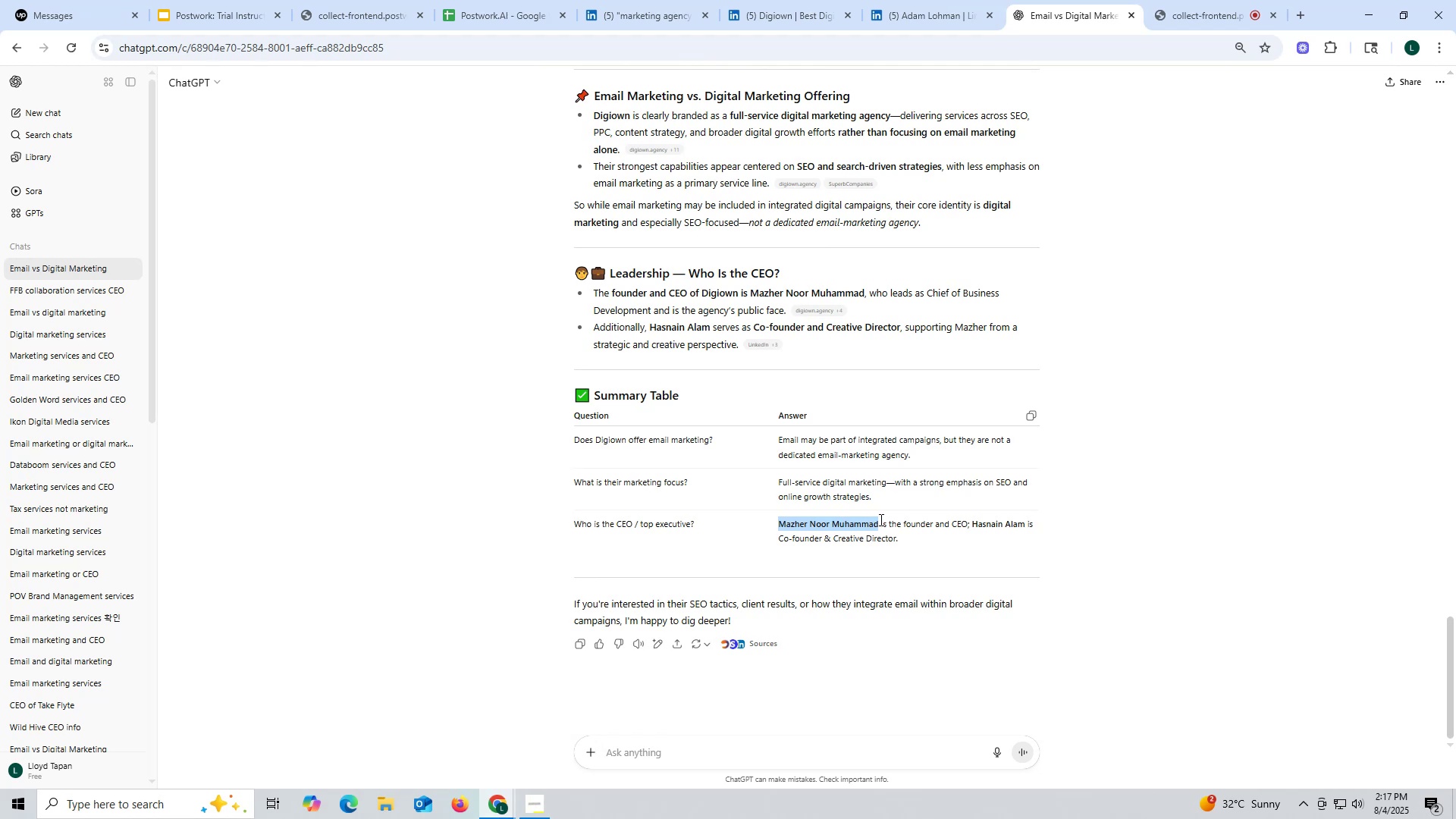 
key(Control+ControlLeft)
 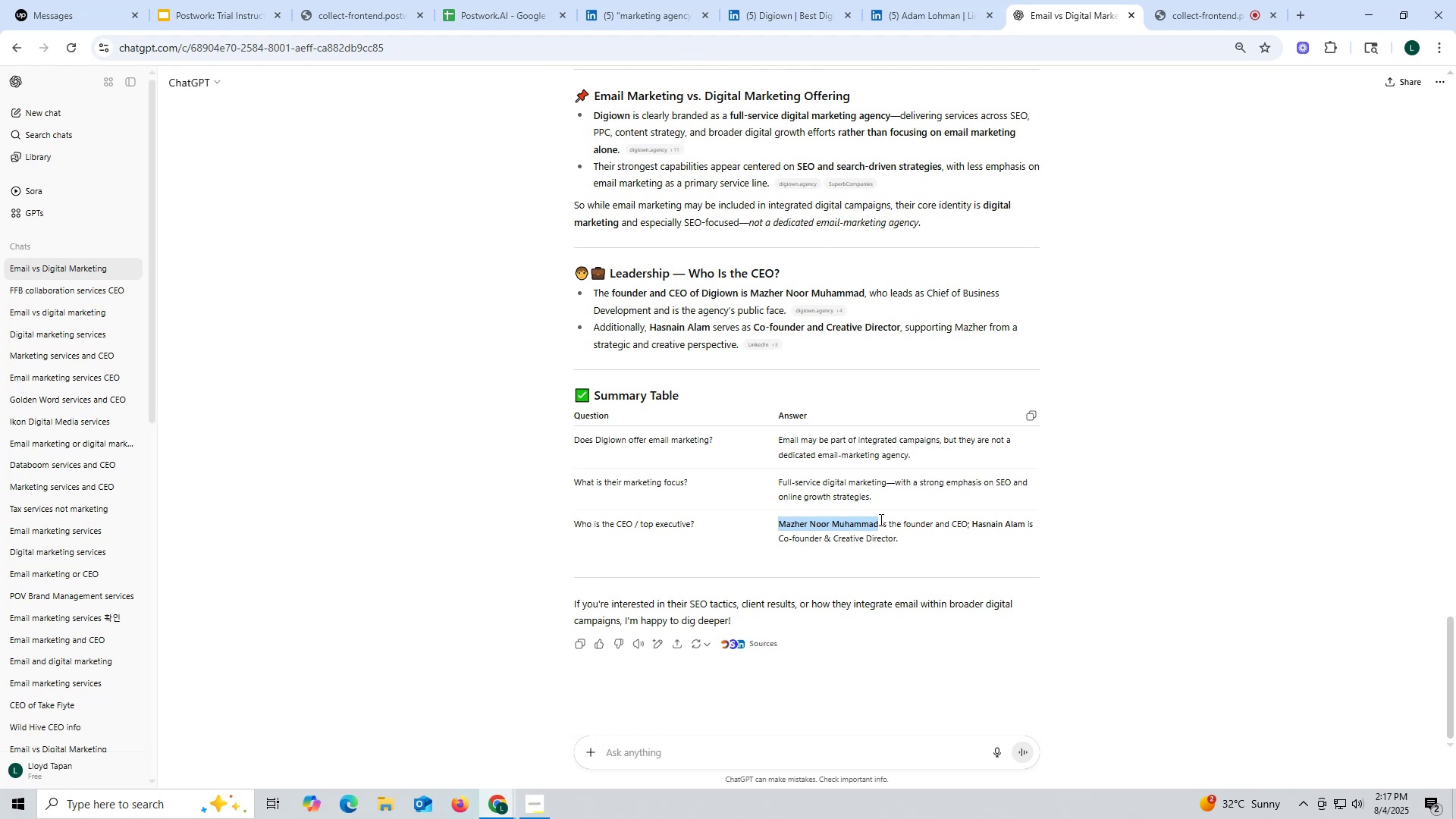 
key(Control+C)
 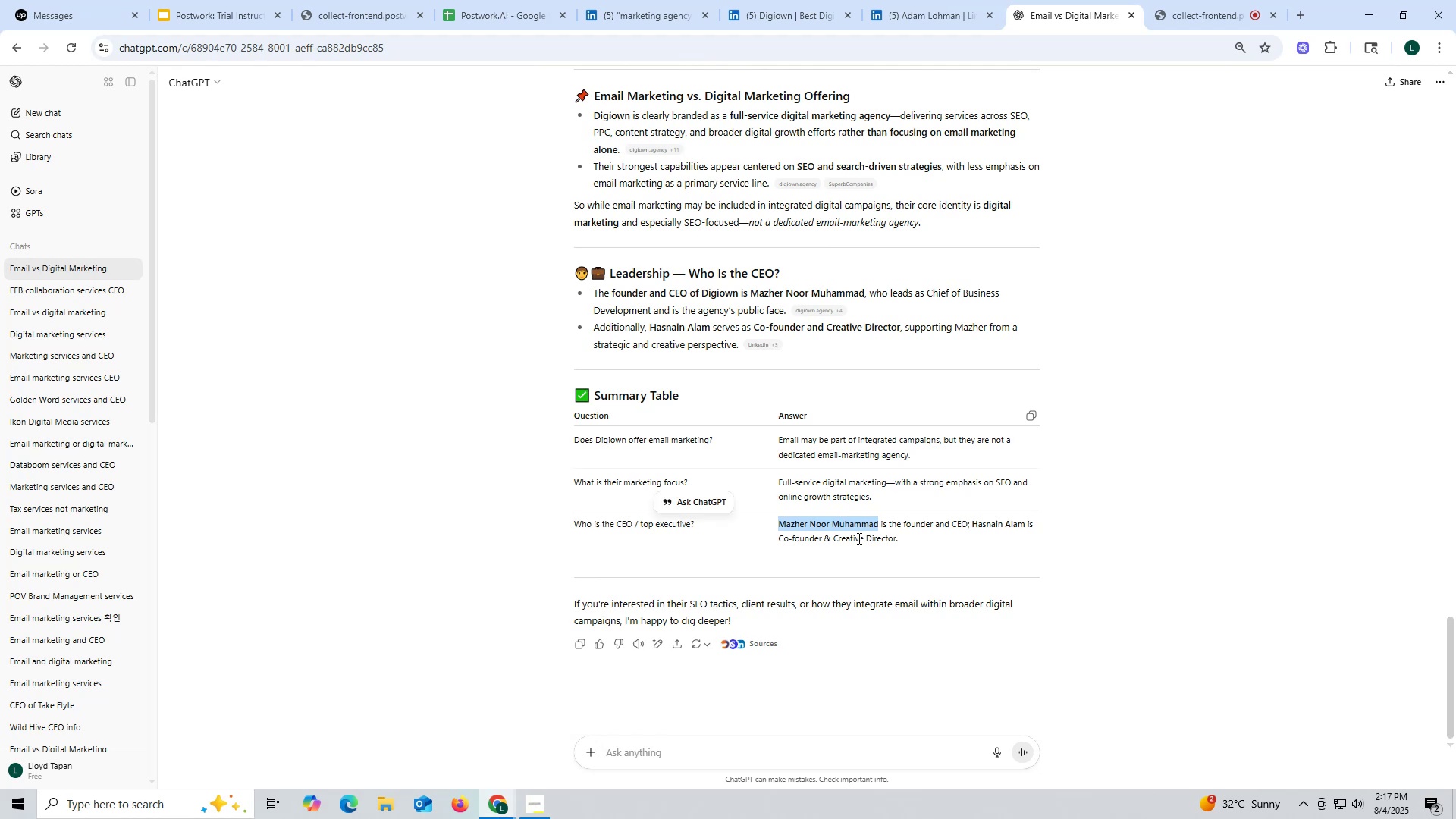 
key(Control+ControlLeft)
 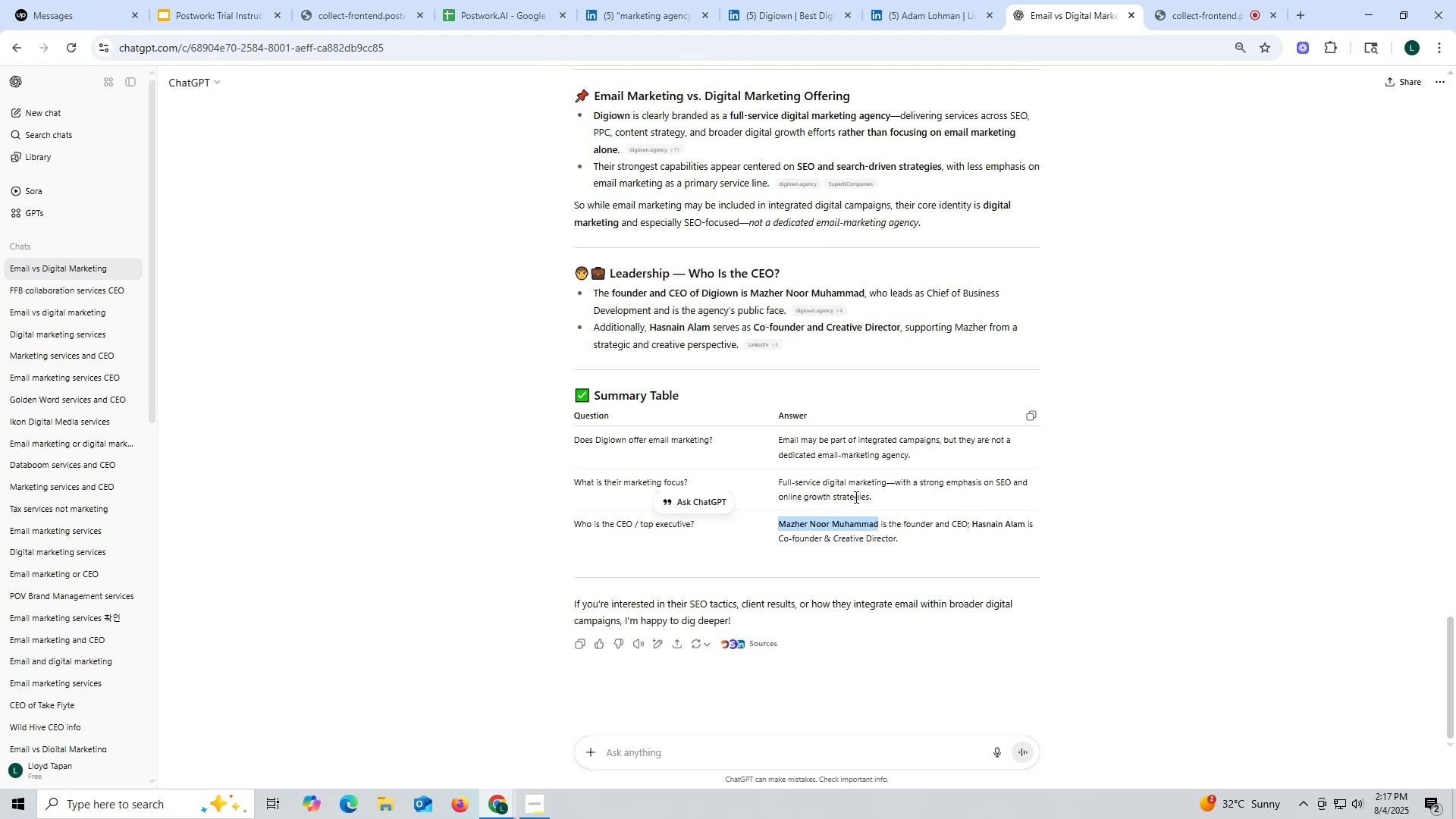 
key(Control+C)
 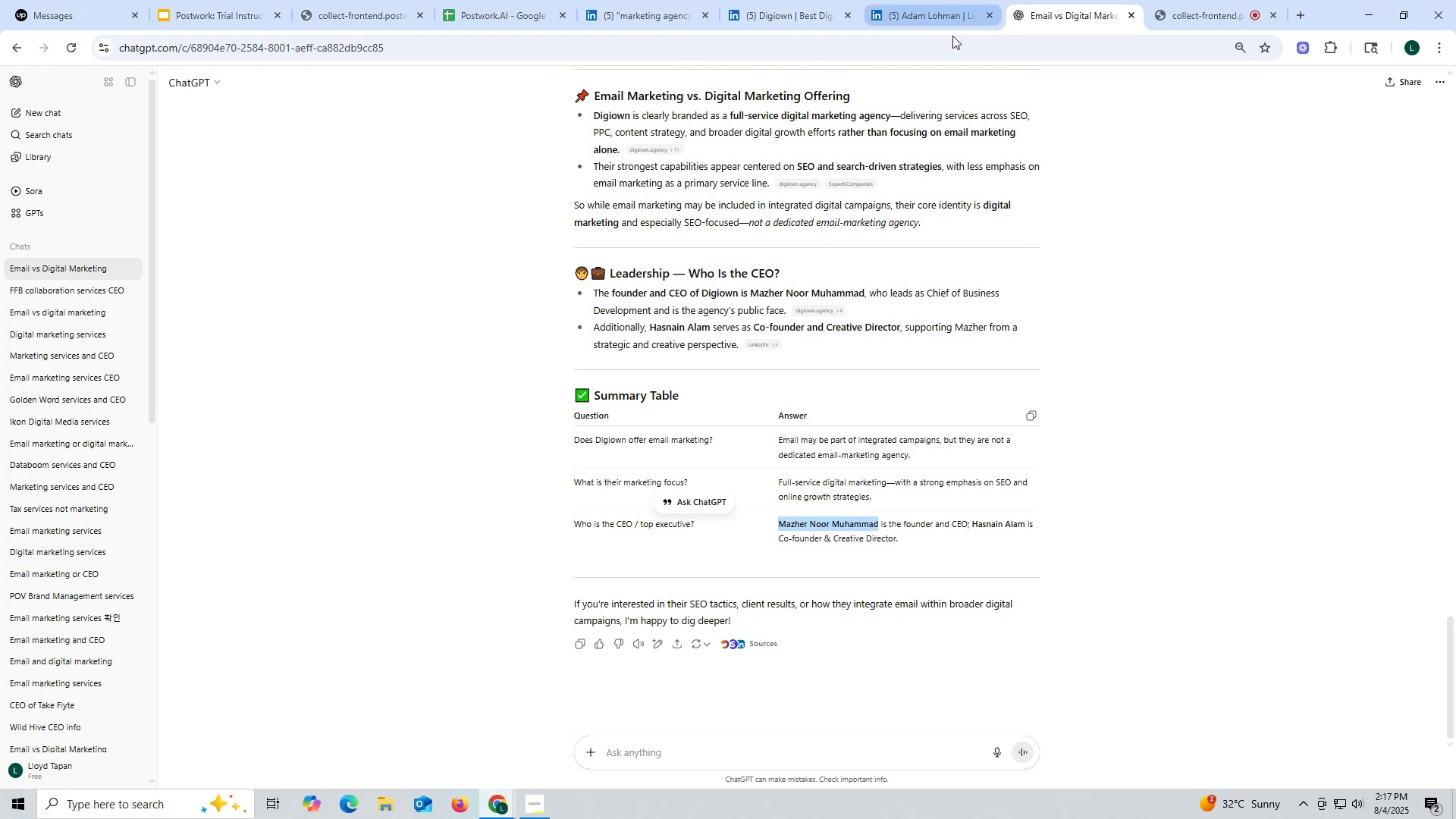 
left_click([937, 14])
 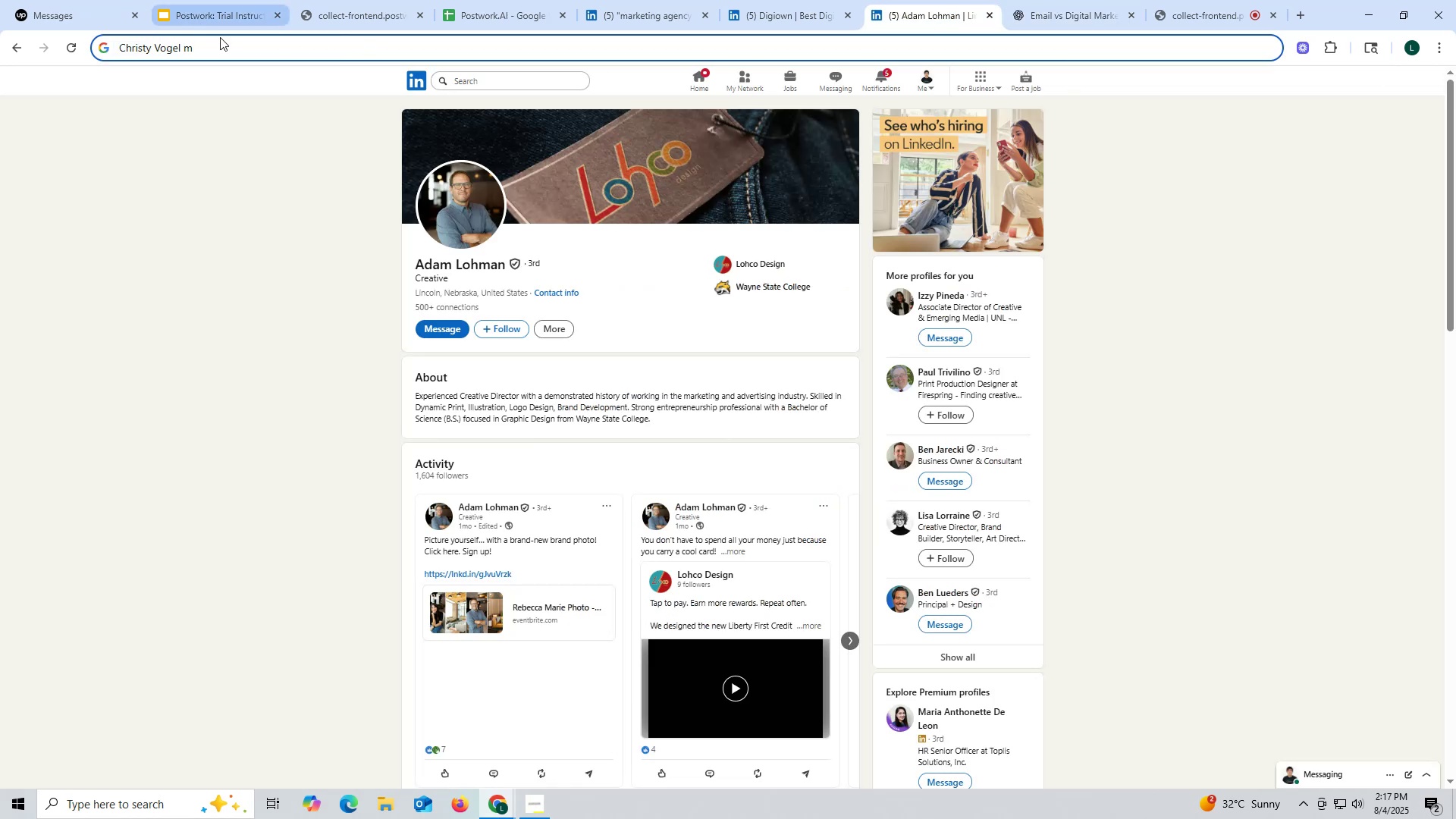 
left_click_drag(start_coordinate=[212, 52], to_coordinate=[29, 52])
 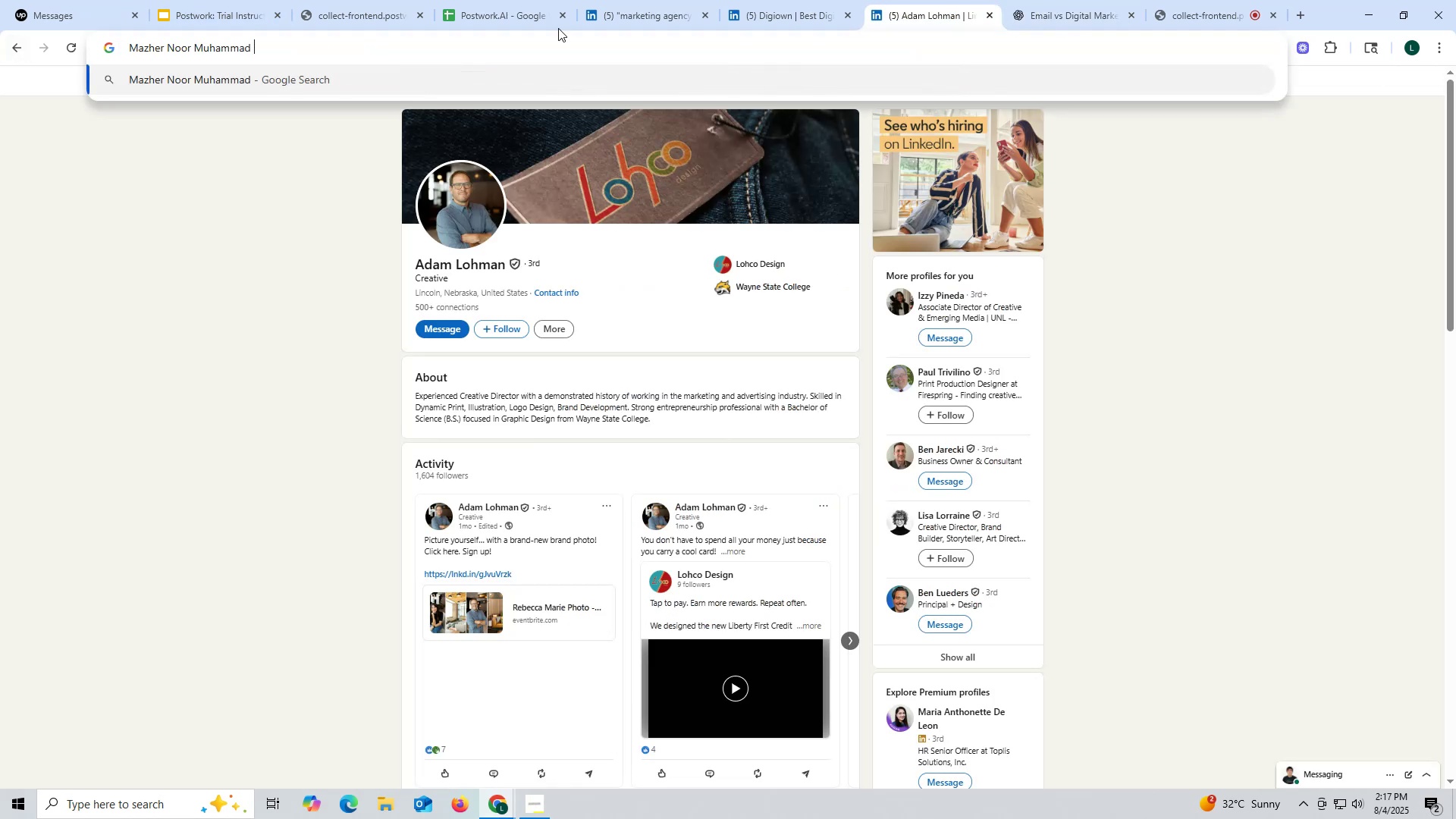 
key(Control+ControlLeft)
 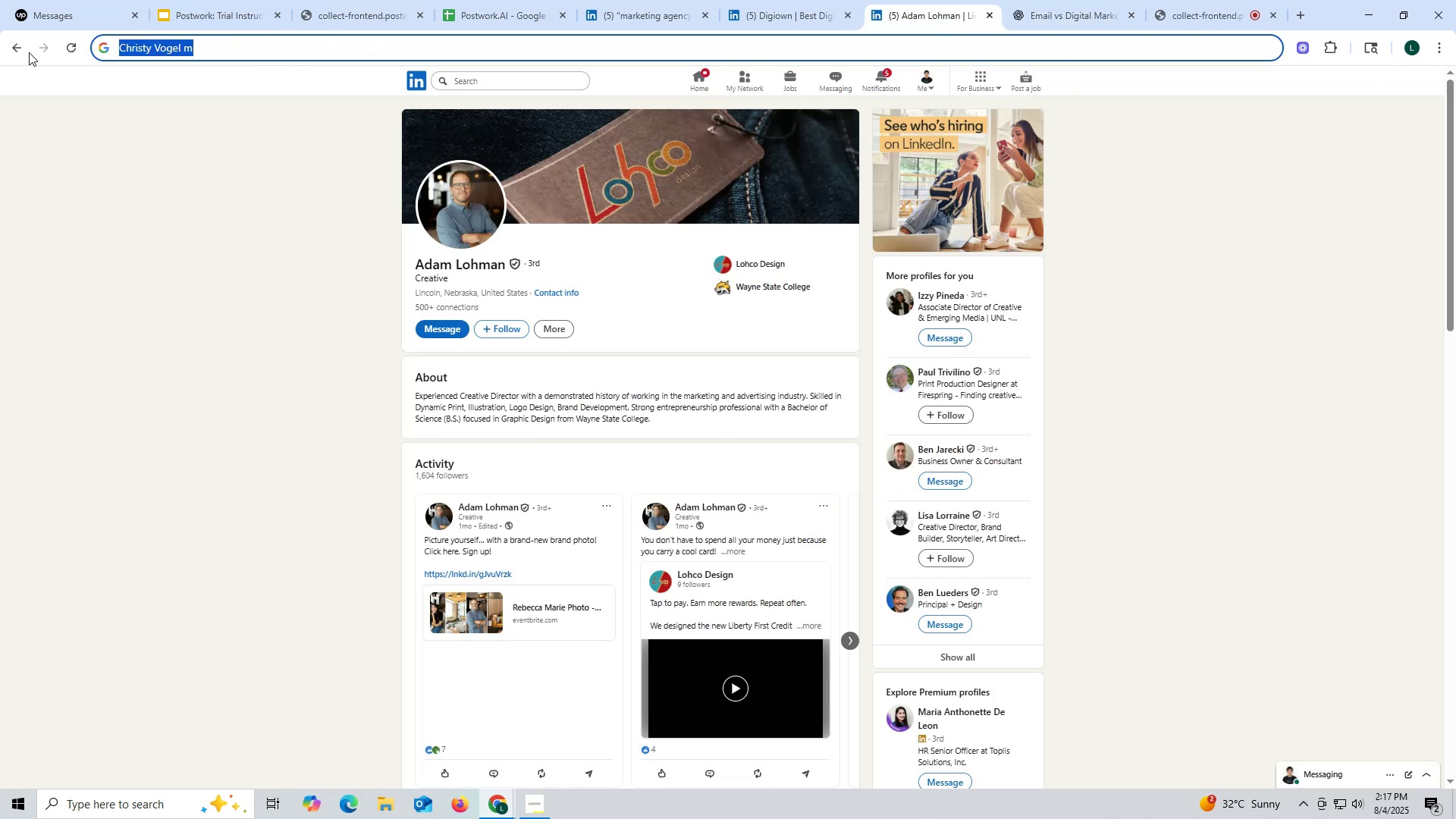 
key(Control+V)
 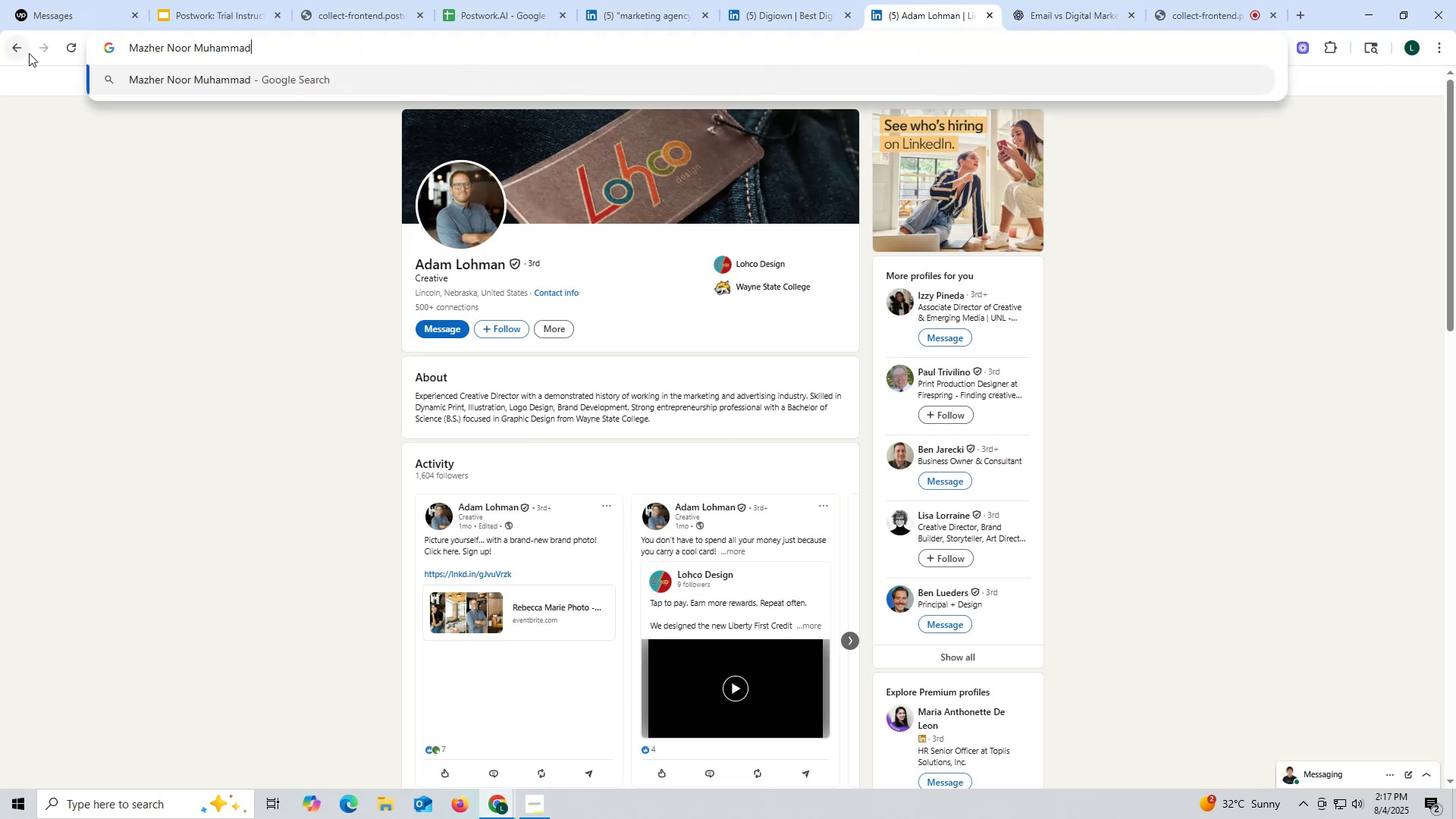 
key(Space)
 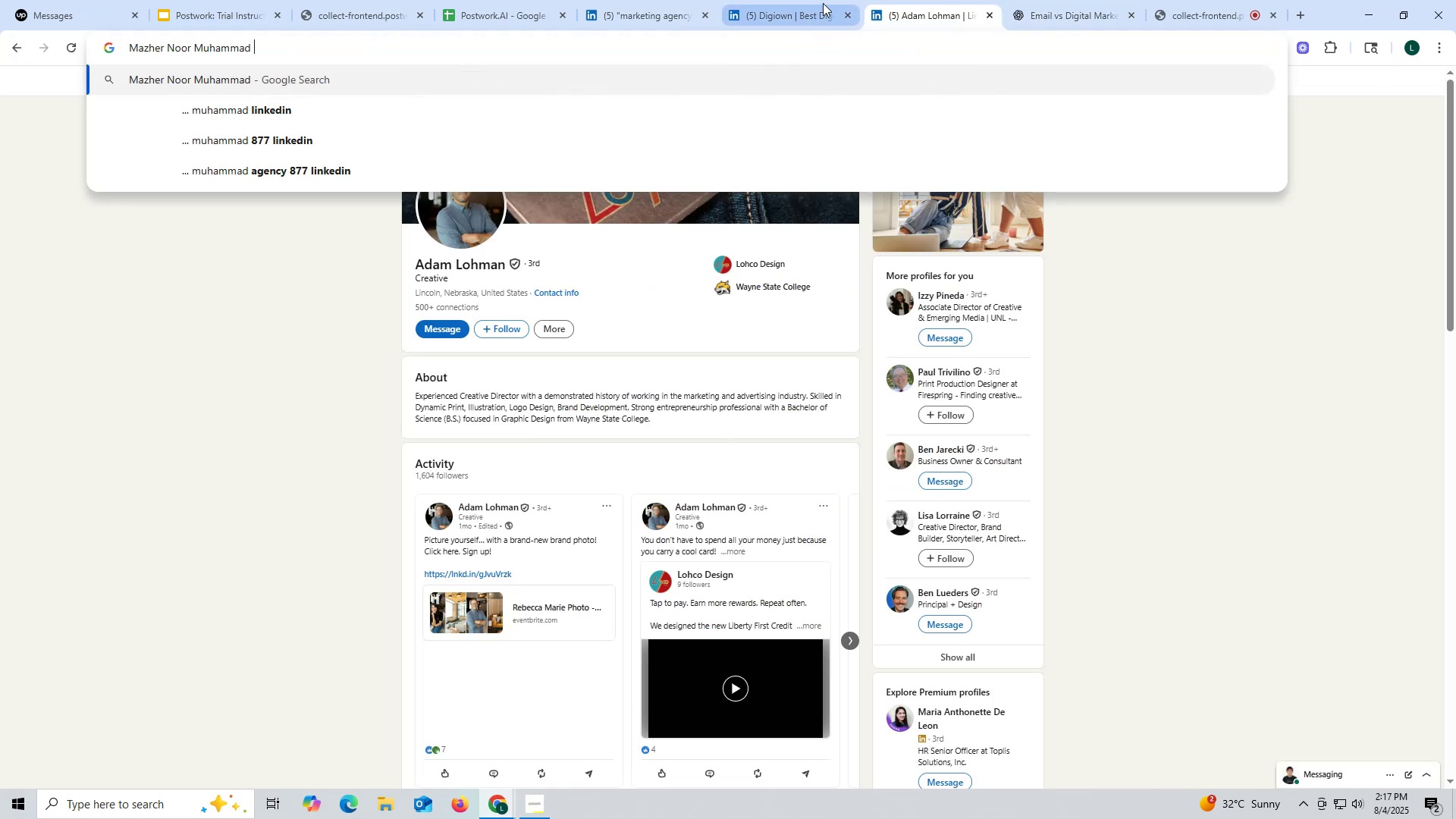 
left_click_drag(start_coordinate=[809, 5], to_coordinate=[804, 8])
 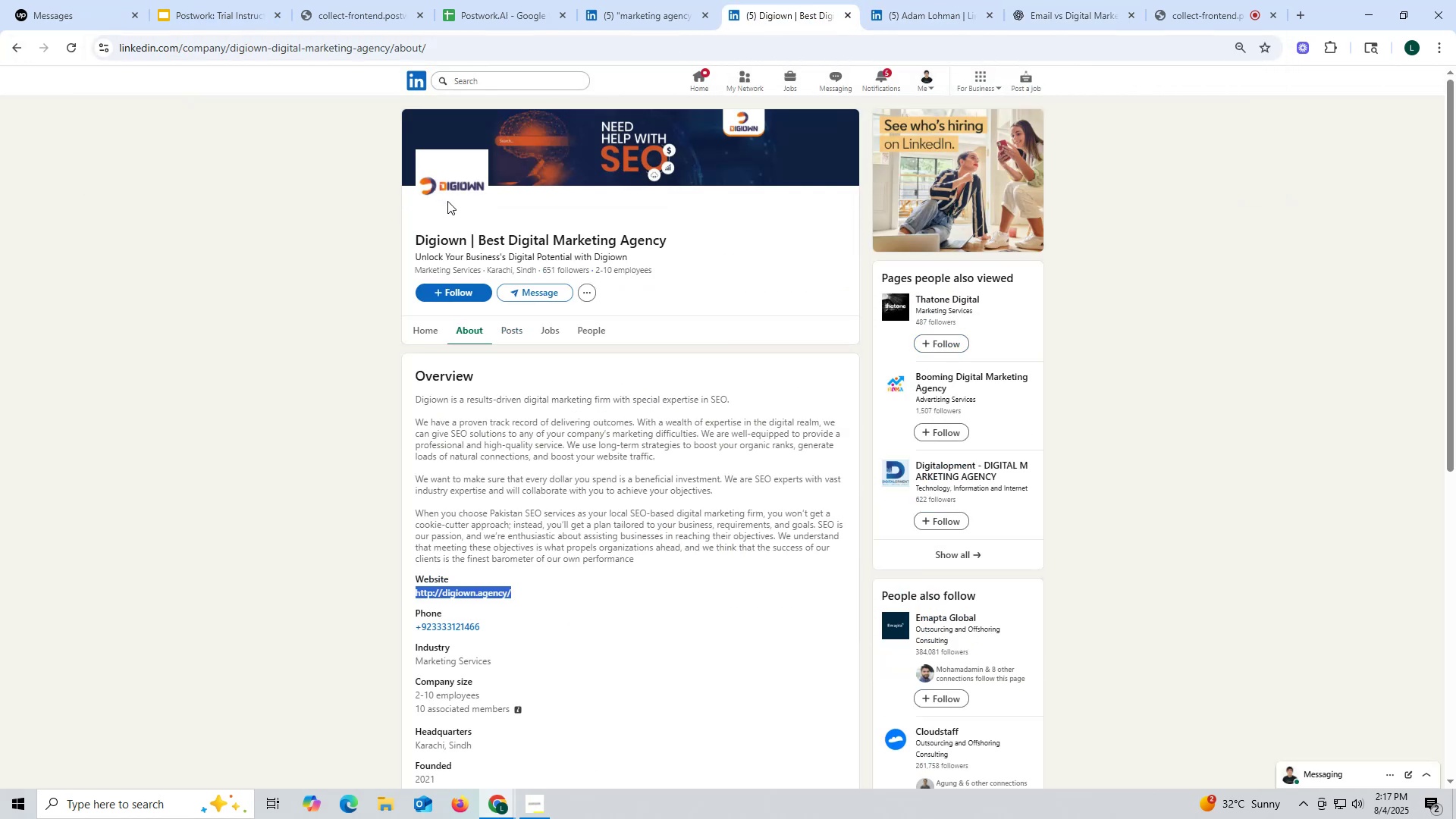 
left_click_drag(start_coordinate=[403, 240], to_coordinate=[665, 239])
 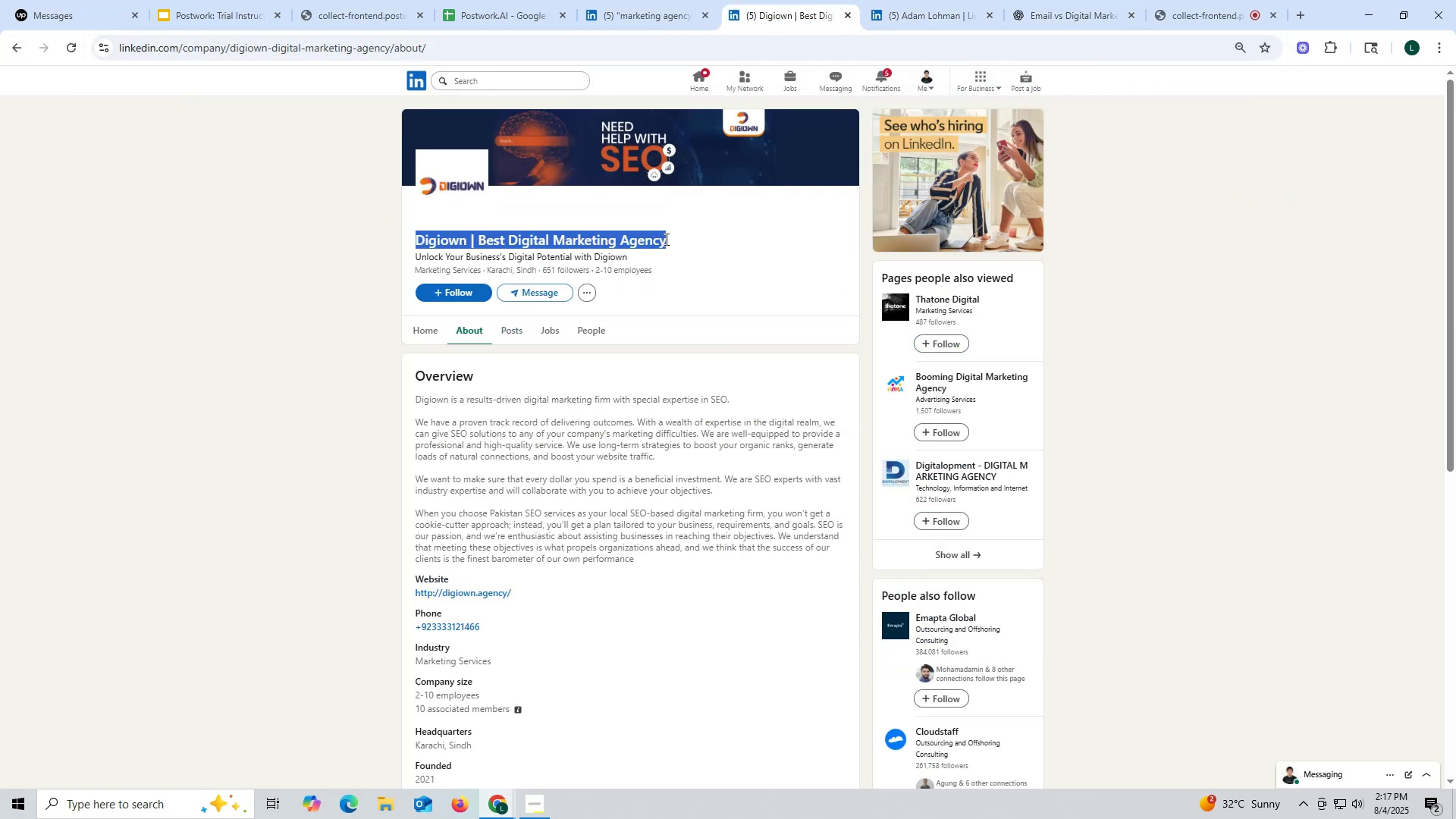 
key(Control+ControlLeft)
 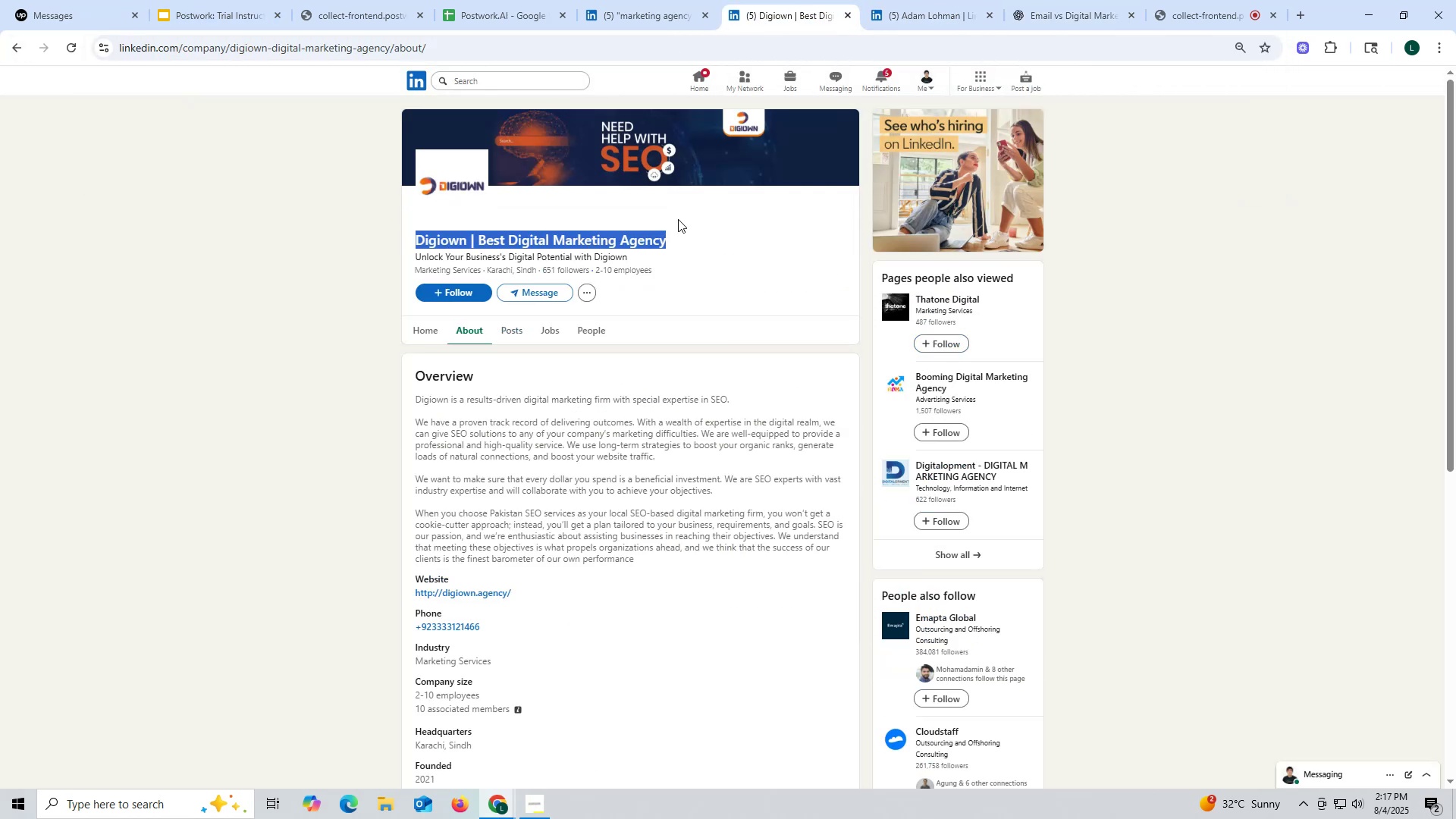 
key(Control+C)
 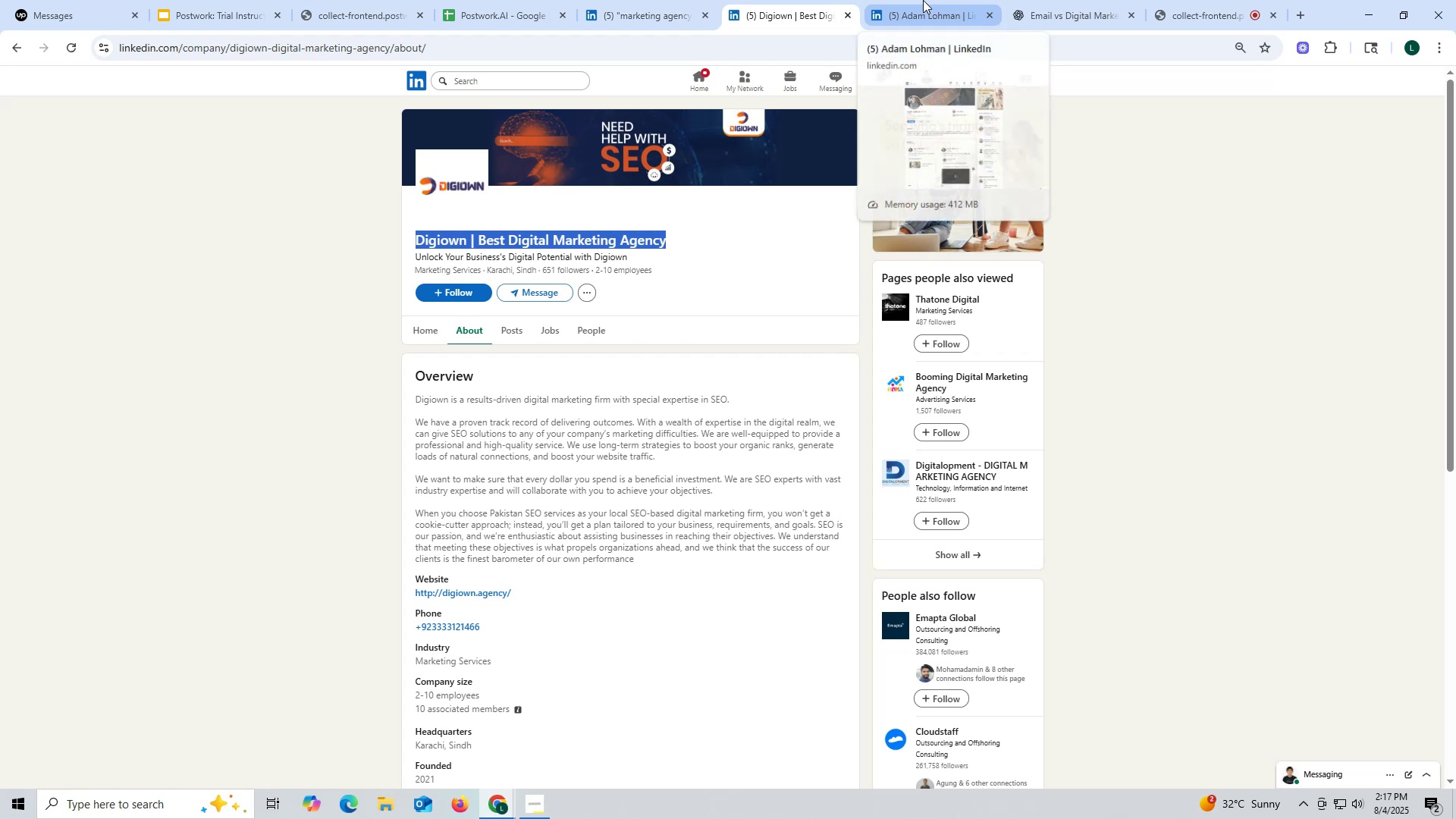 
left_click([788, 17])
 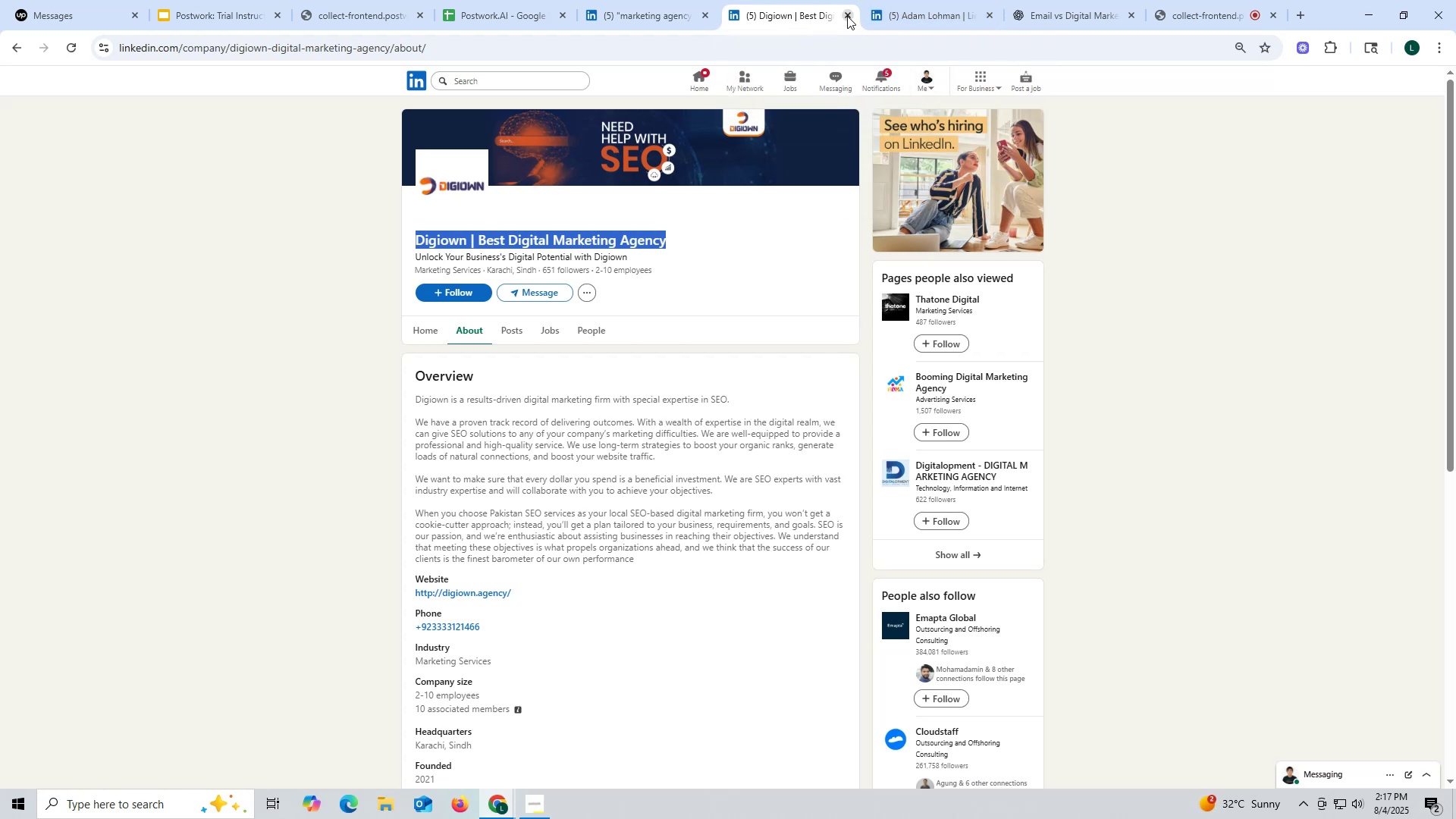 
left_click([847, 16])
 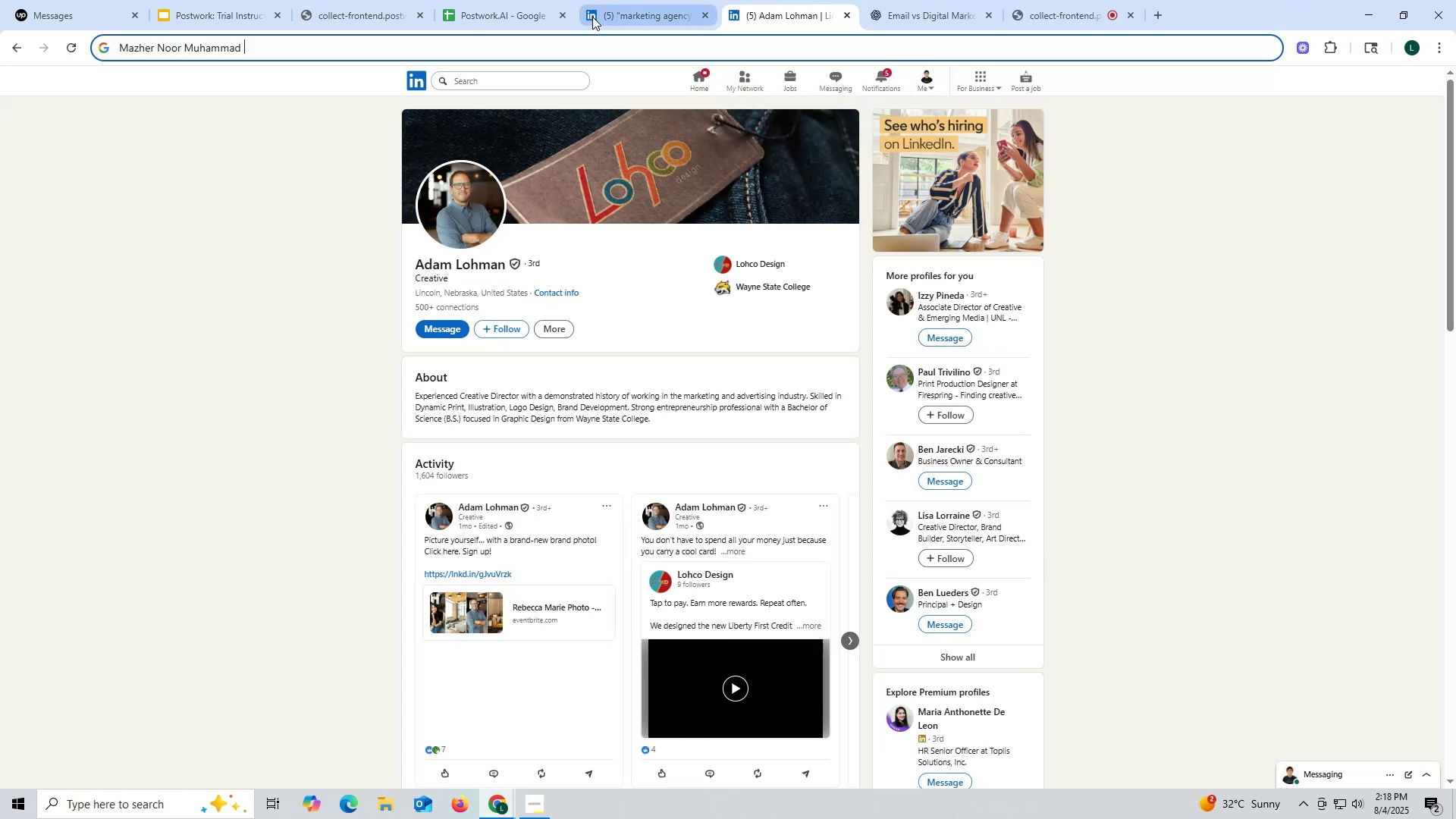 
left_click([595, 14])
 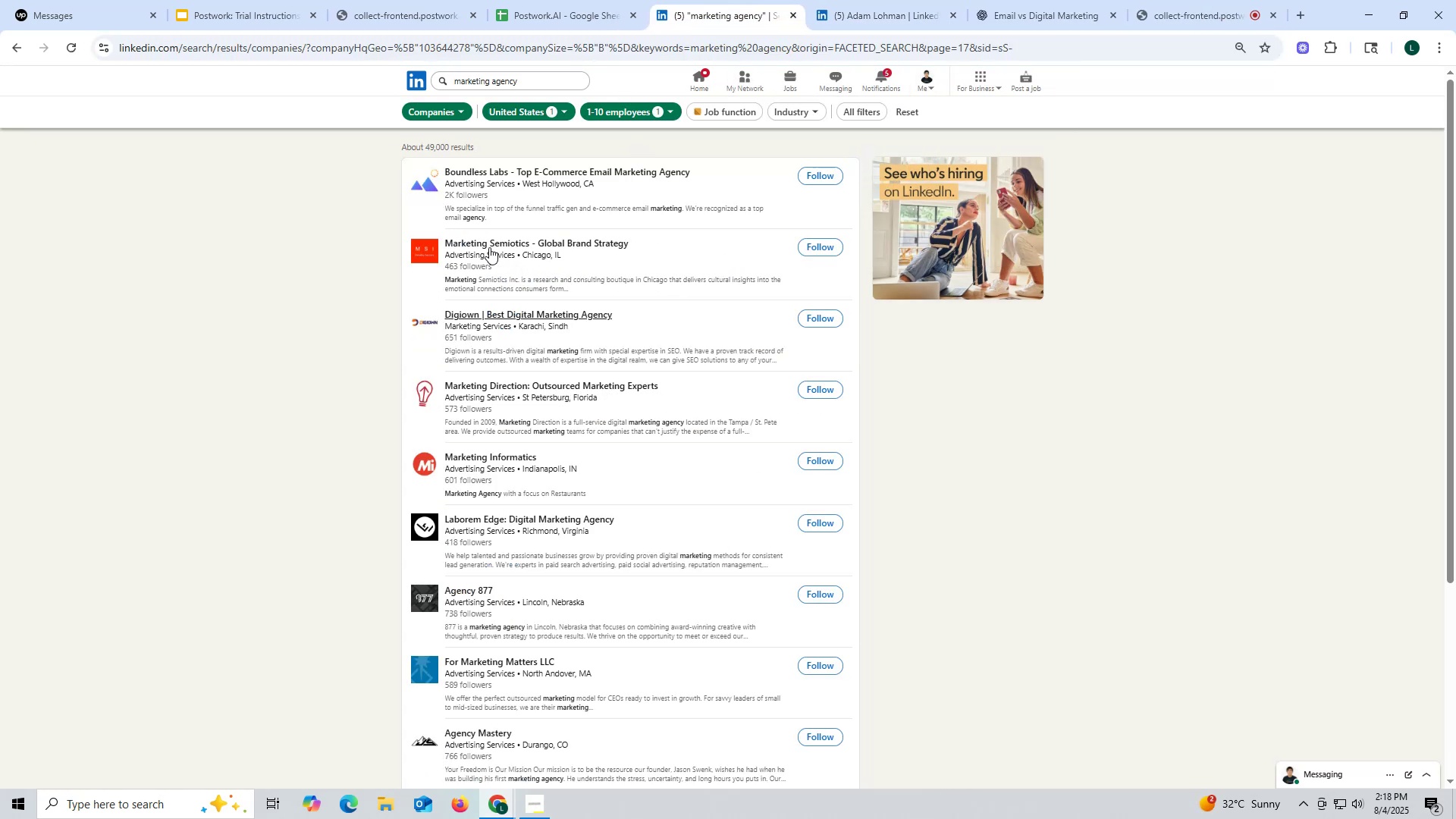 
right_click([482, 240])
 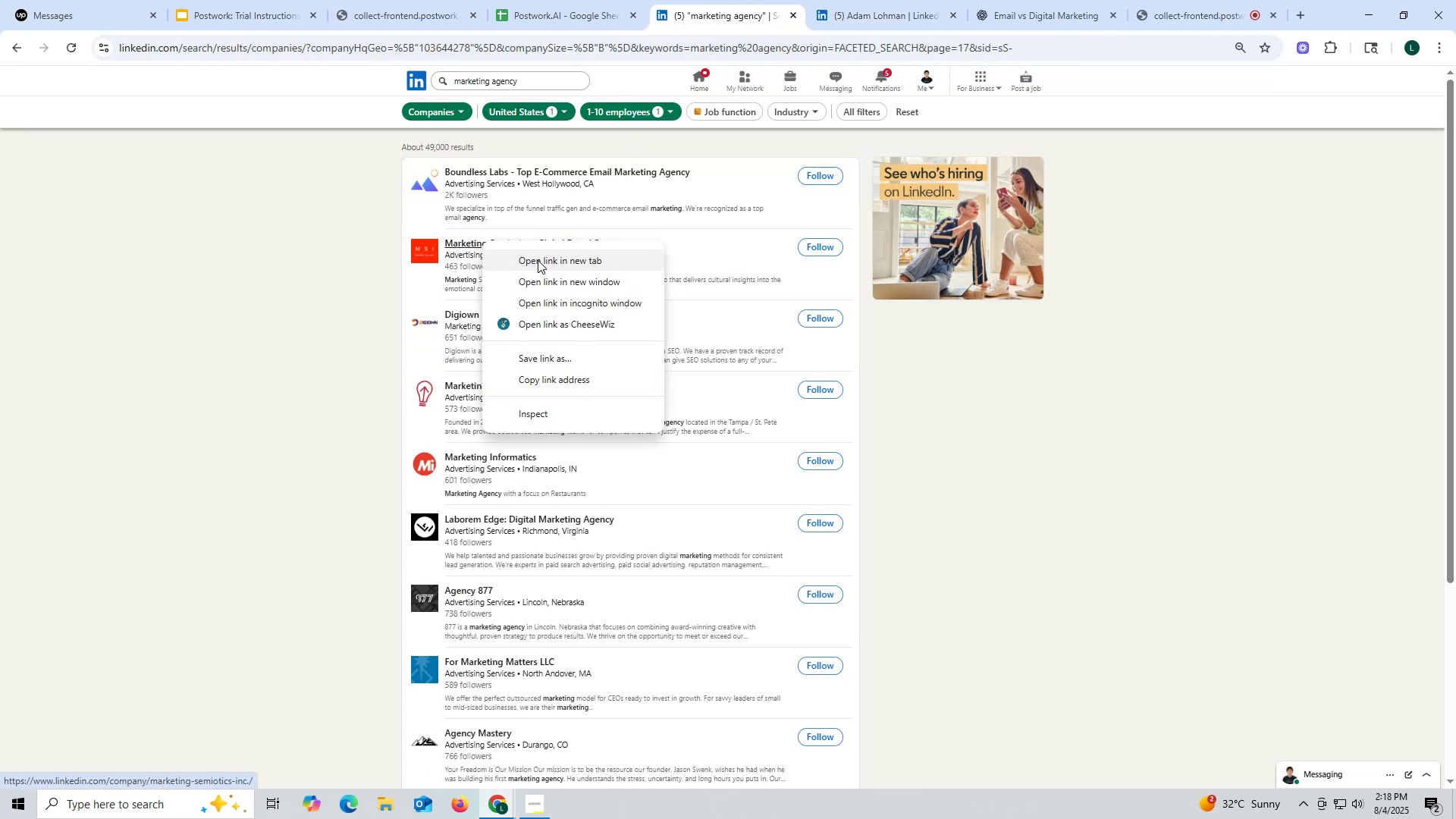 
left_click([538, 260])
 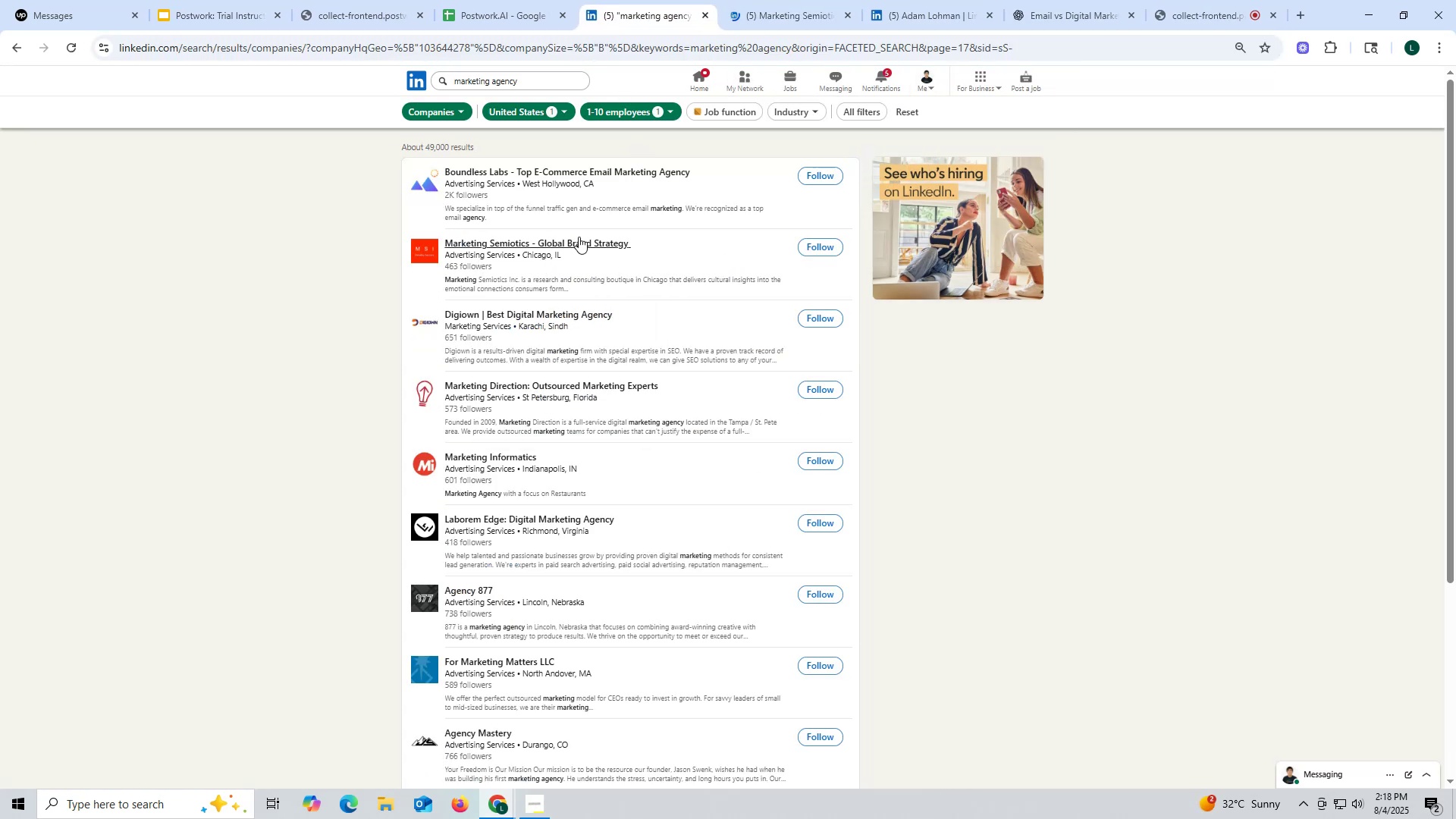 
left_click([777, 16])
 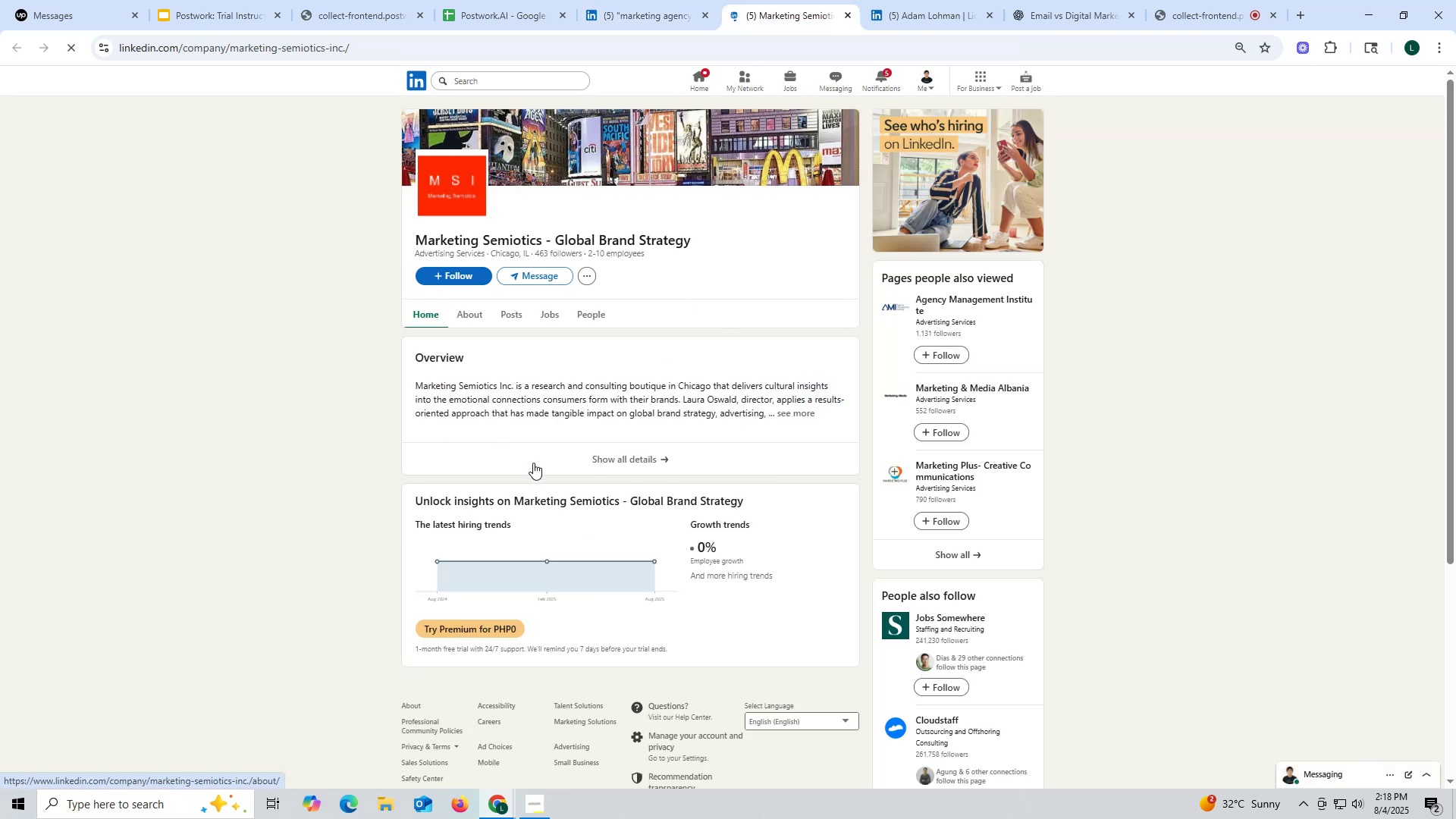 
left_click([497, 306])
 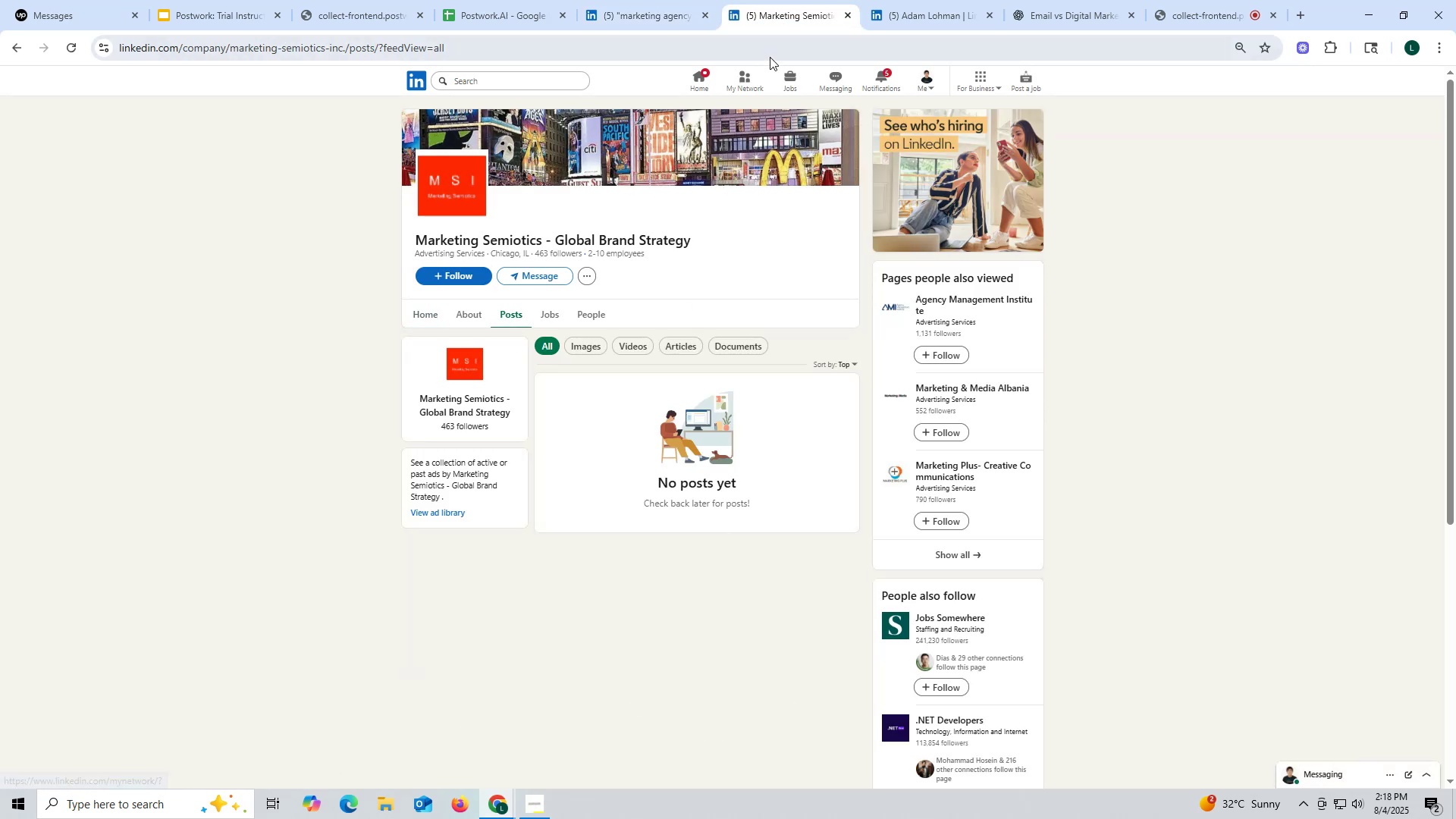 
left_click([846, 11])
 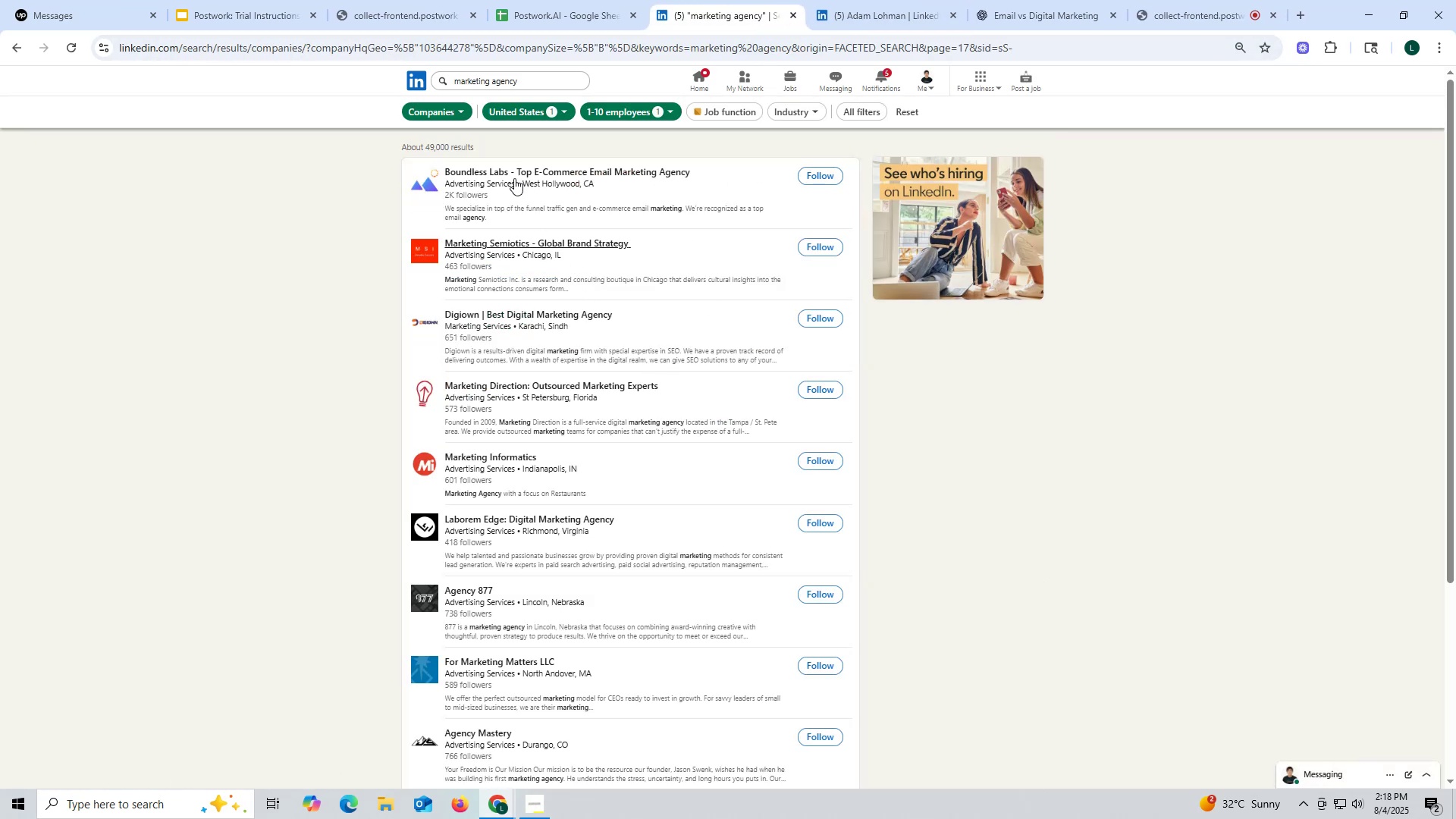 
right_click([501, 174])
 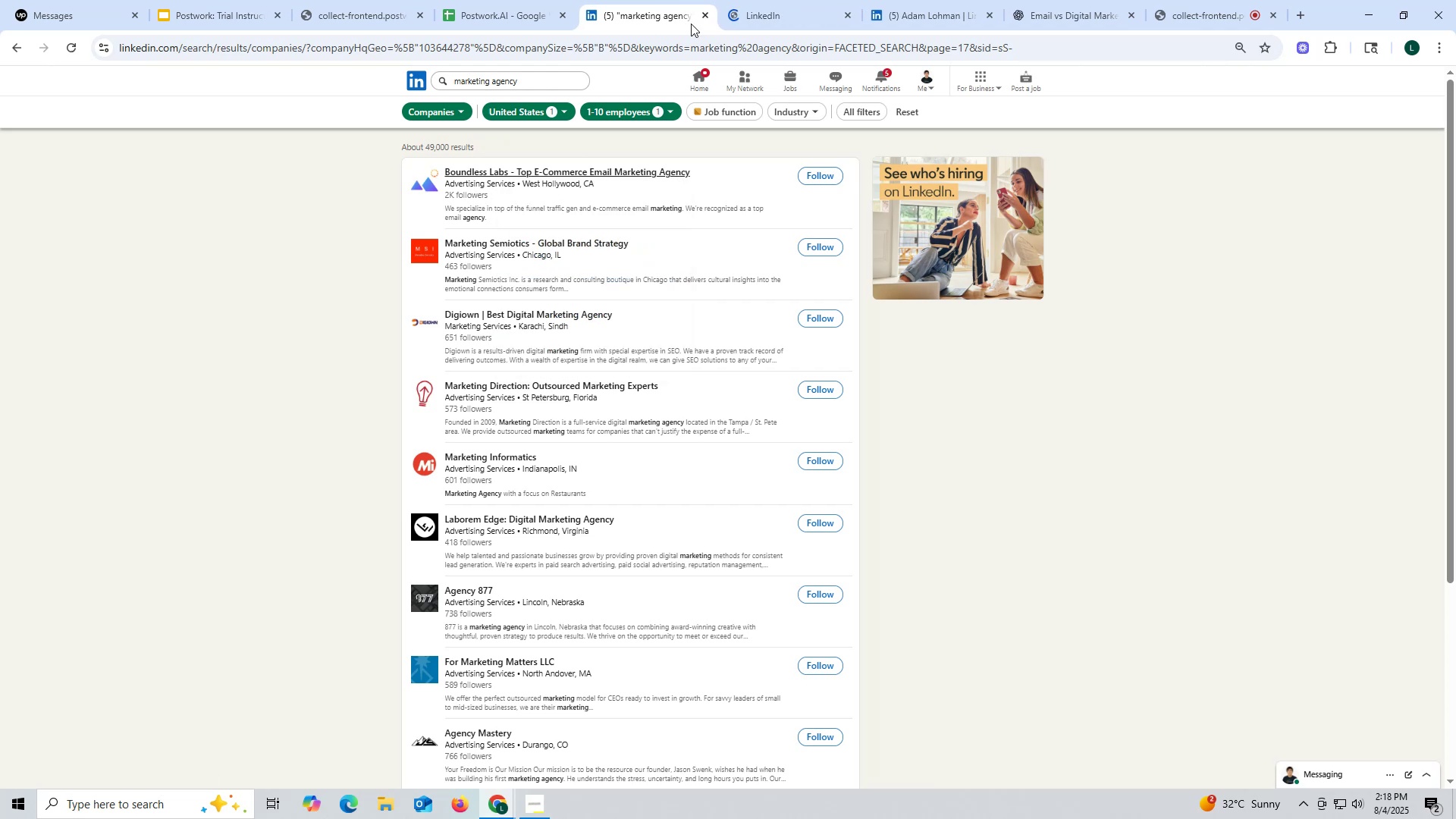 
left_click([787, 8])
 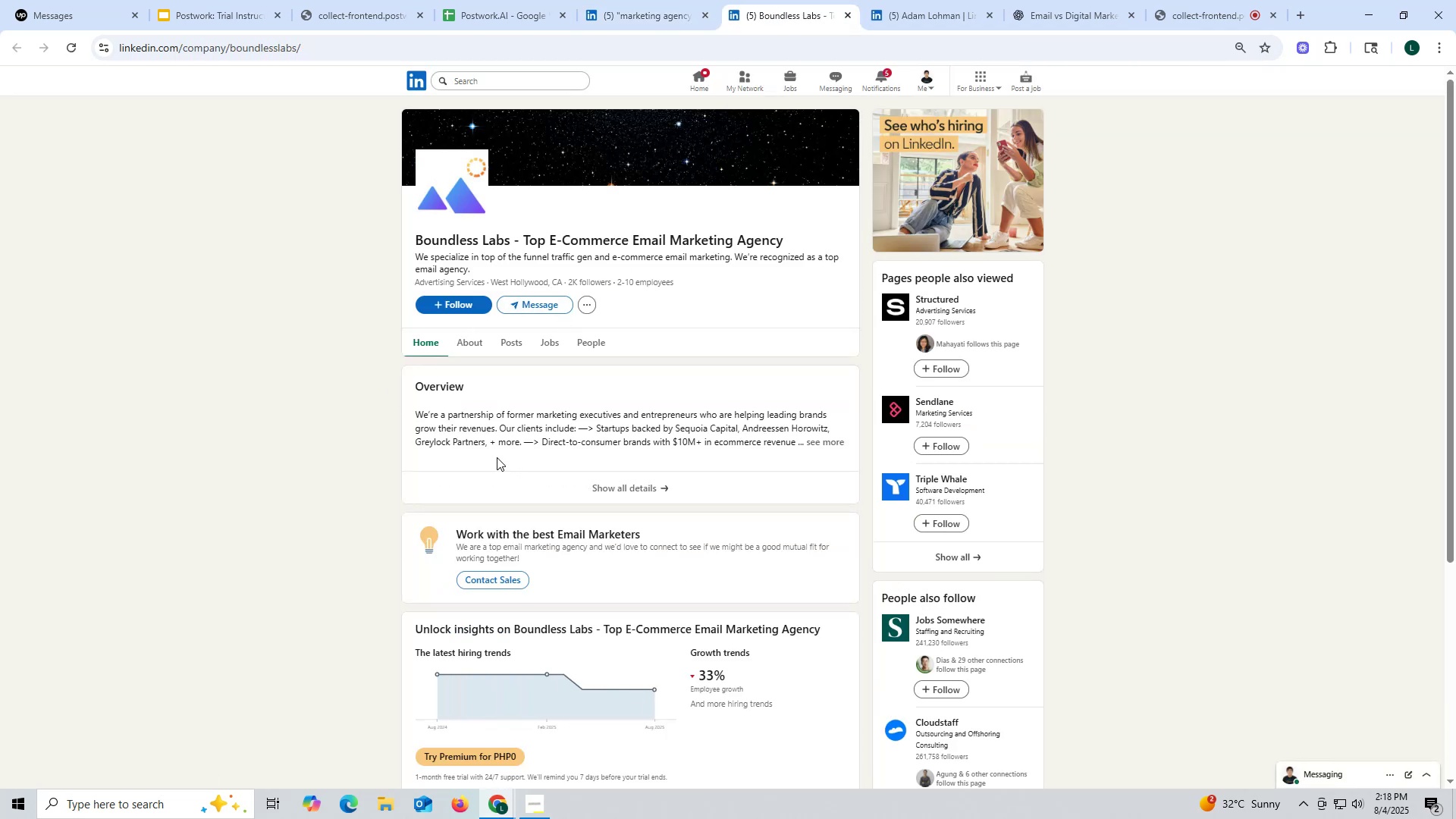 
wait(5.5)
 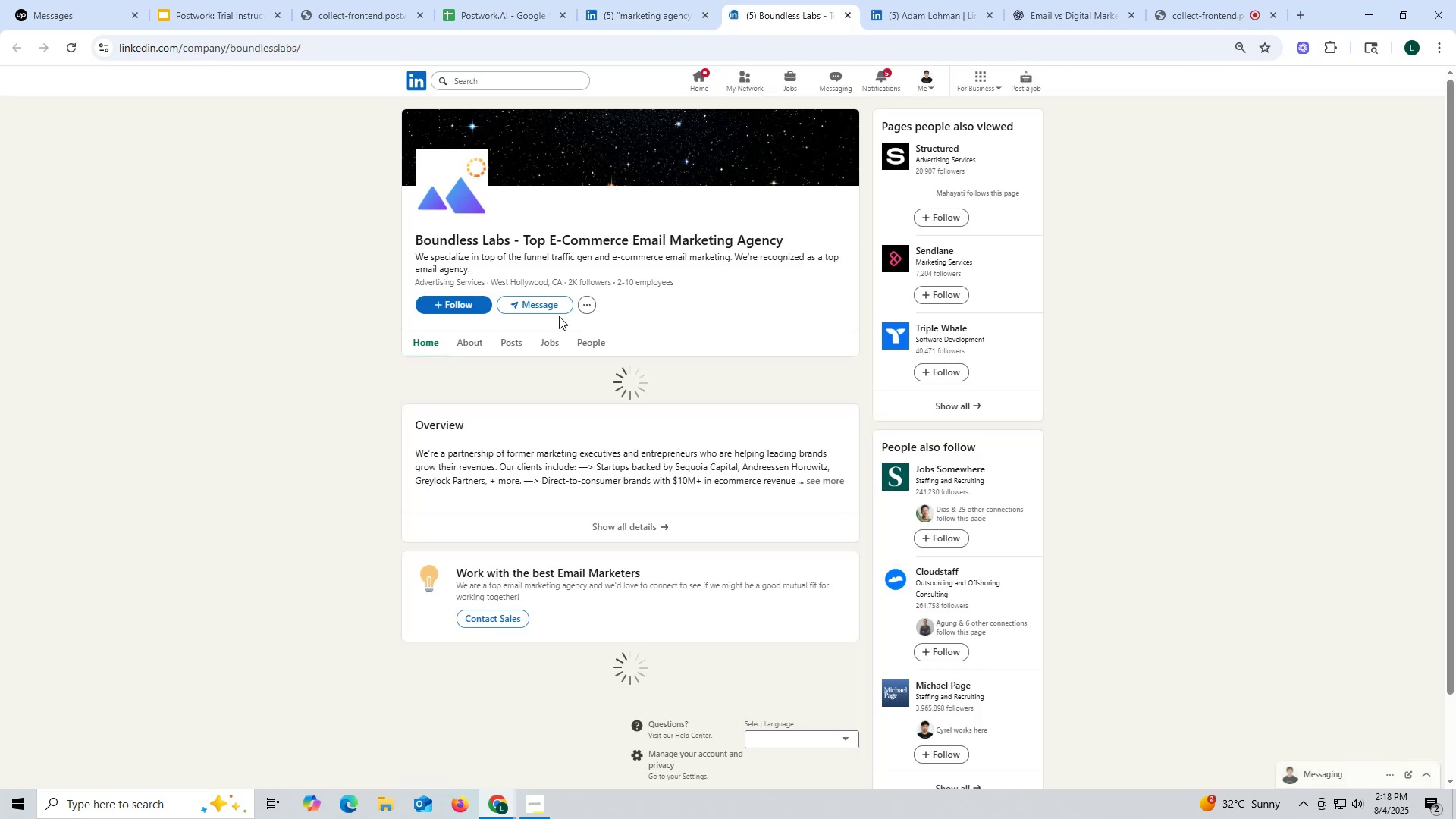 
left_click([509, 340])
 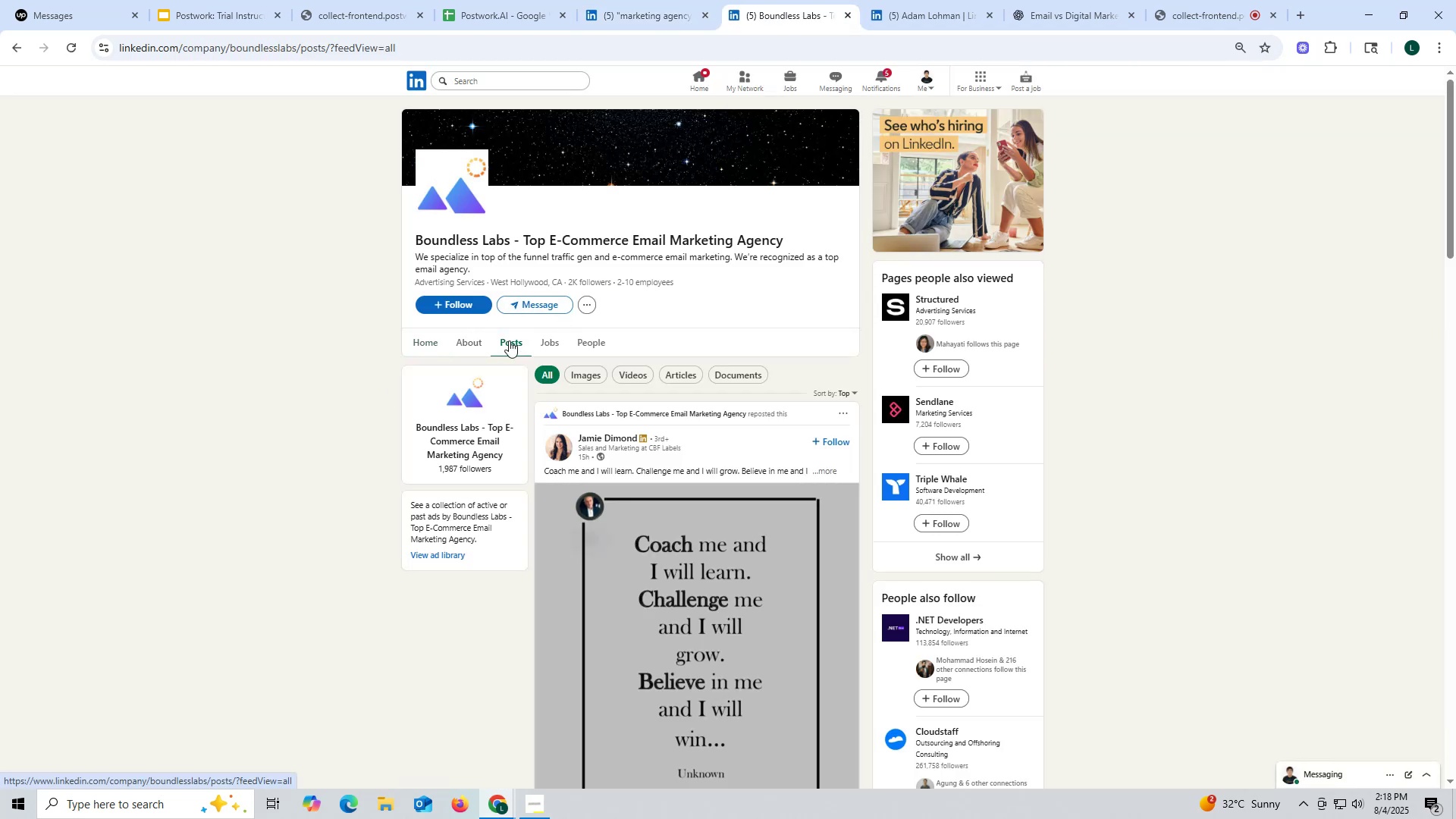 
left_click([464, 338])
 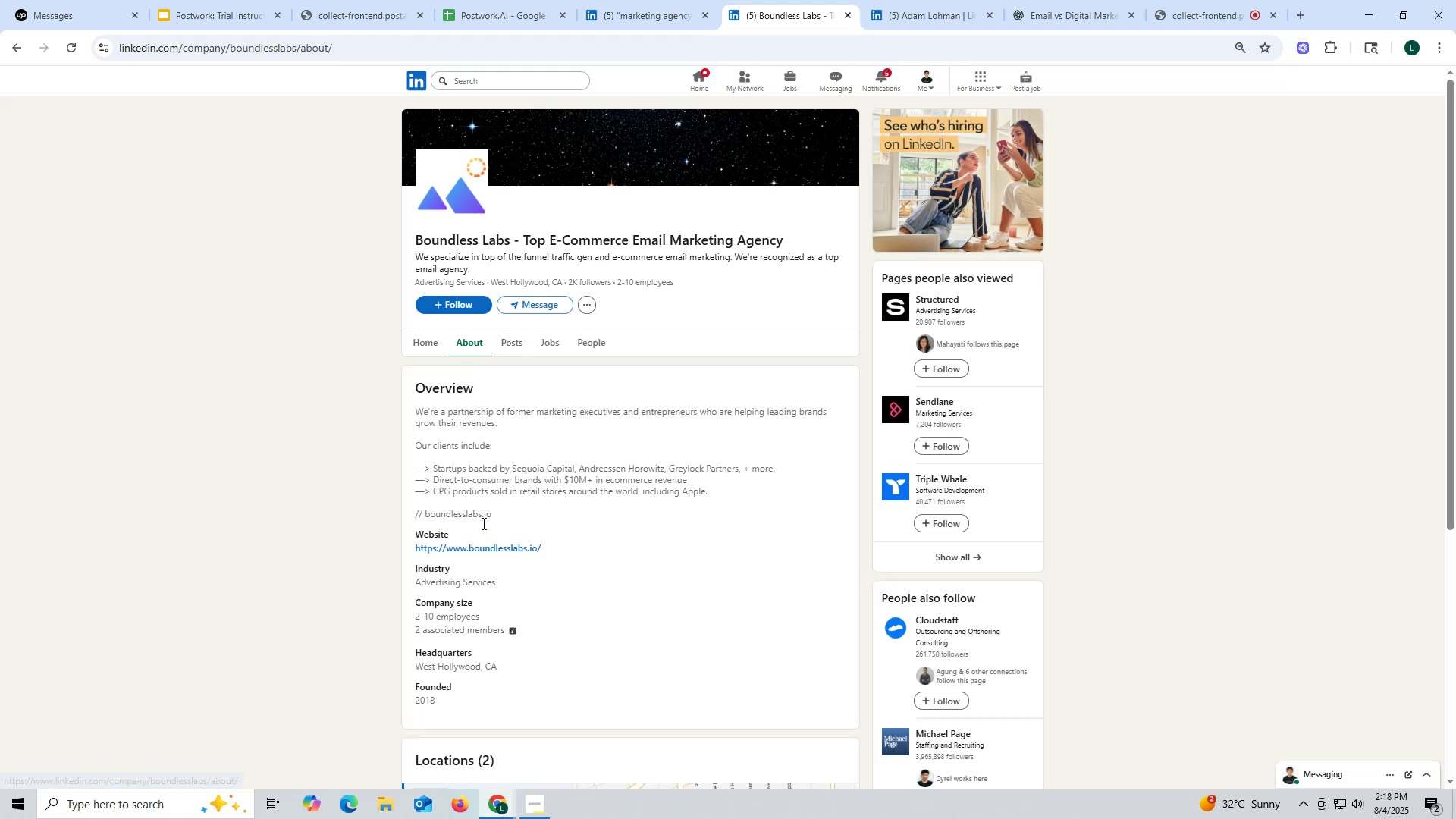 
right_click([440, 548])
 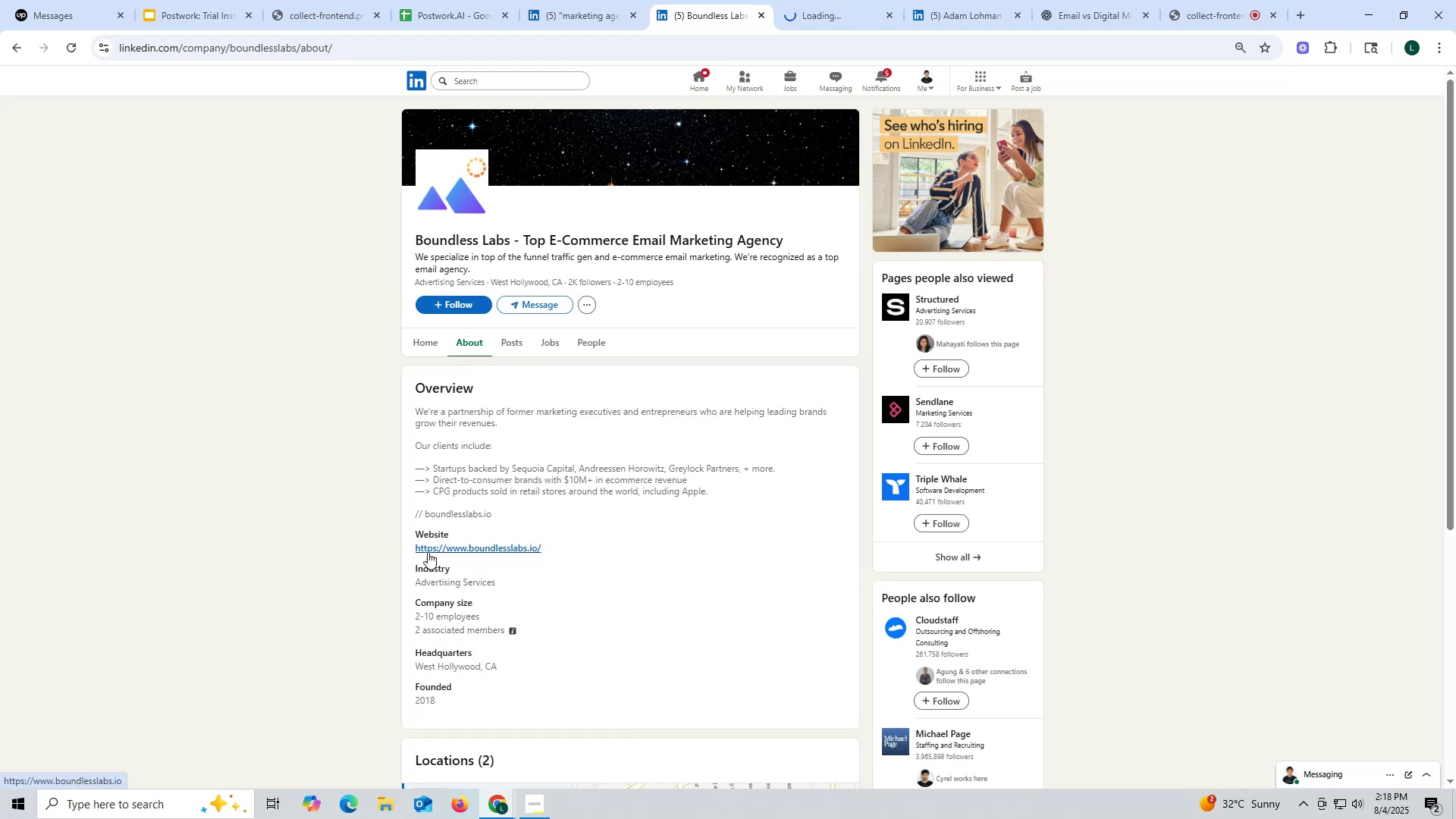 
left_click_drag(start_coordinate=[406, 547], to_coordinate=[566, 547])
 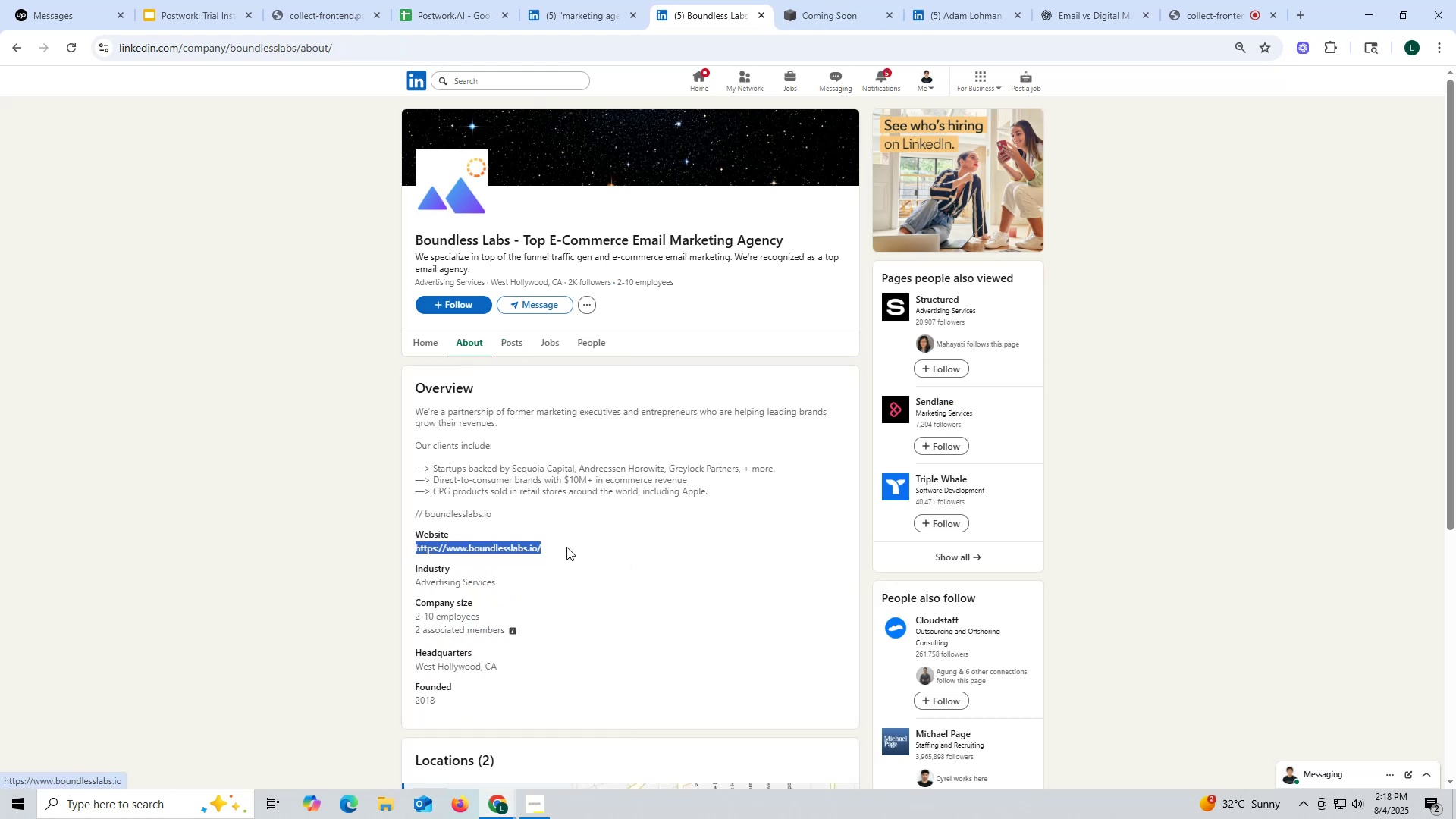 
key(Control+ControlLeft)
 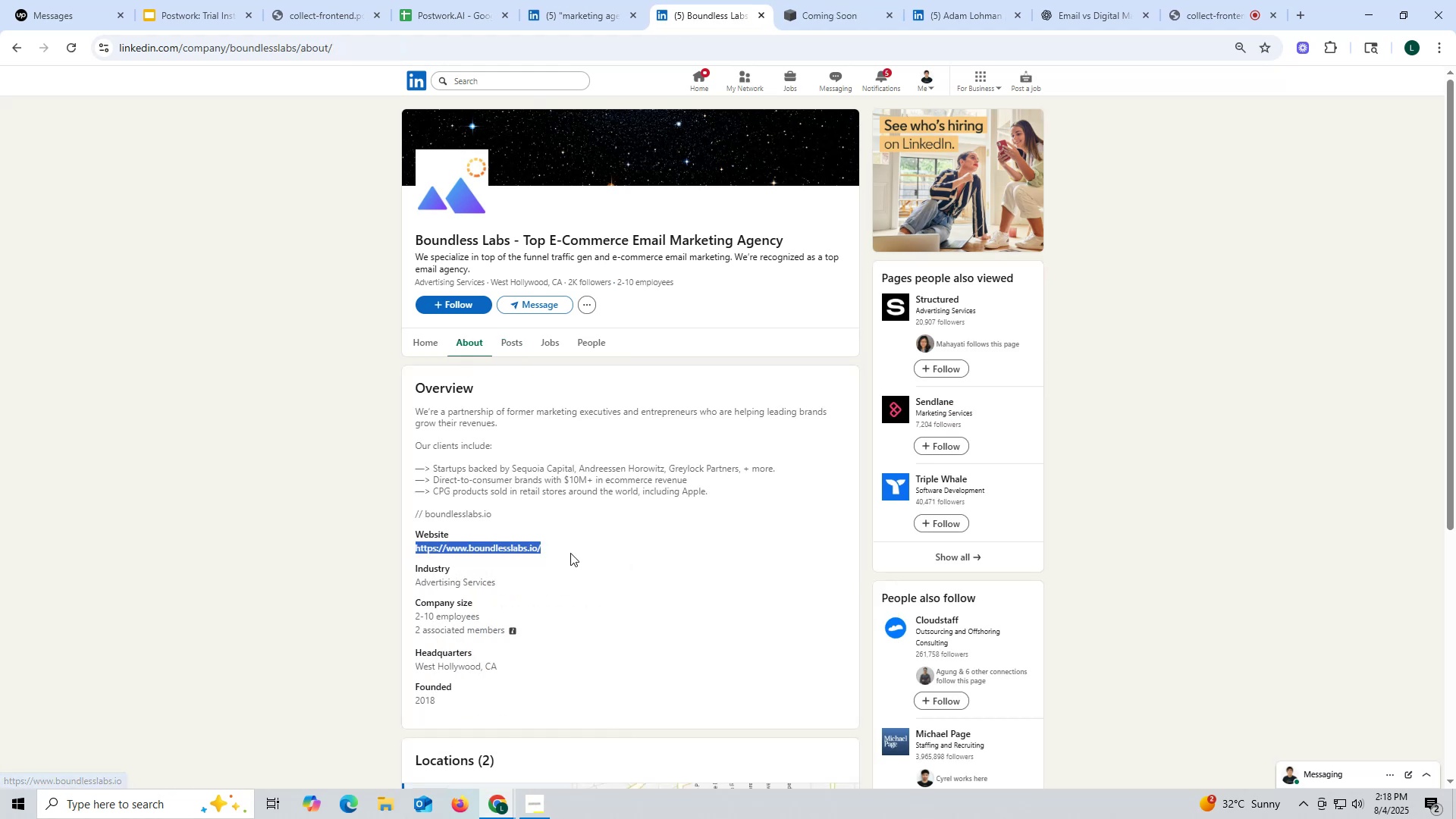 
key(Control+C)
 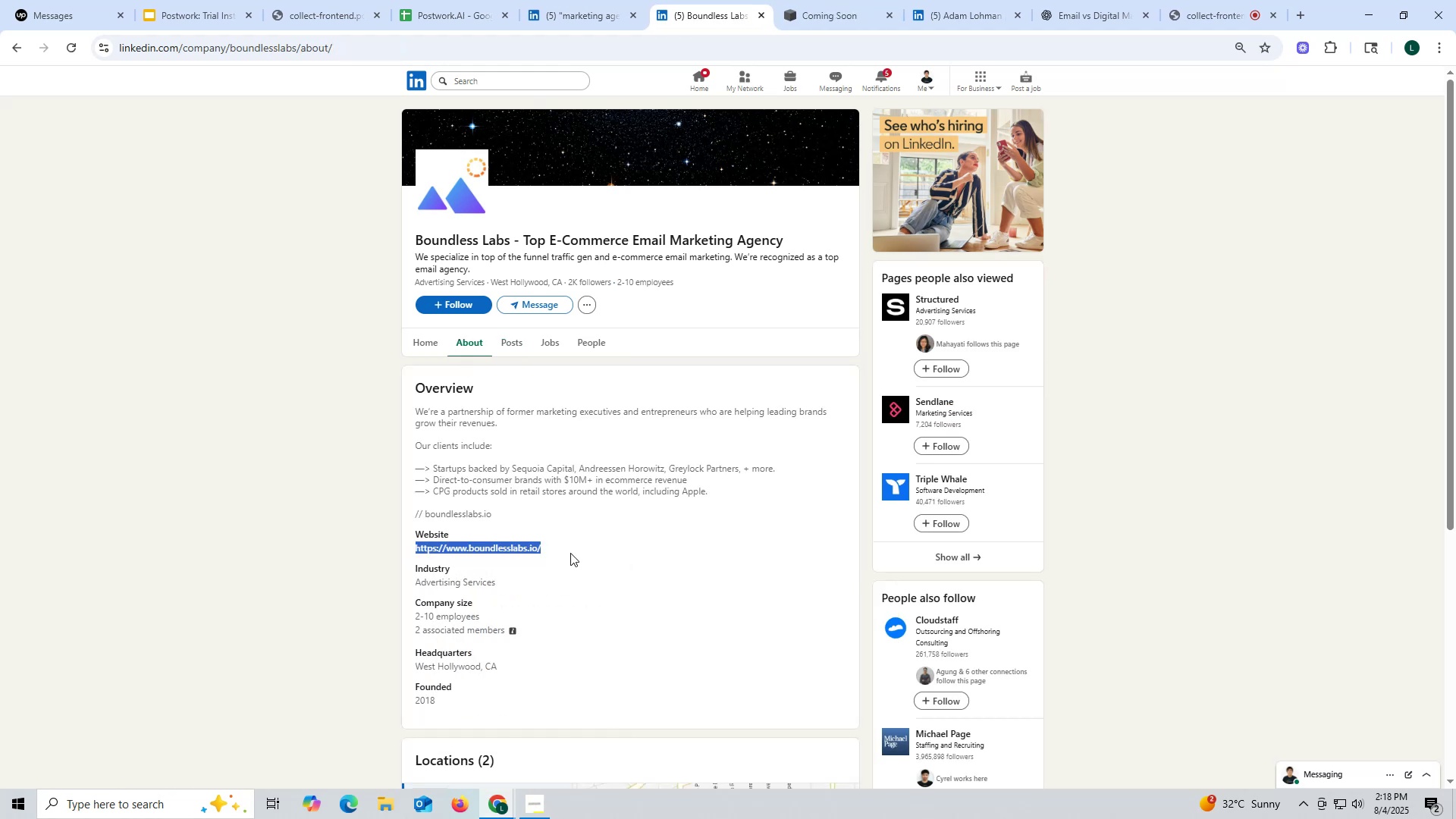 
key(Control+ControlLeft)
 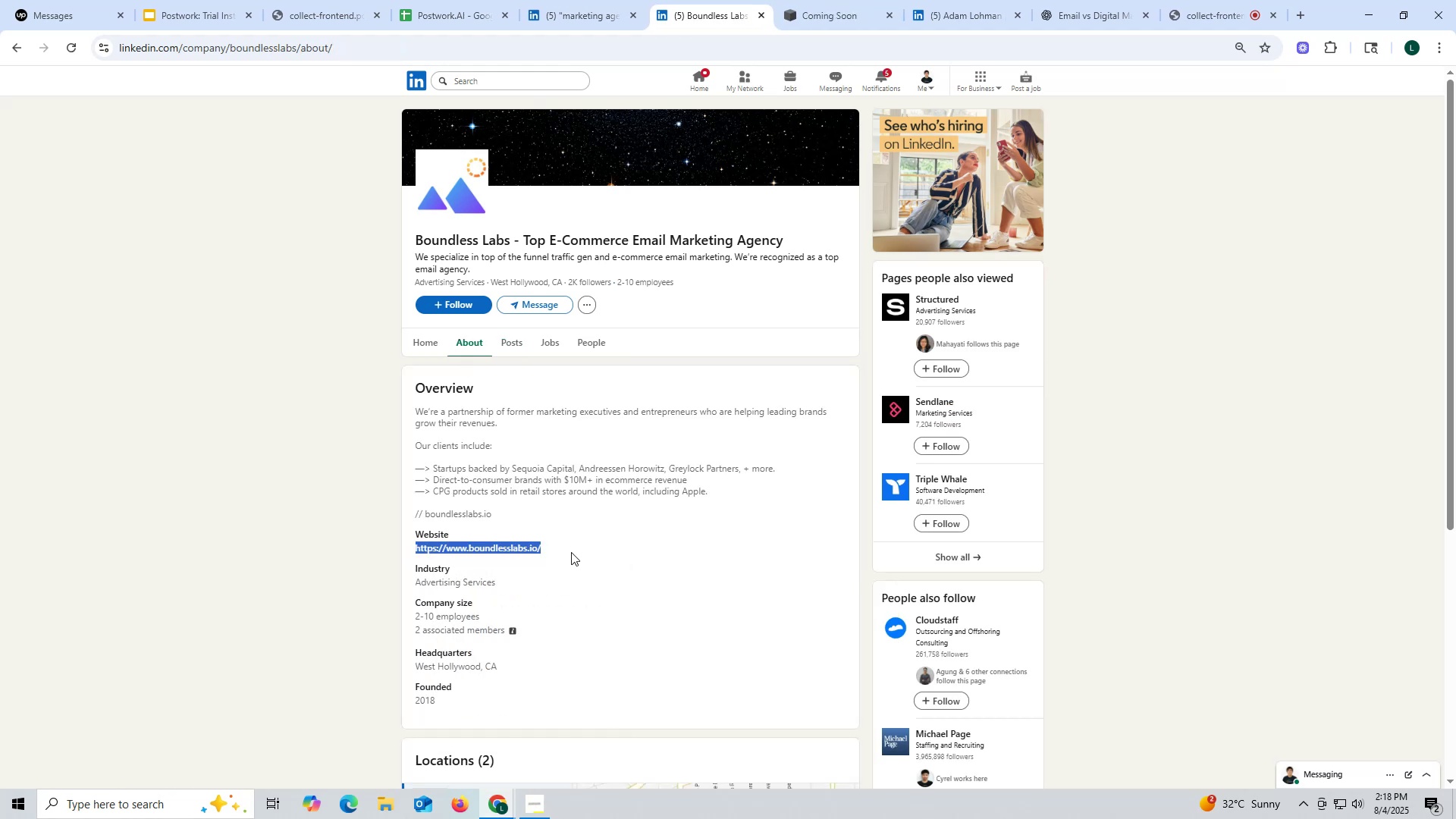 
key(Control+C)
 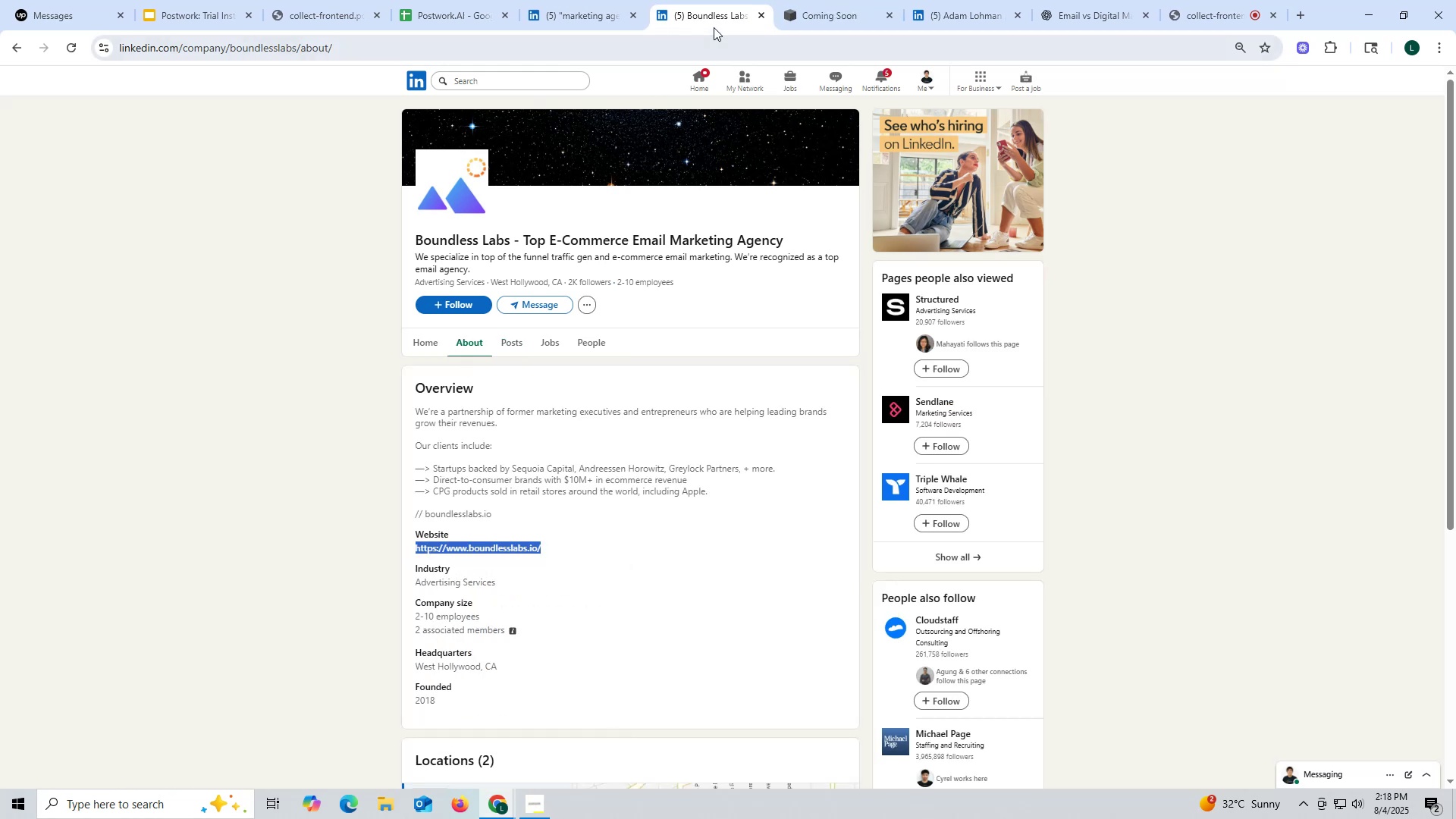 
left_click([714, 17])
 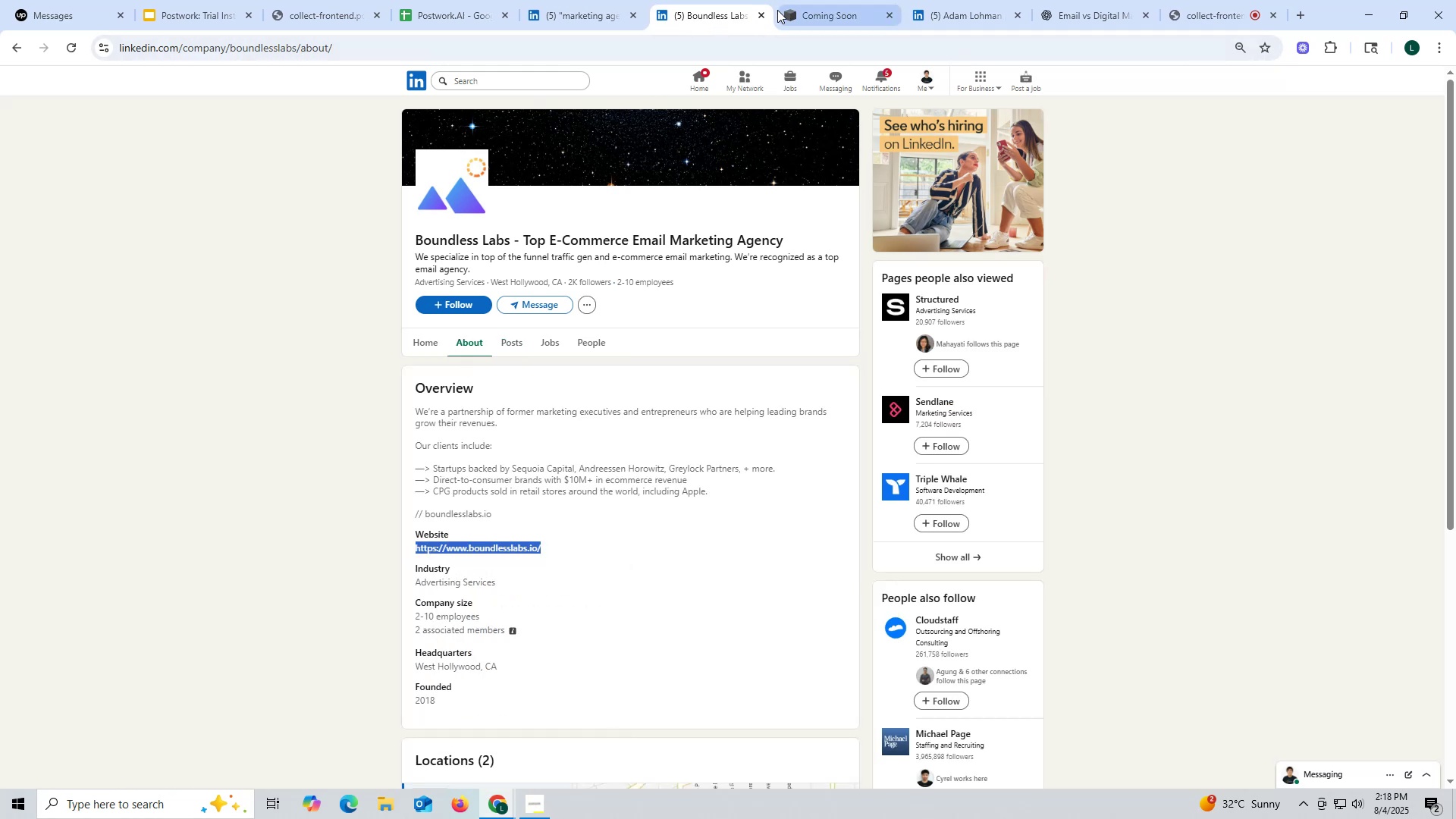 
left_click([805, 10])
 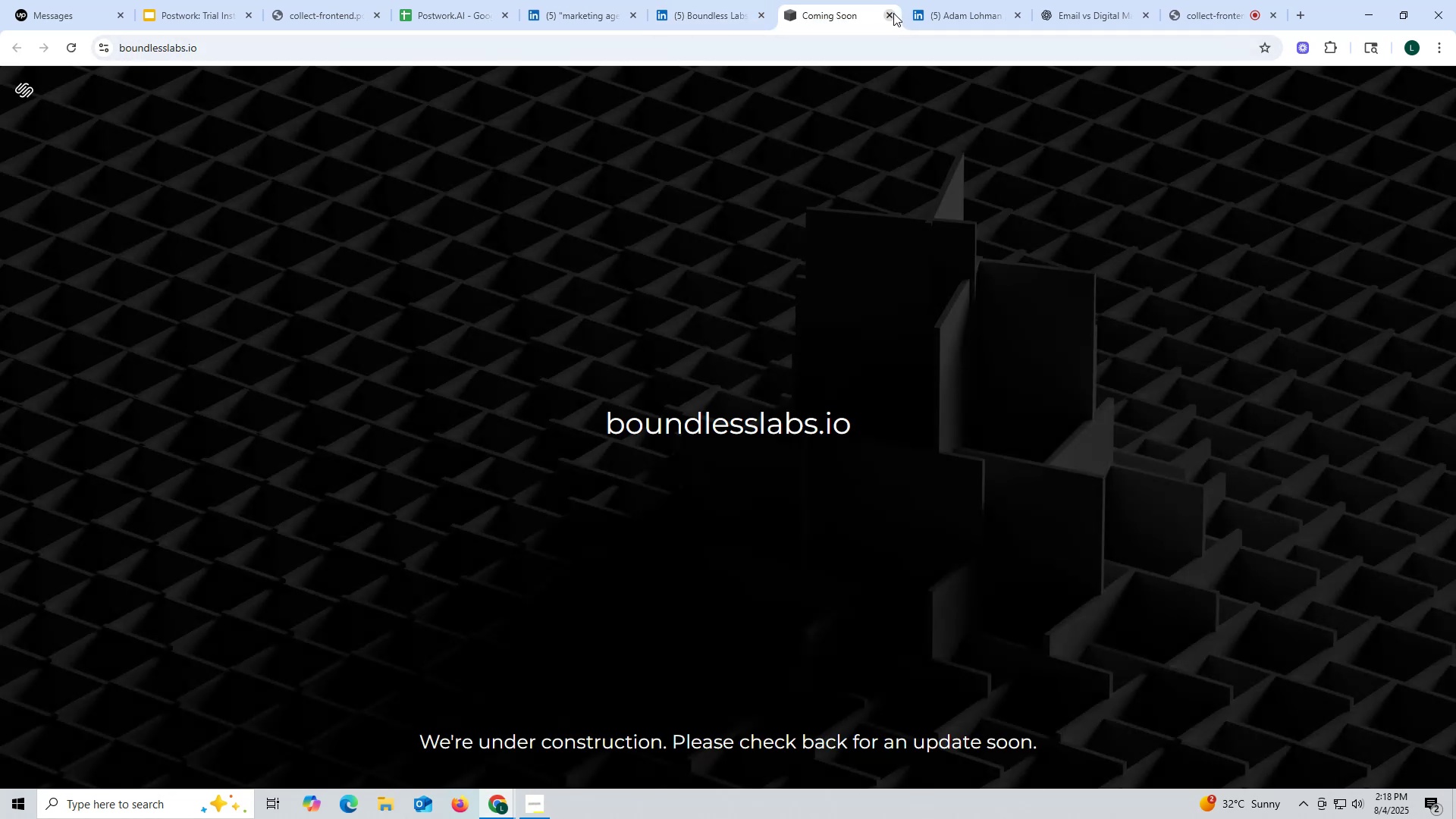 
left_click([891, 12])
 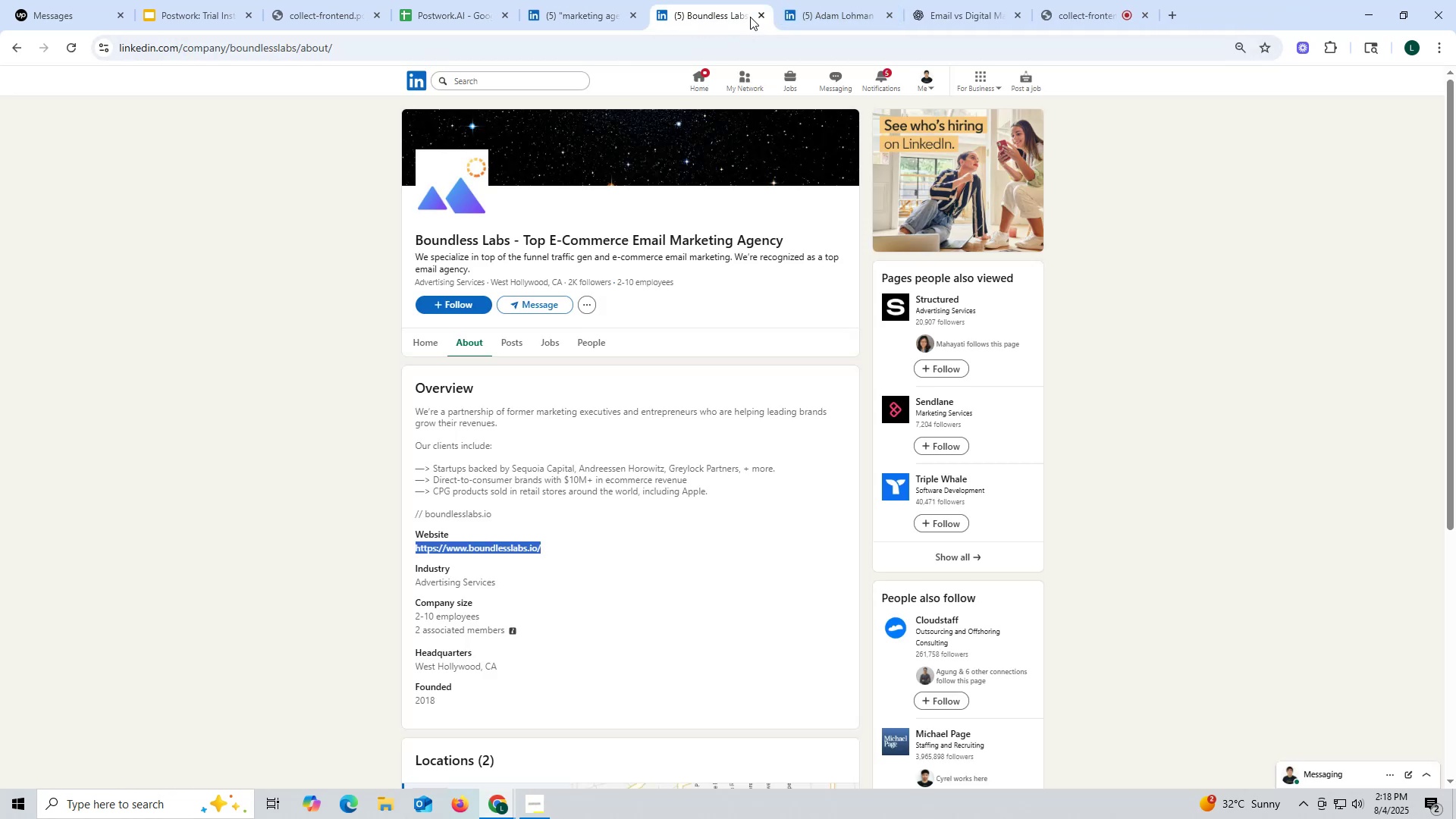 
left_click([756, 12])
 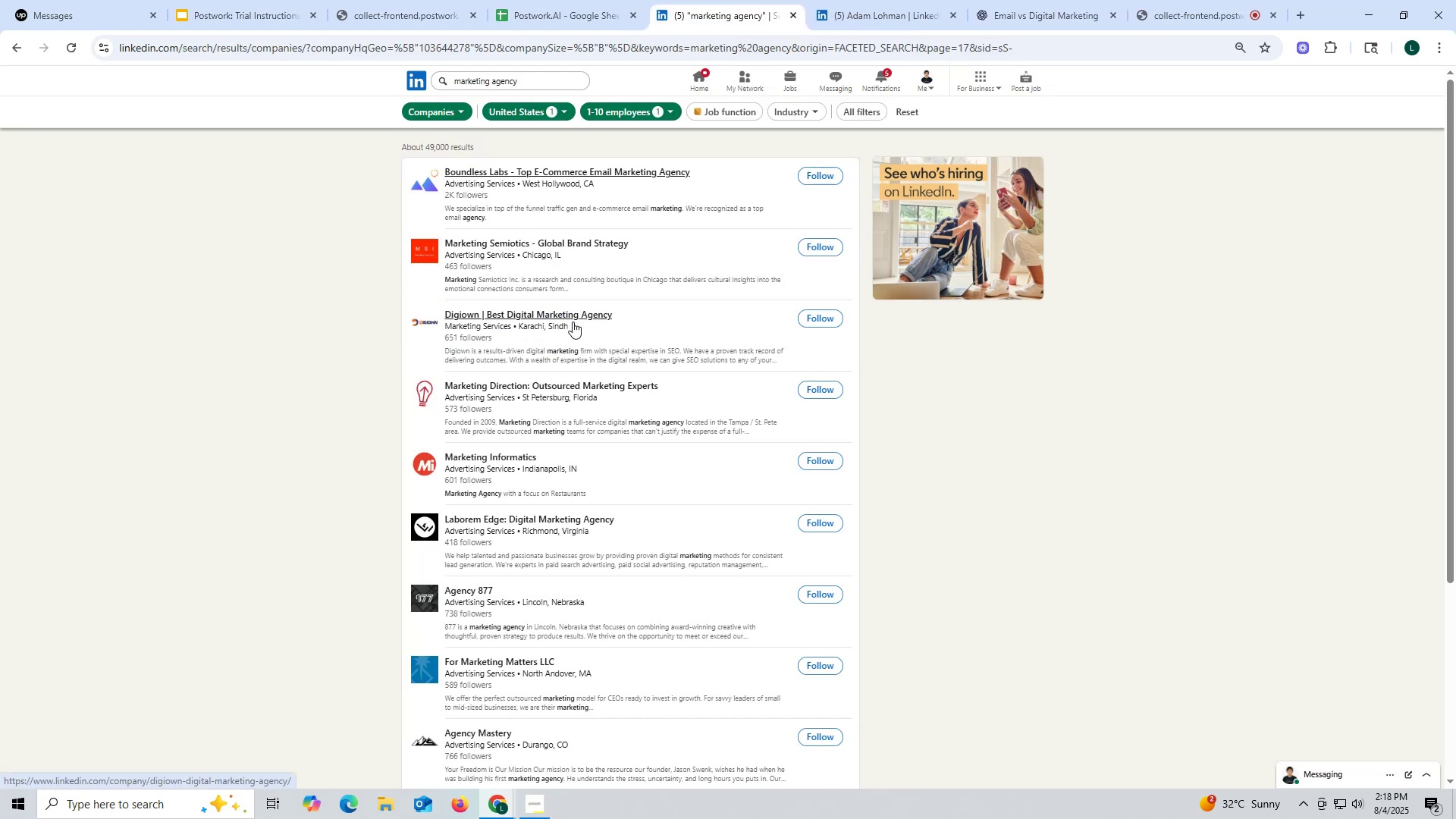 
scroll: coordinate [639, 720], scroll_direction: down, amount: 7.0
 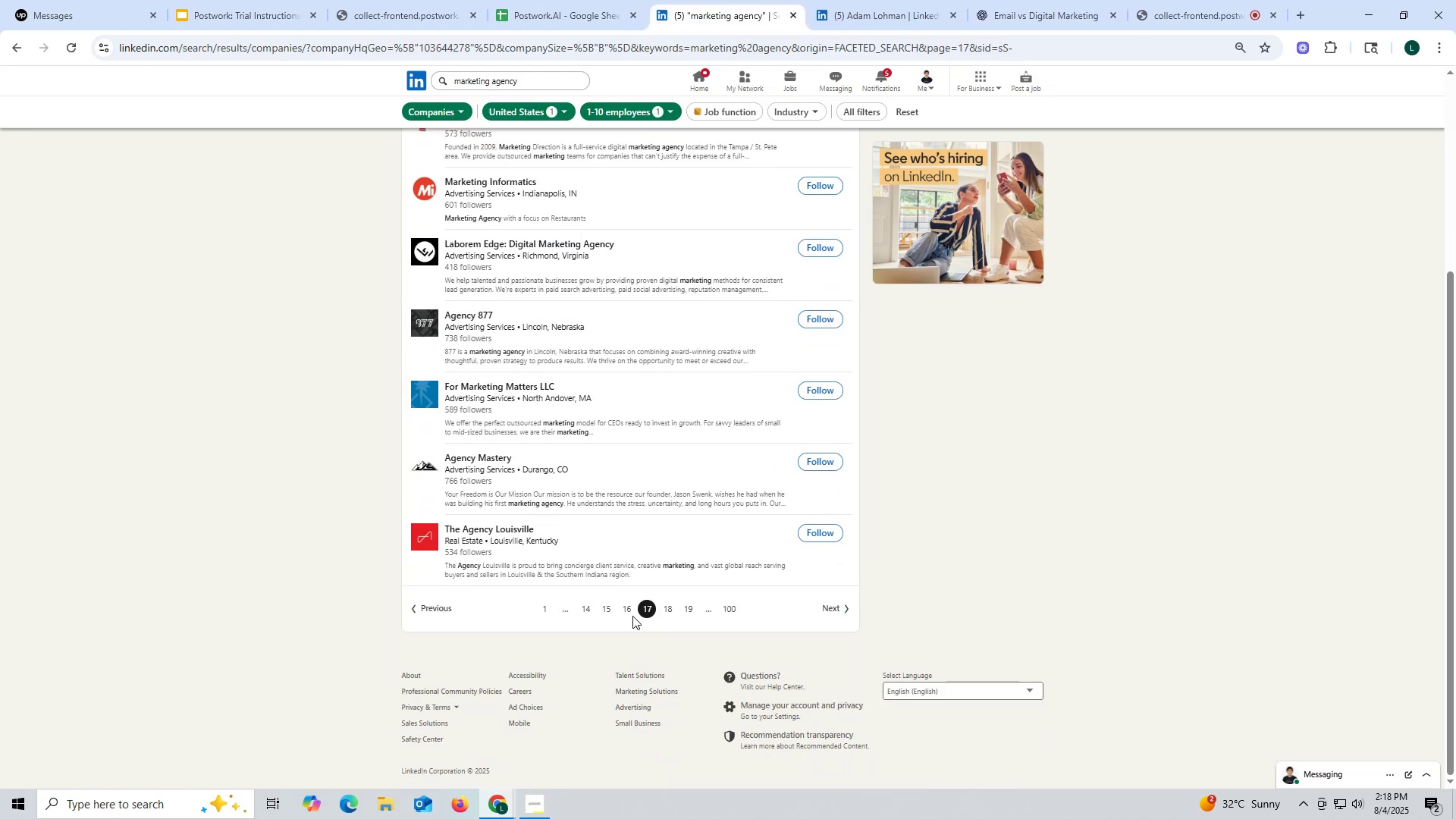 
left_click([629, 613])
 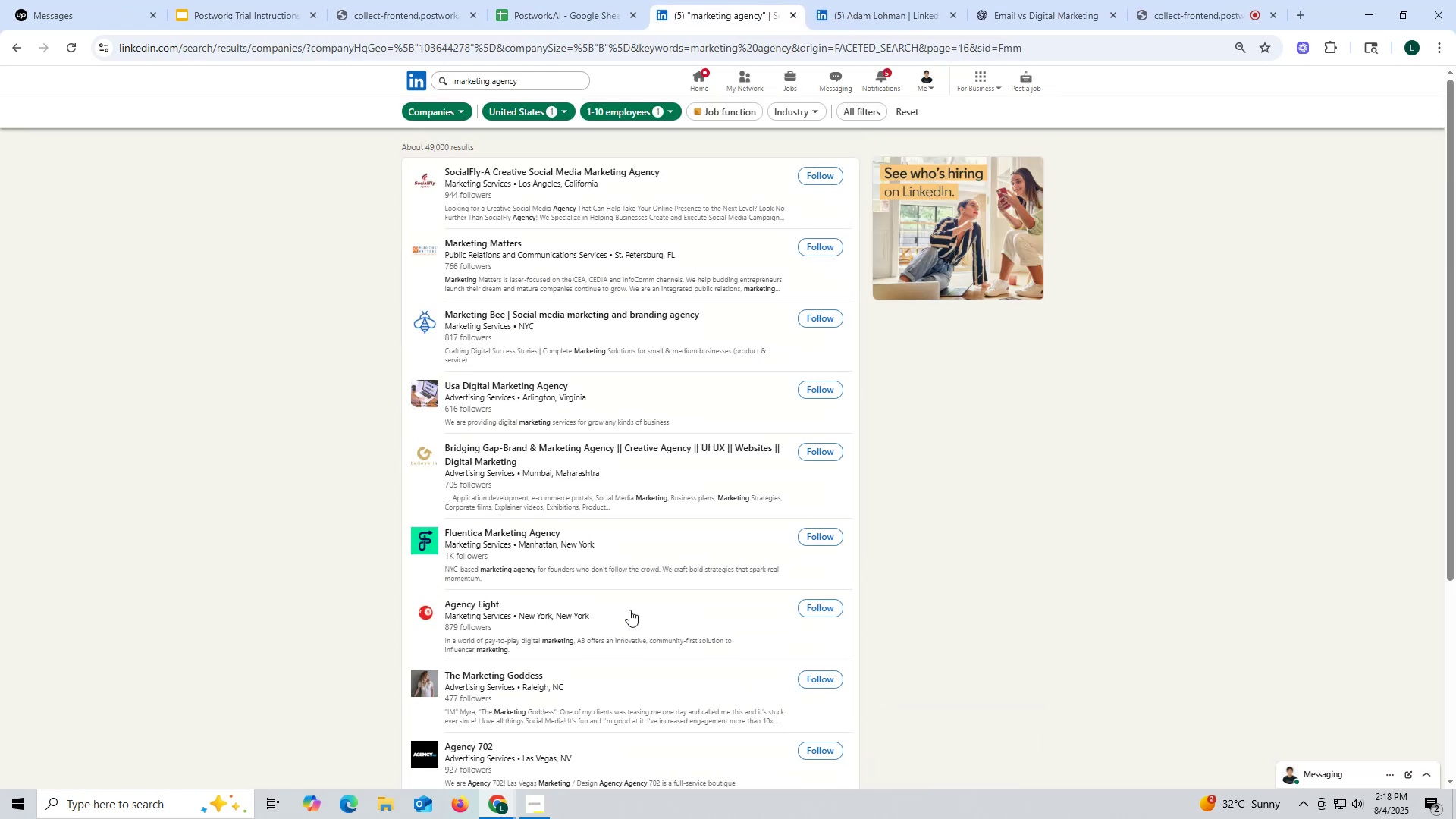 
scroll: coordinate [629, 610], scroll_direction: down, amount: 5.0
 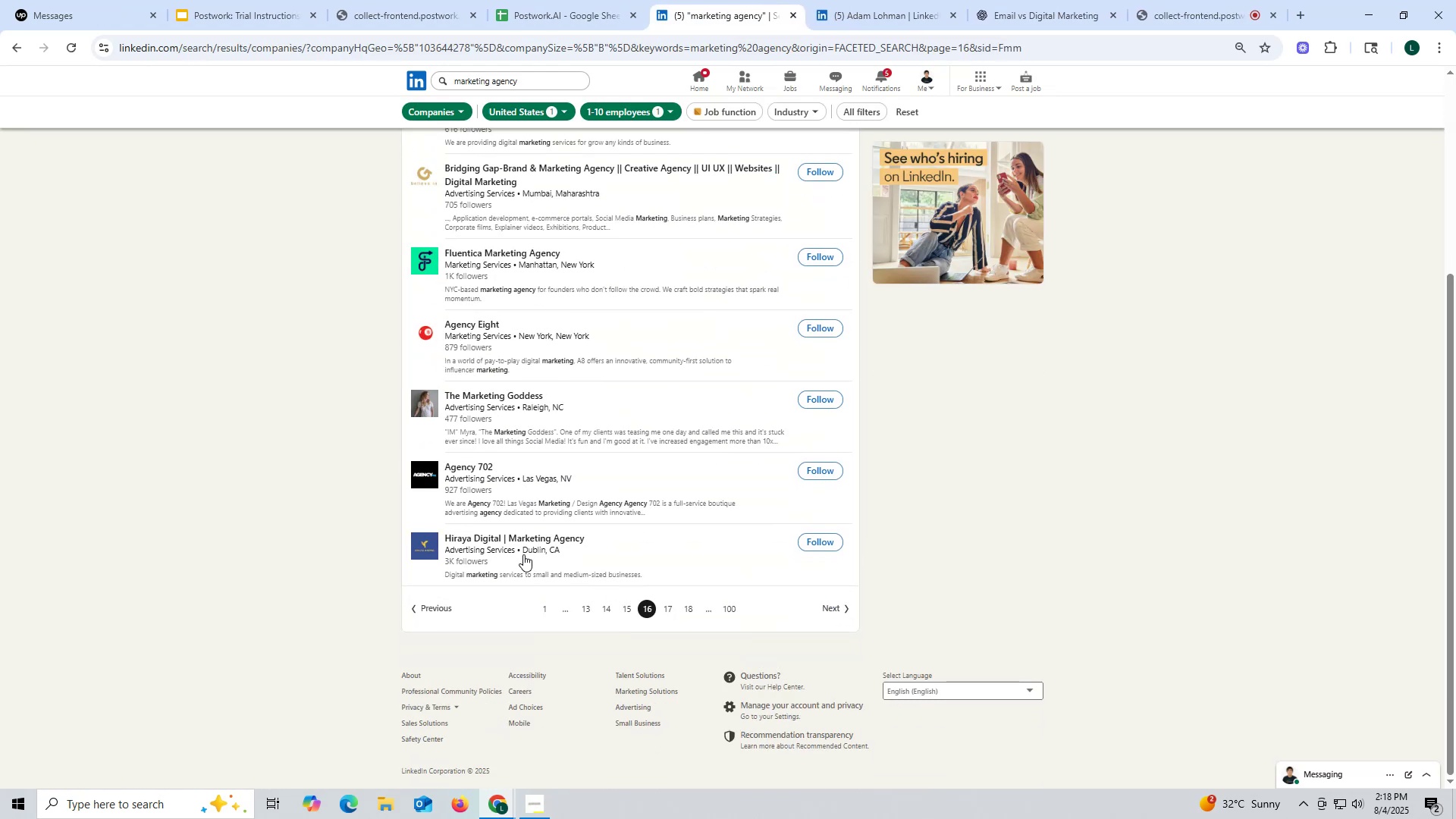 
right_click([502, 538])
 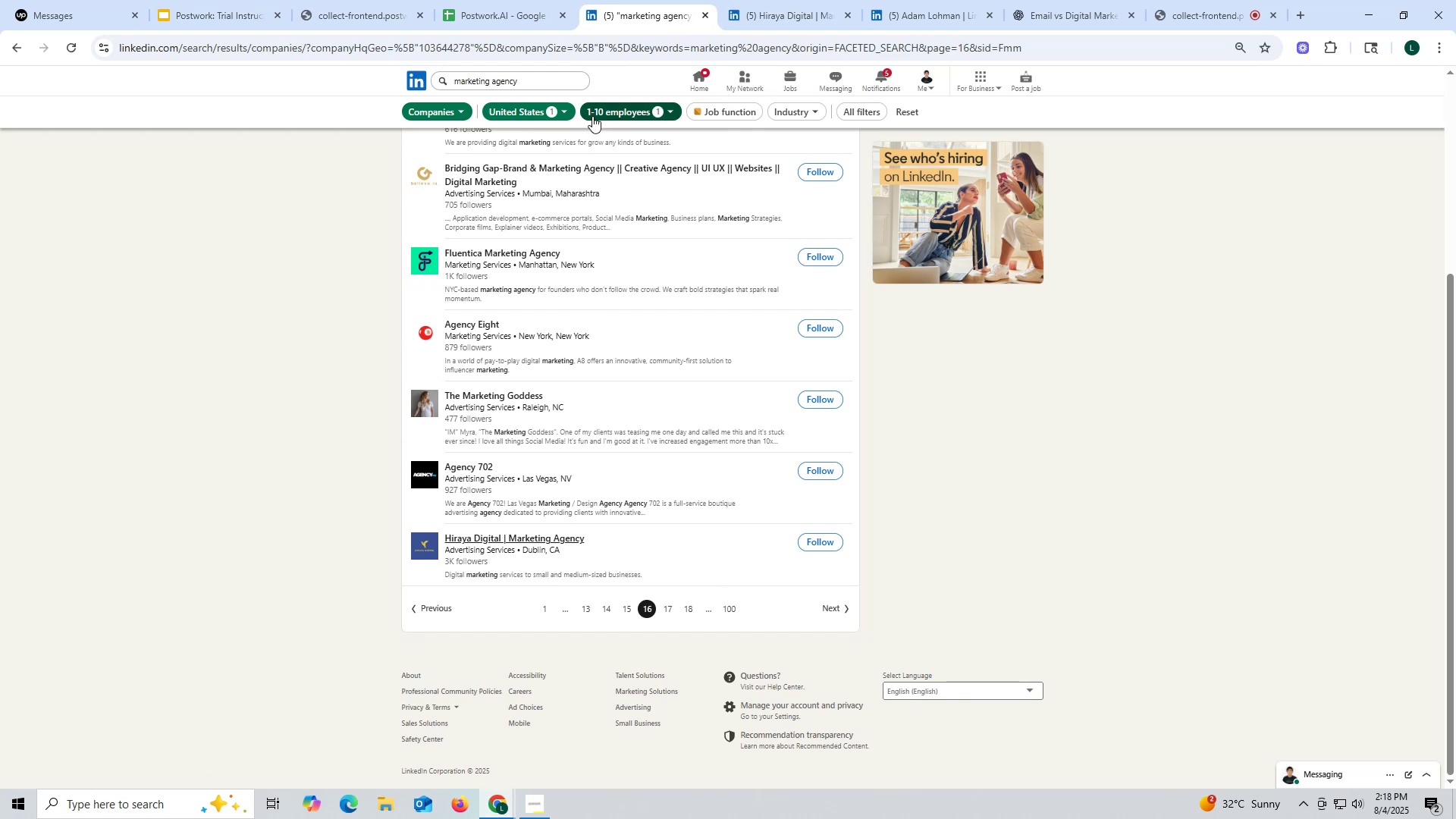 
left_click([779, 11])
 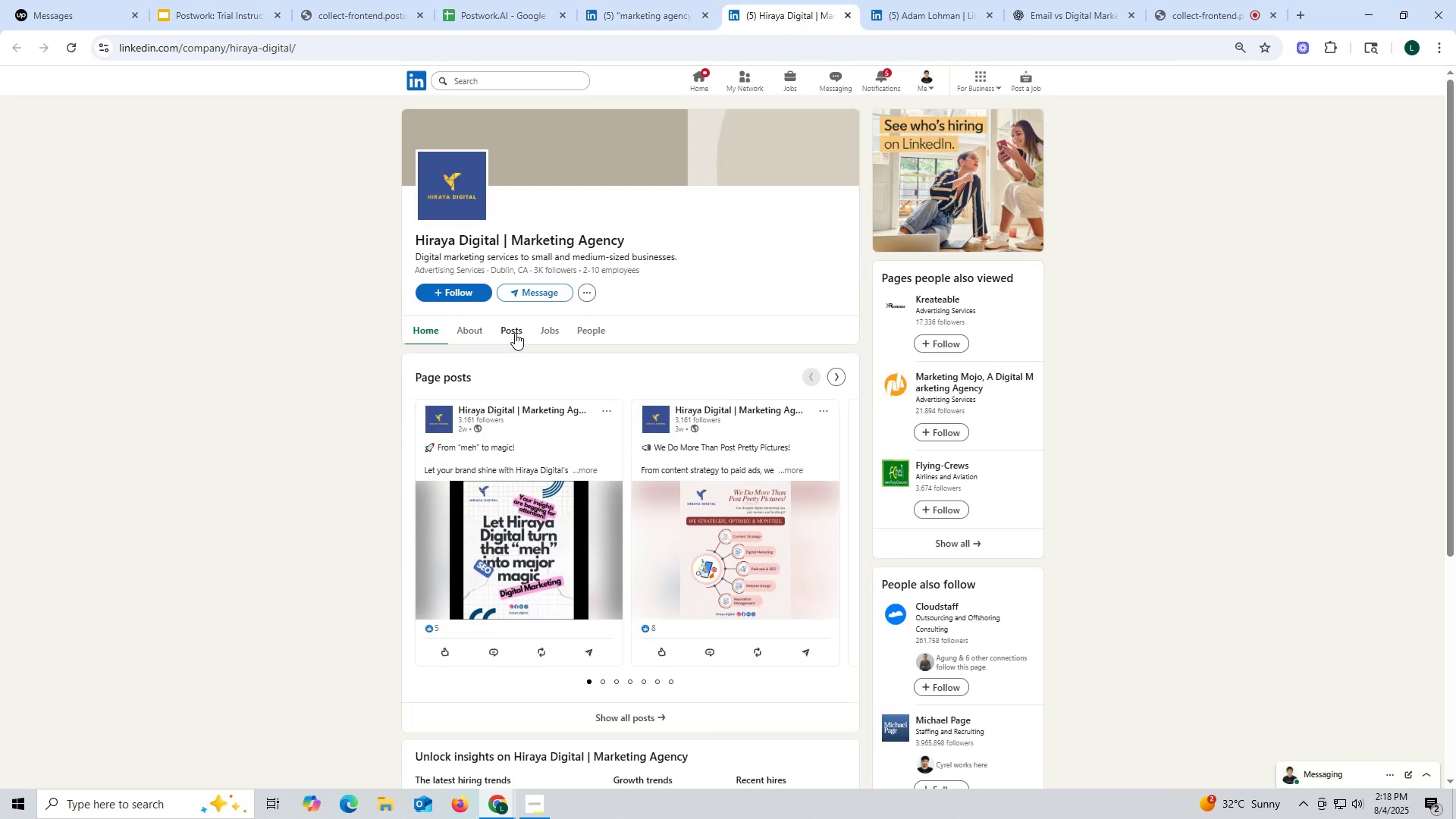 
left_click([514, 328])
 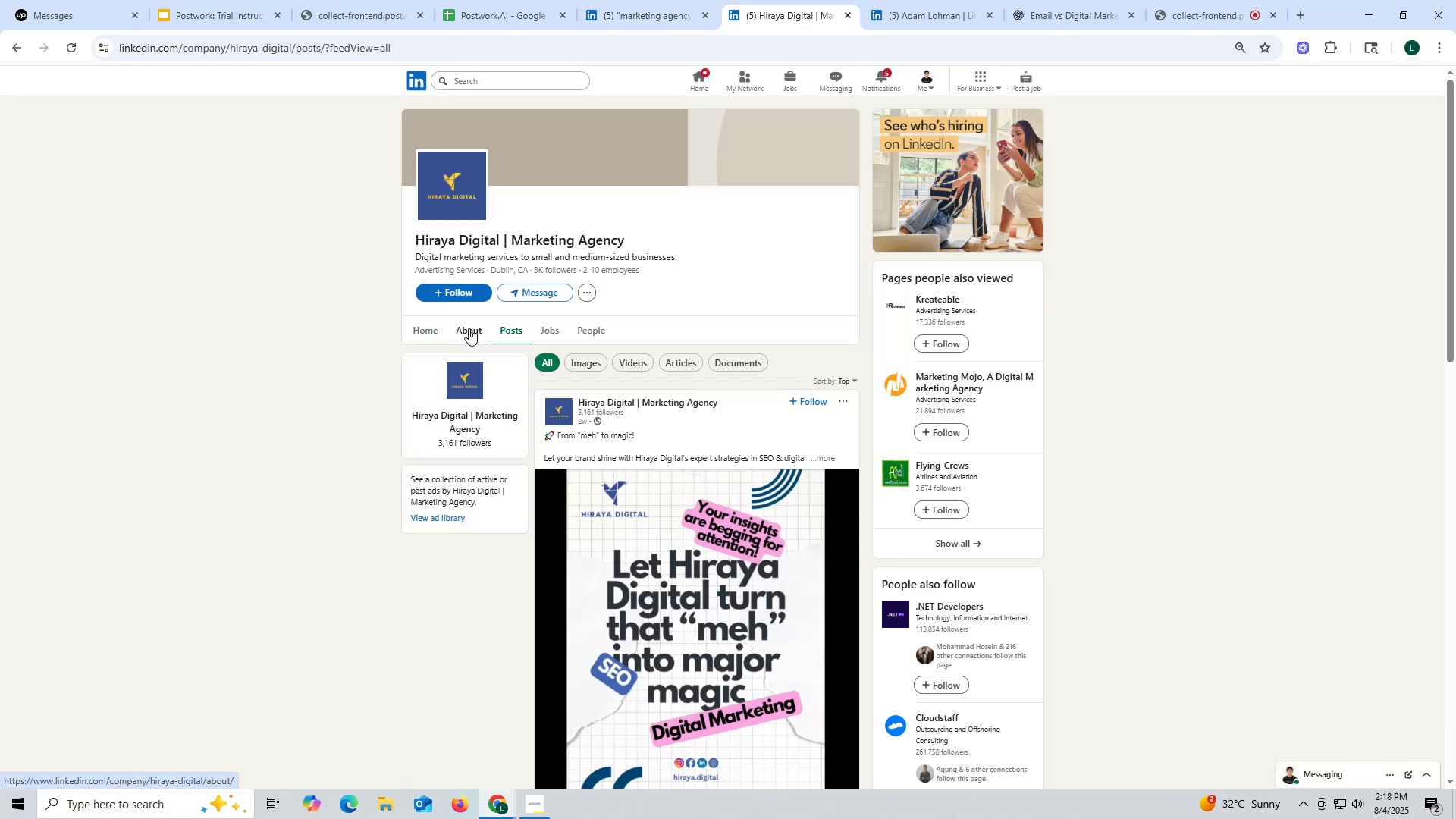 
left_click([469, 328])
 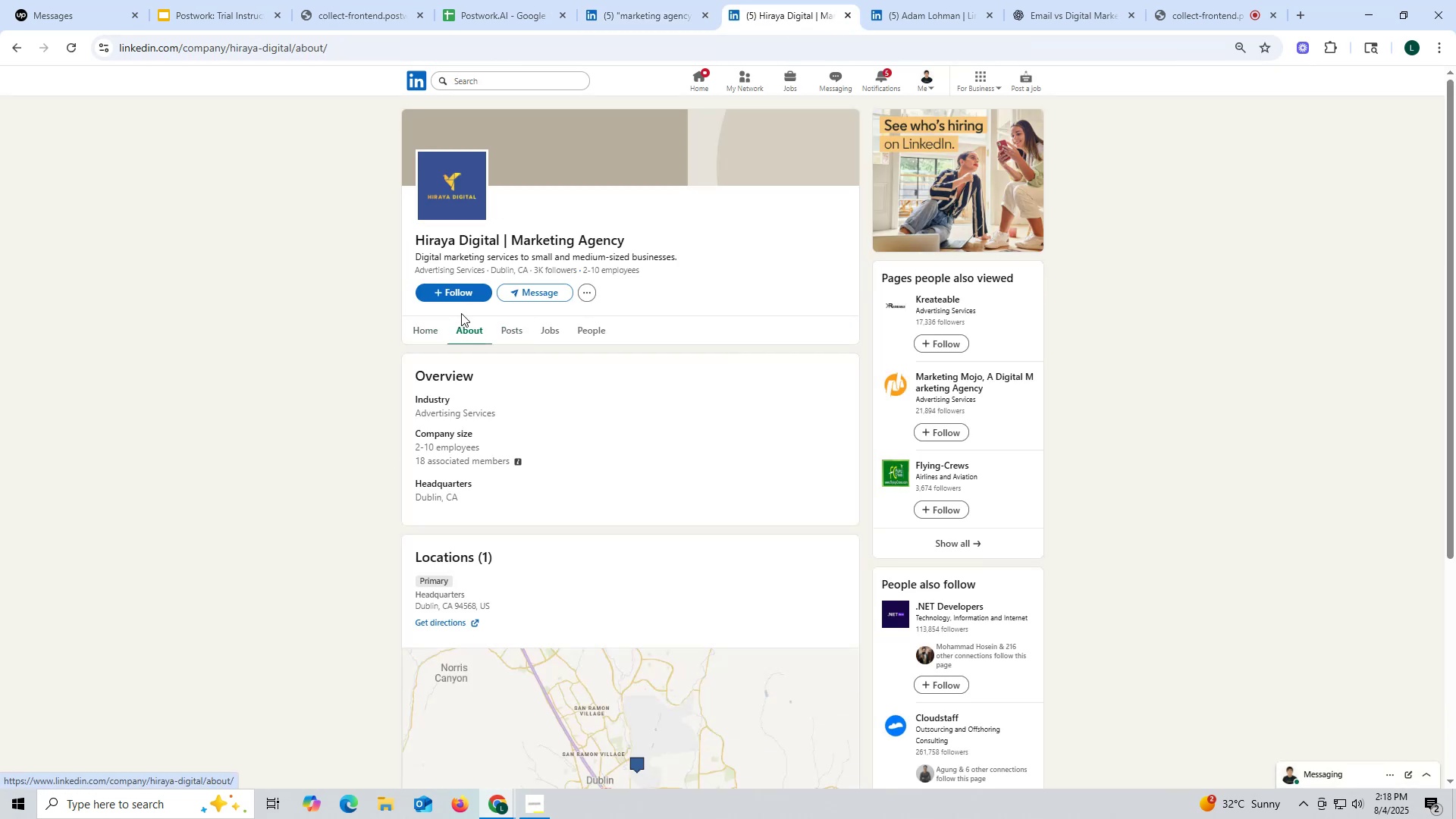 
scroll: coordinate [565, 416], scroll_direction: down, amount: 3.0
 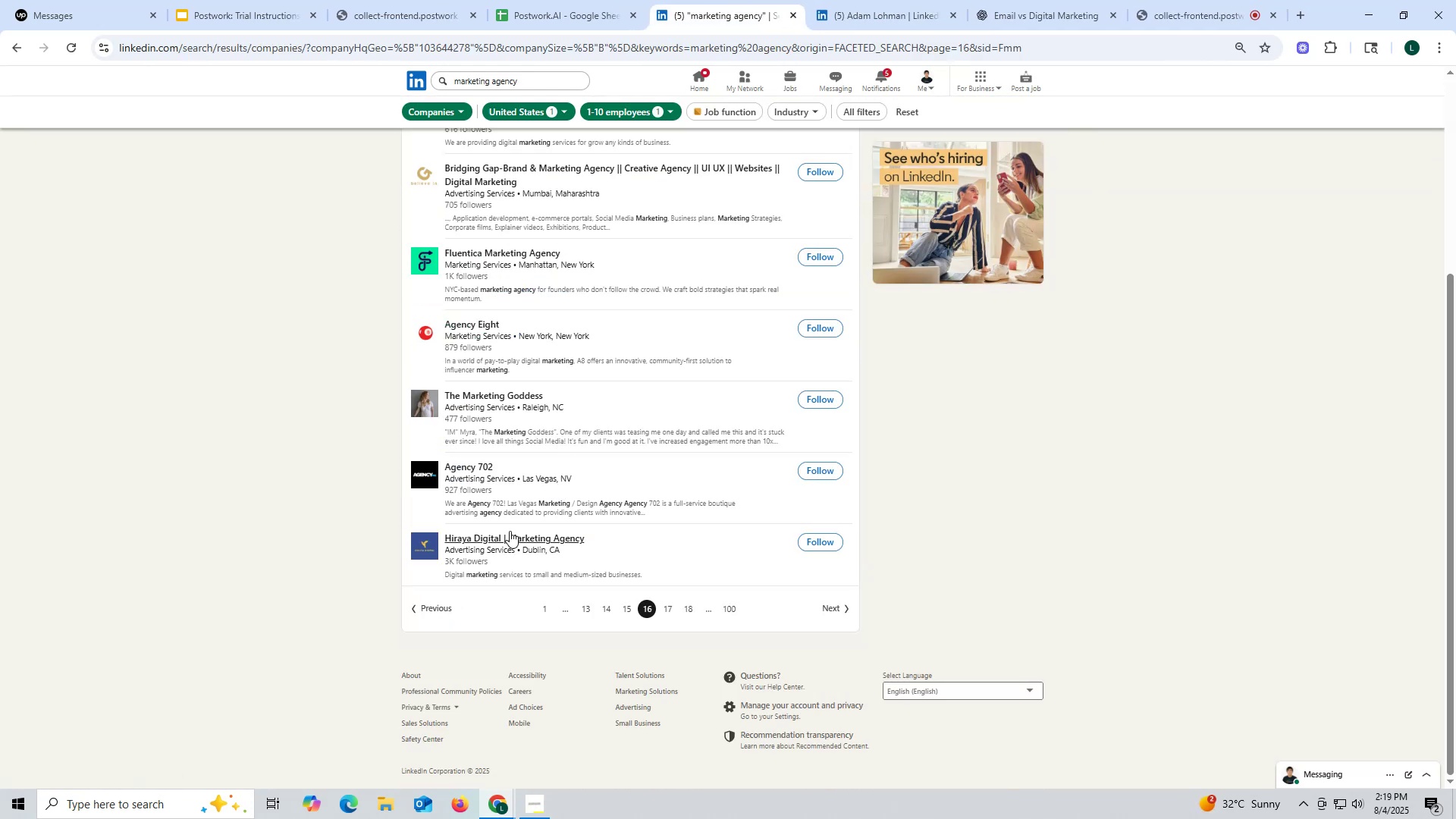 
wait(6.38)
 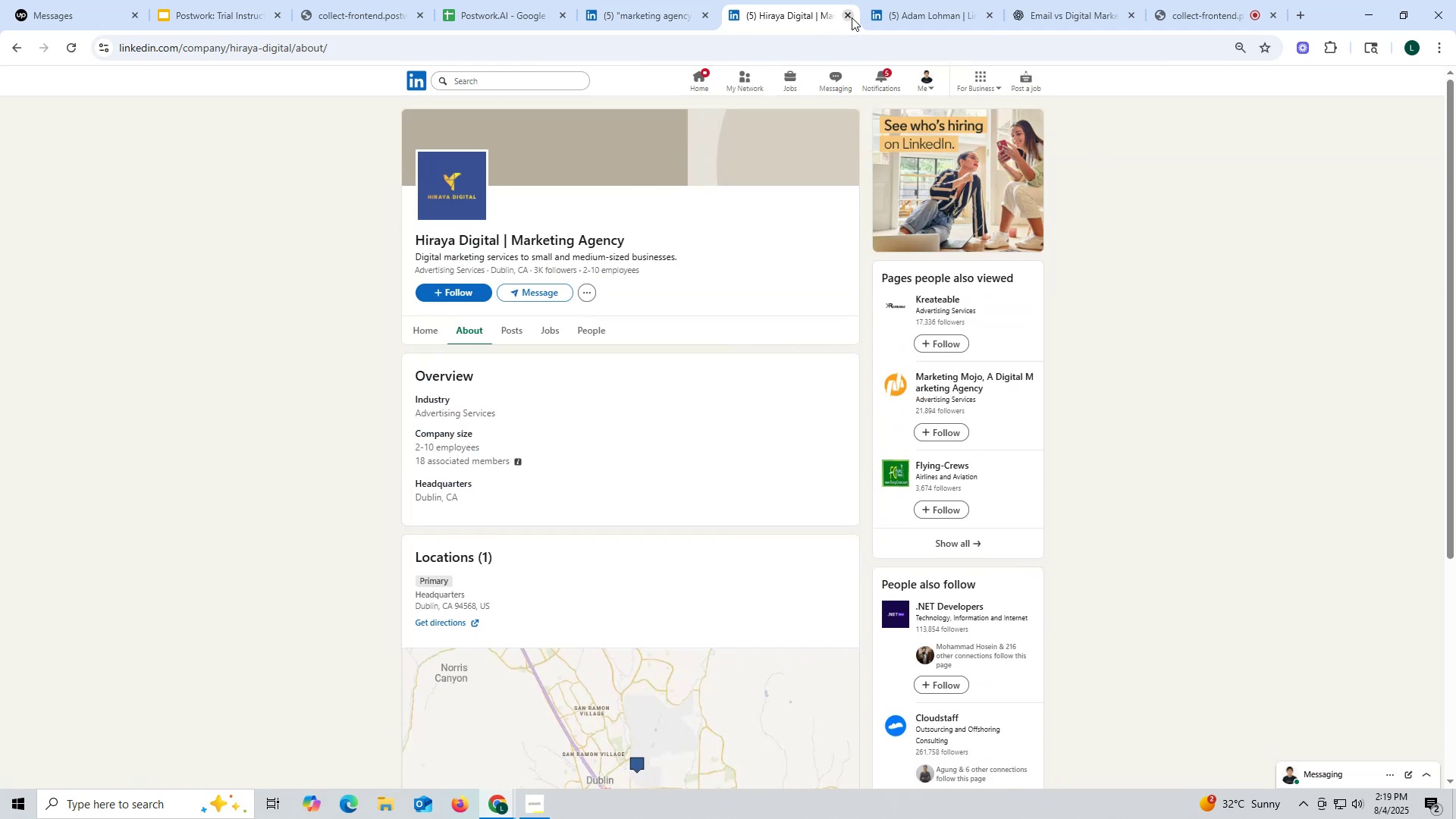 
right_click([469, 466])
 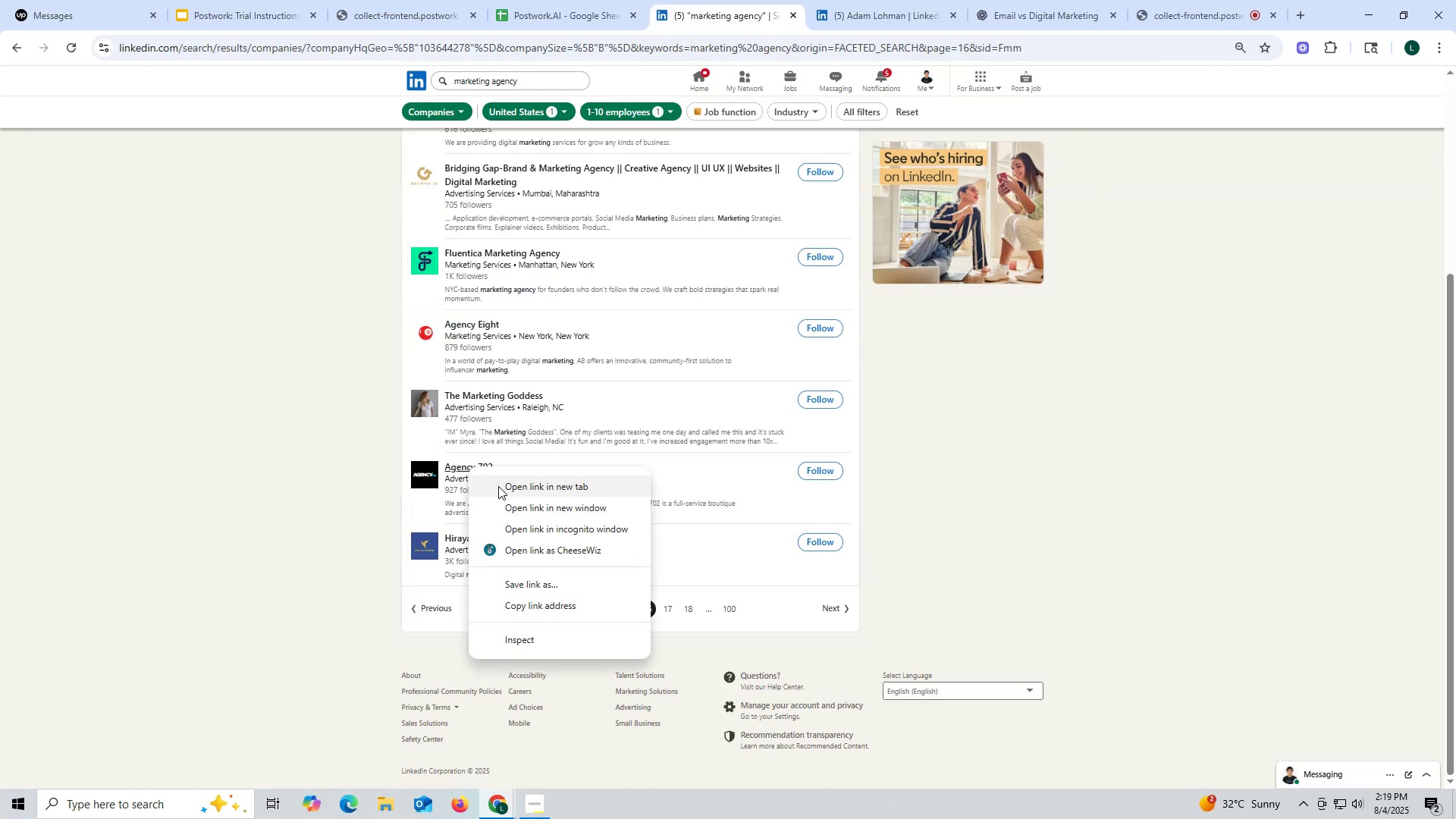 
left_click([498, 486])
 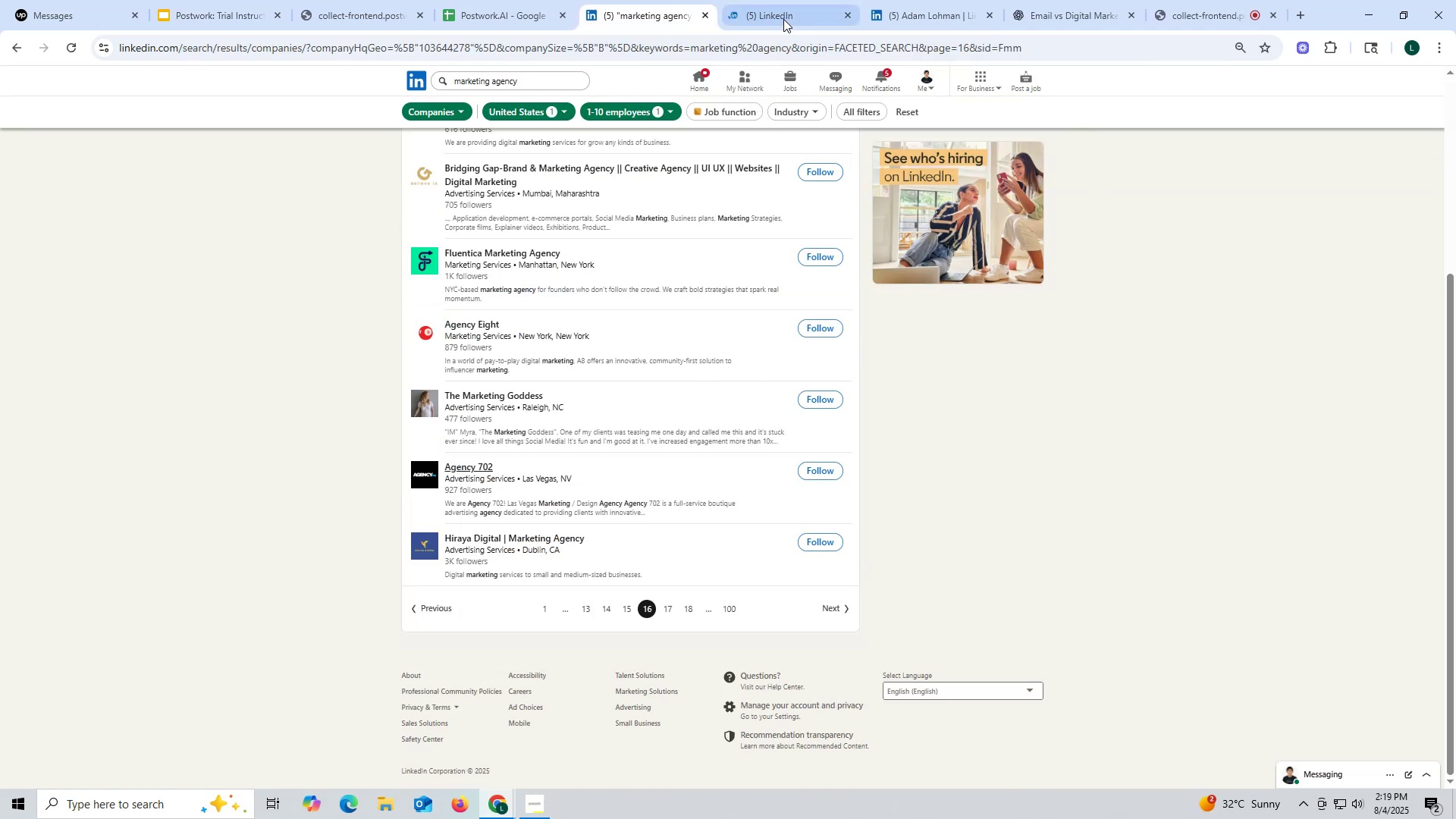 
left_click([783, 14])
 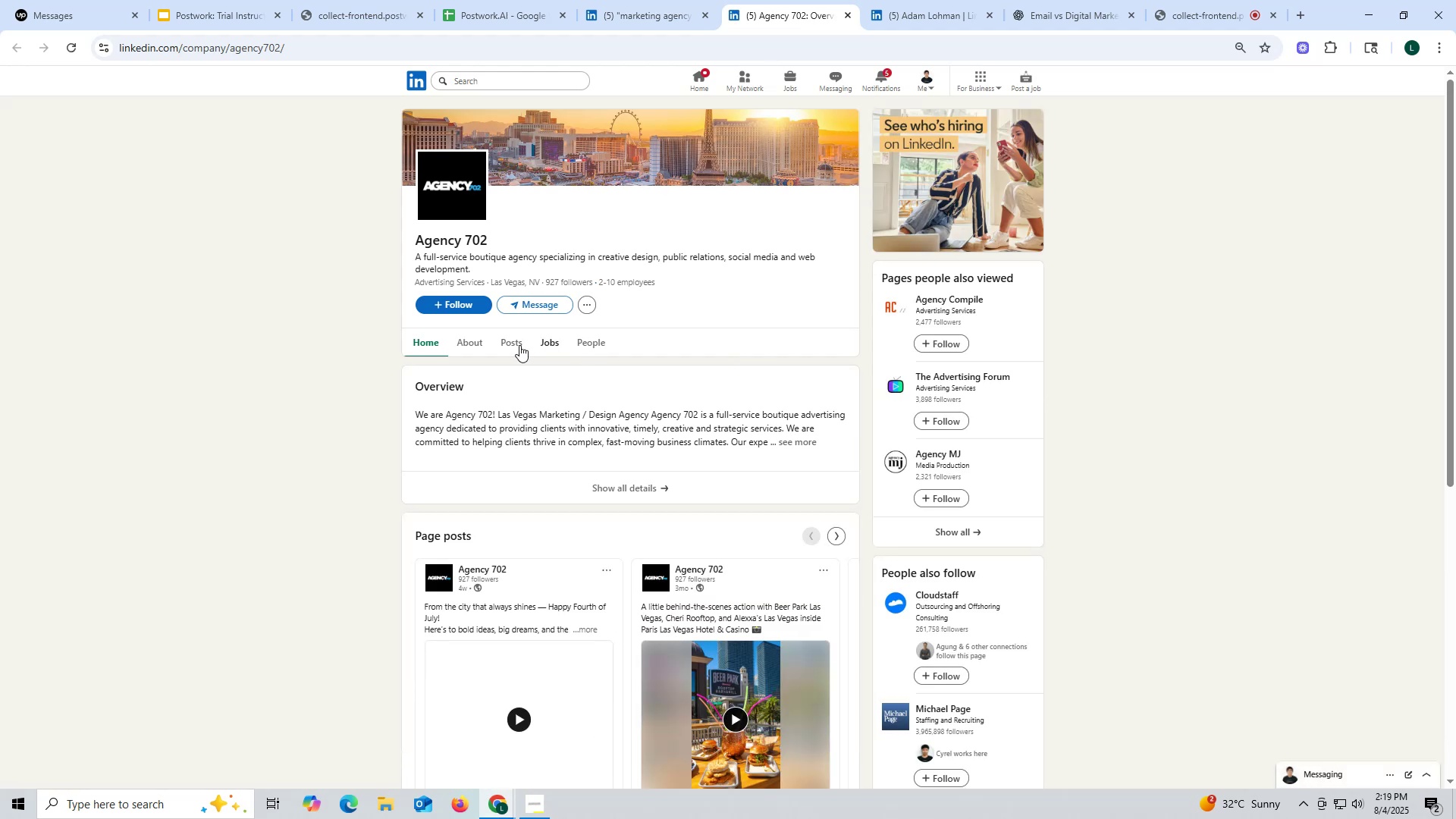 
left_click([507, 344])
 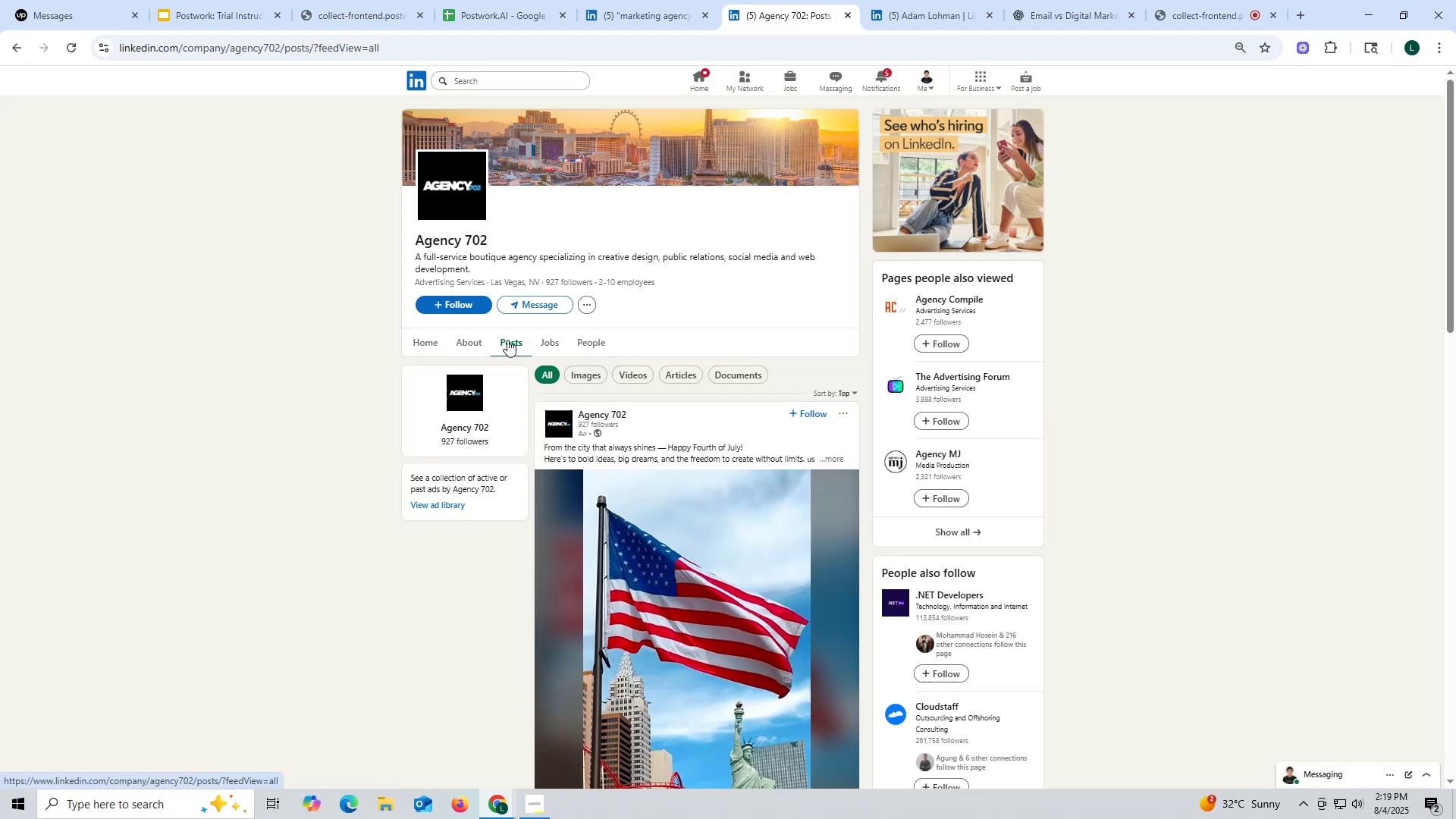 
wait(5.01)
 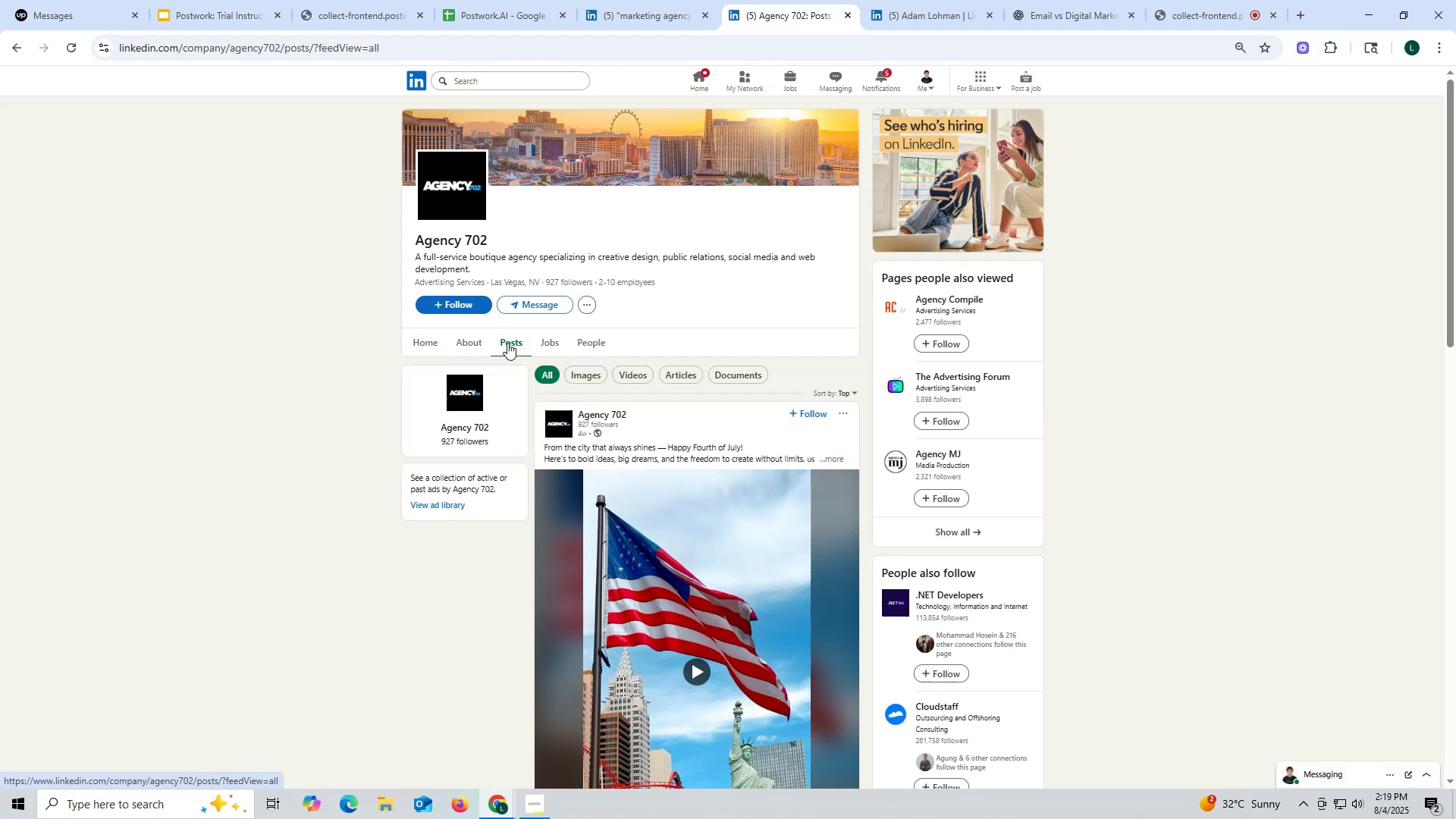 
left_click([471, 343])
 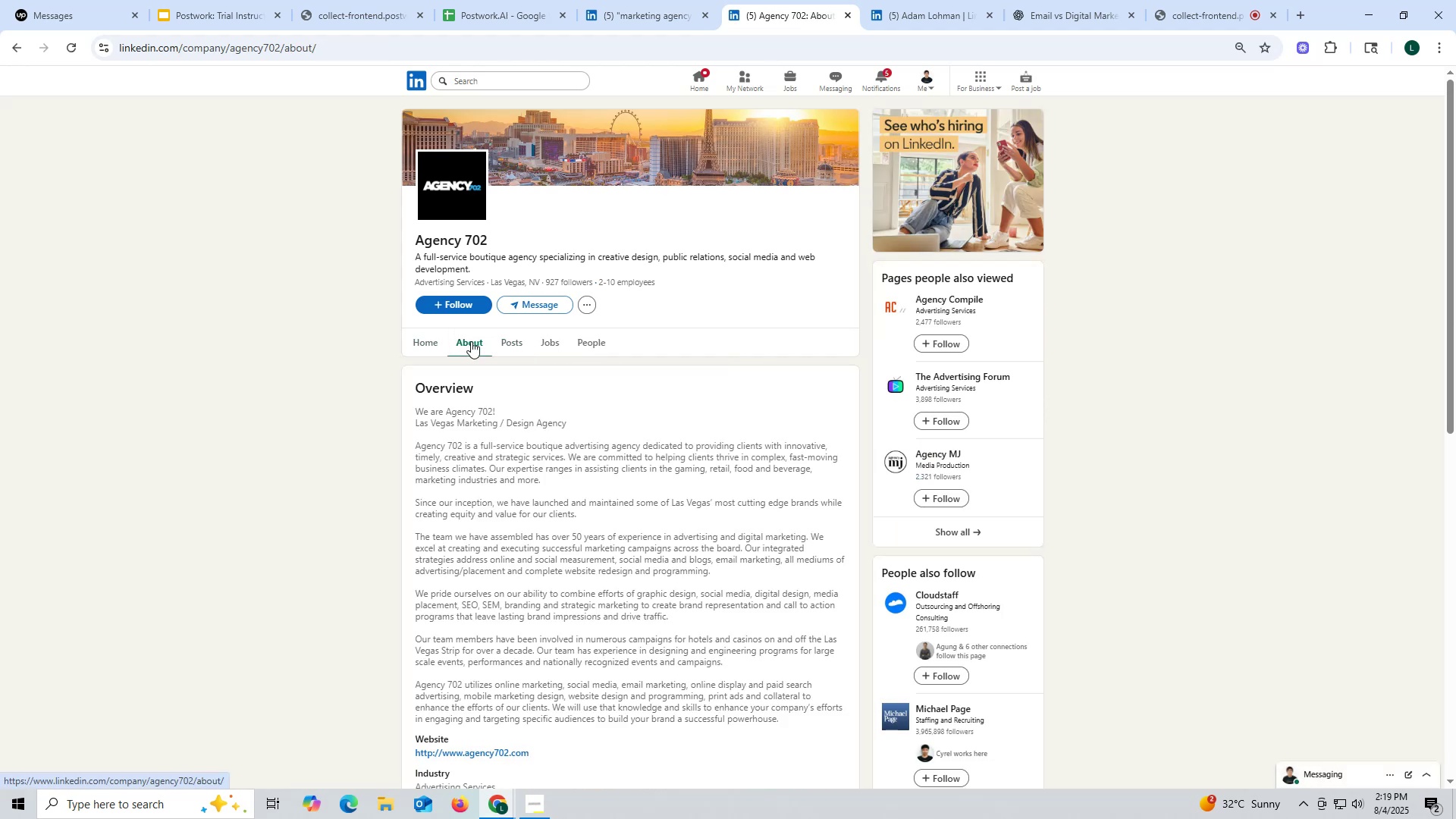 
scroll: coordinate [618, 501], scroll_direction: down, amount: 4.0
 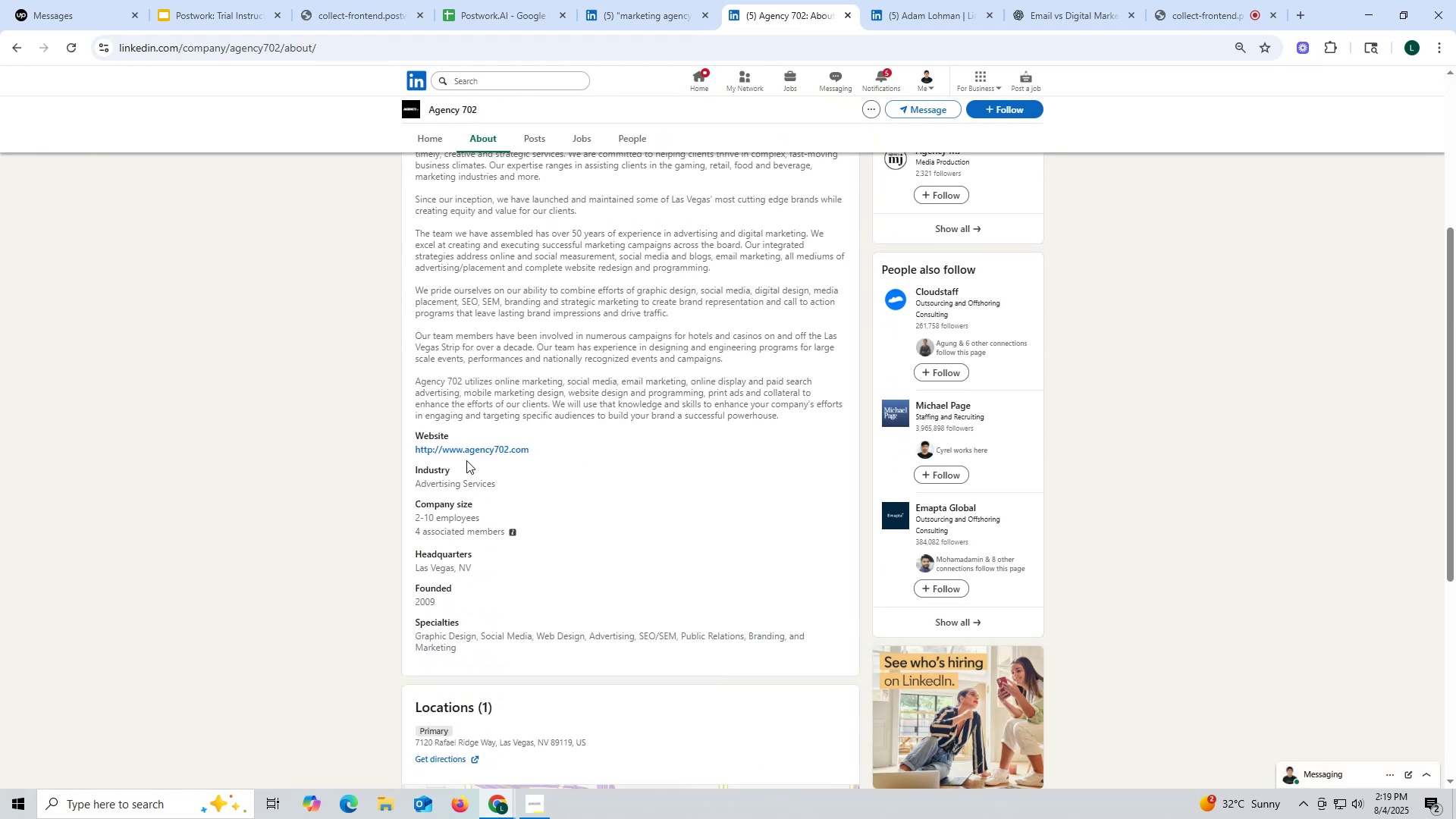 
scroll: coordinate [542, 252], scroll_direction: up, amount: 8.0
 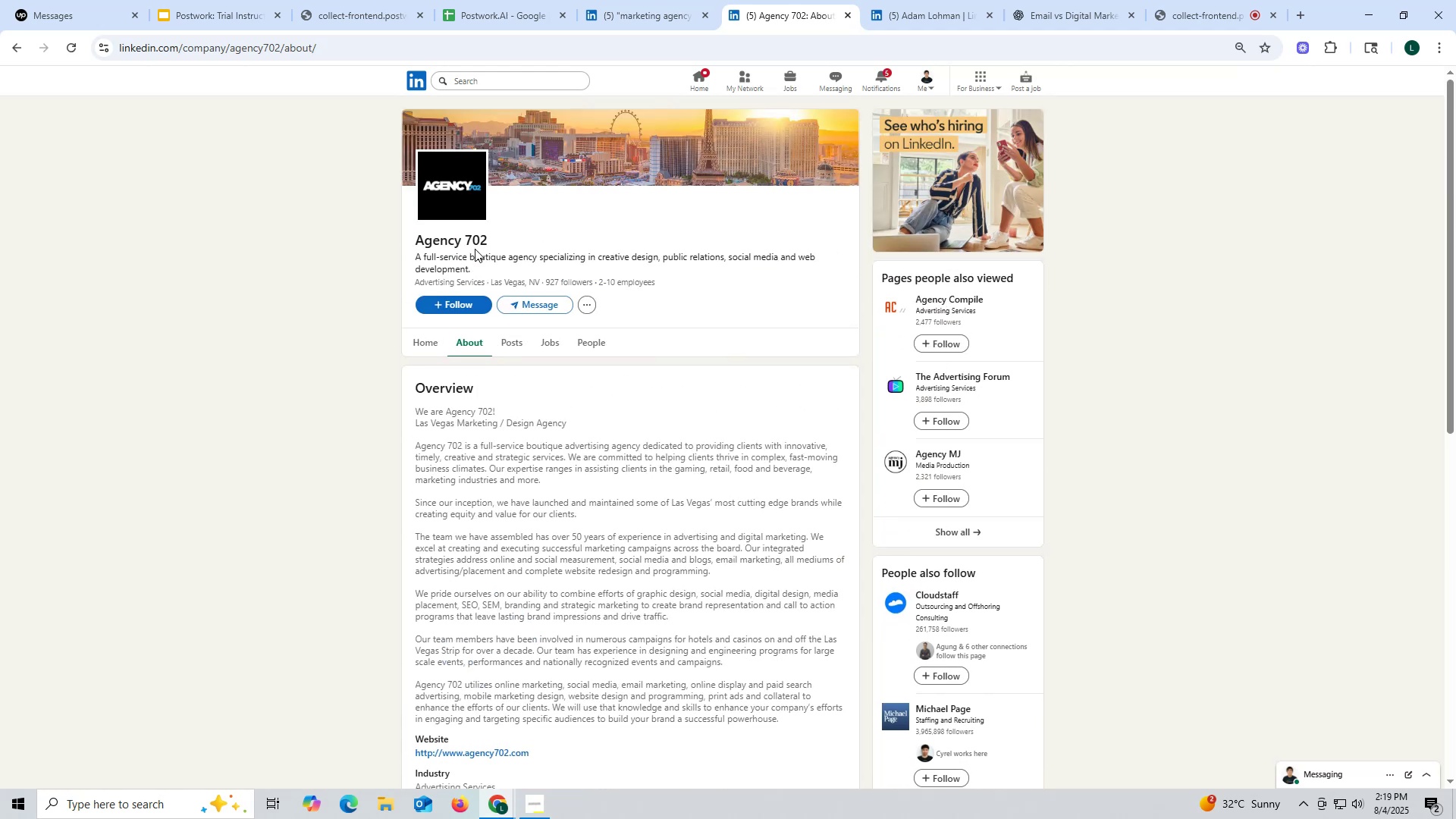 
scroll: coordinate [441, 262], scroll_direction: down, amount: 6.0
 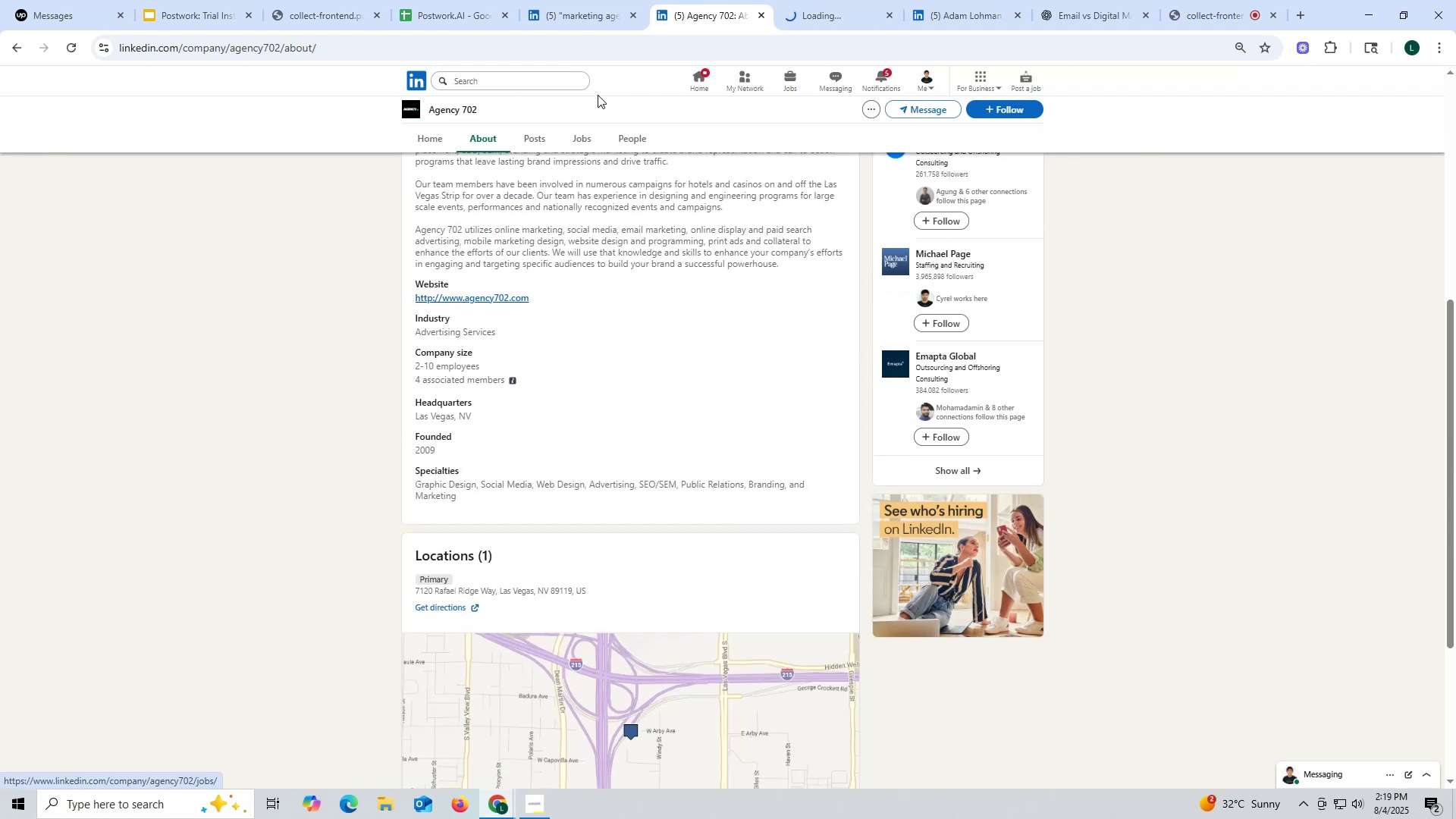 
left_click([819, 15])
 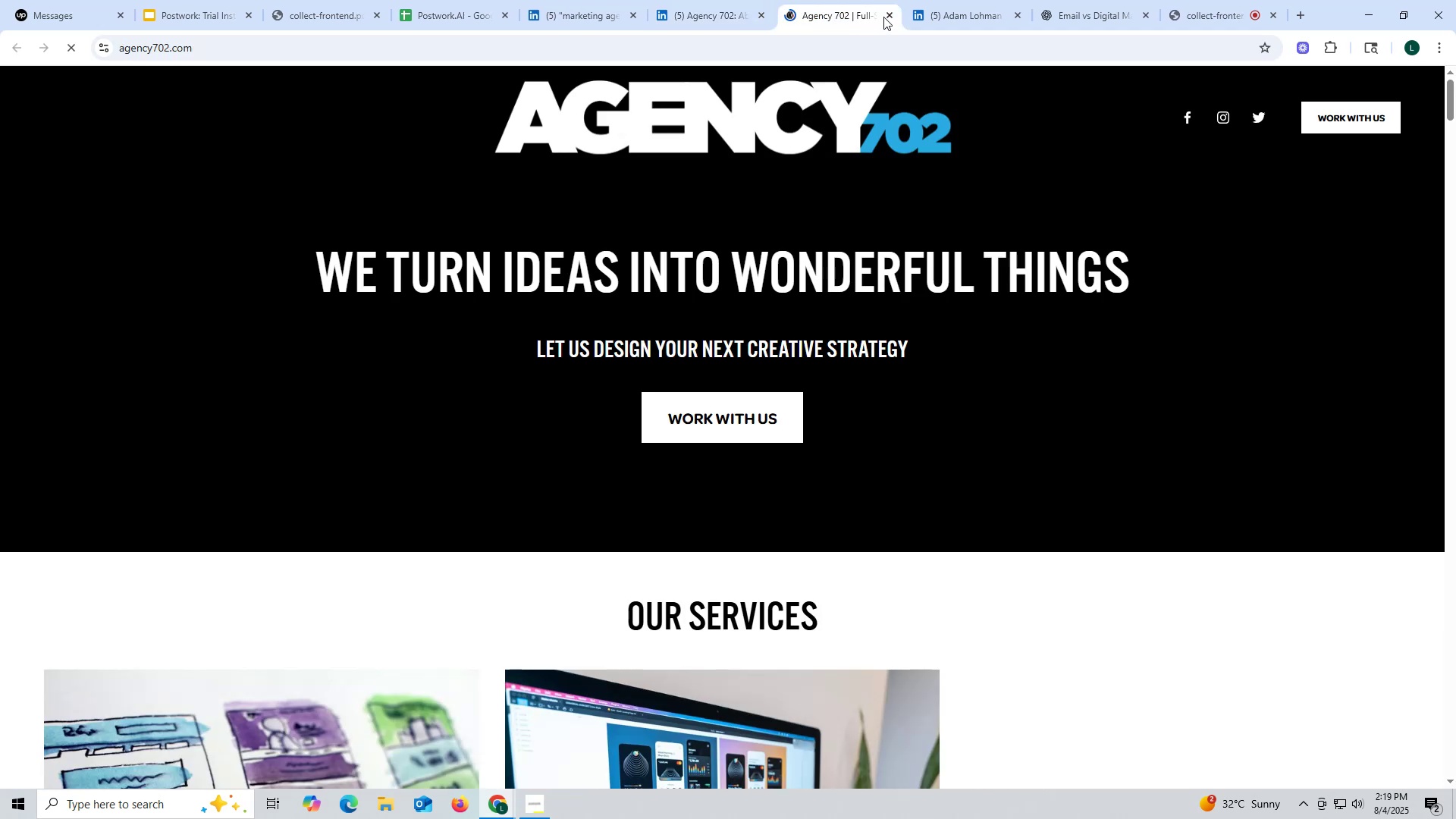 
left_click([886, 13])
 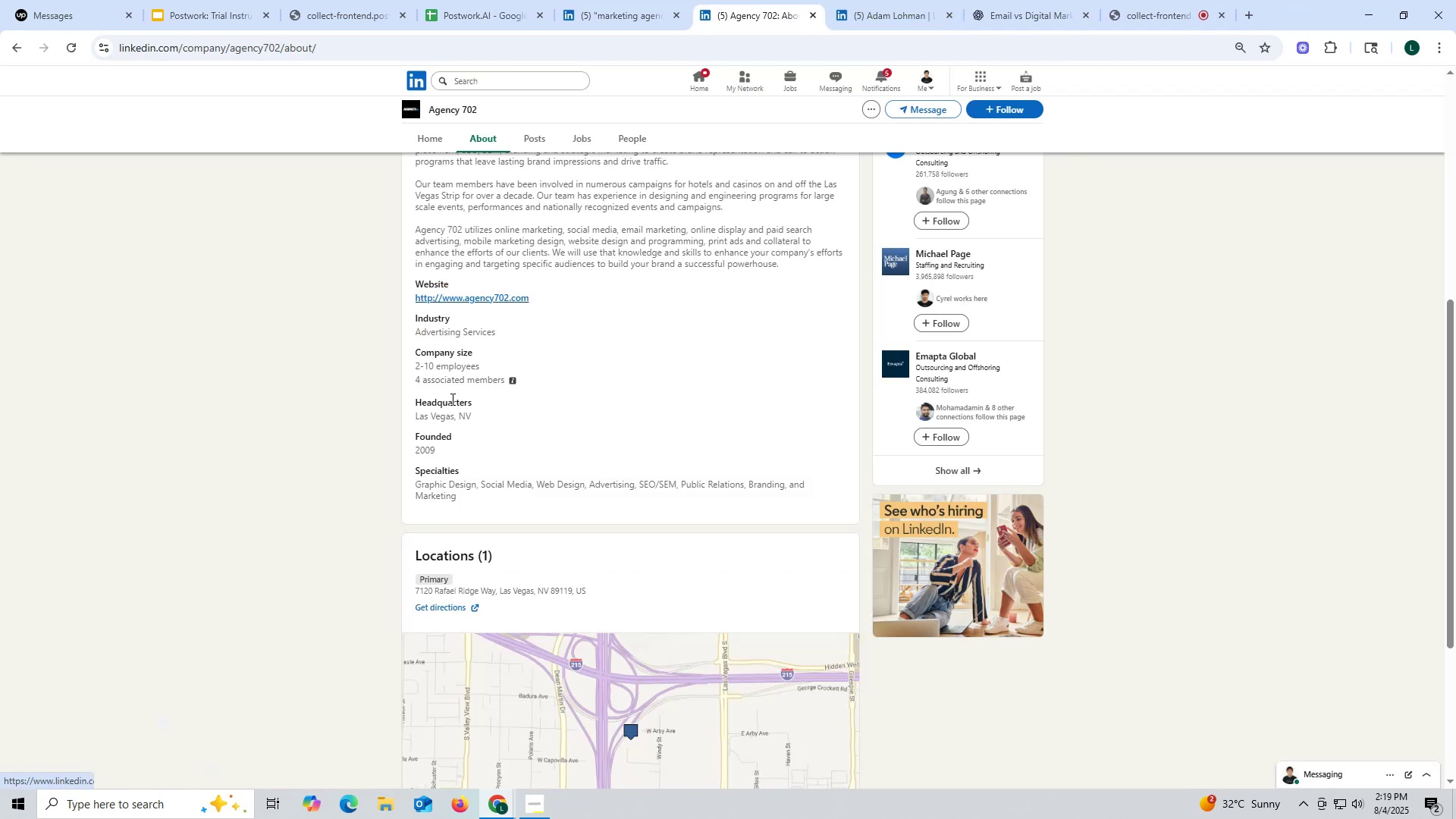 
scroll: coordinate [381, 383], scroll_direction: up, amount: 2.0
 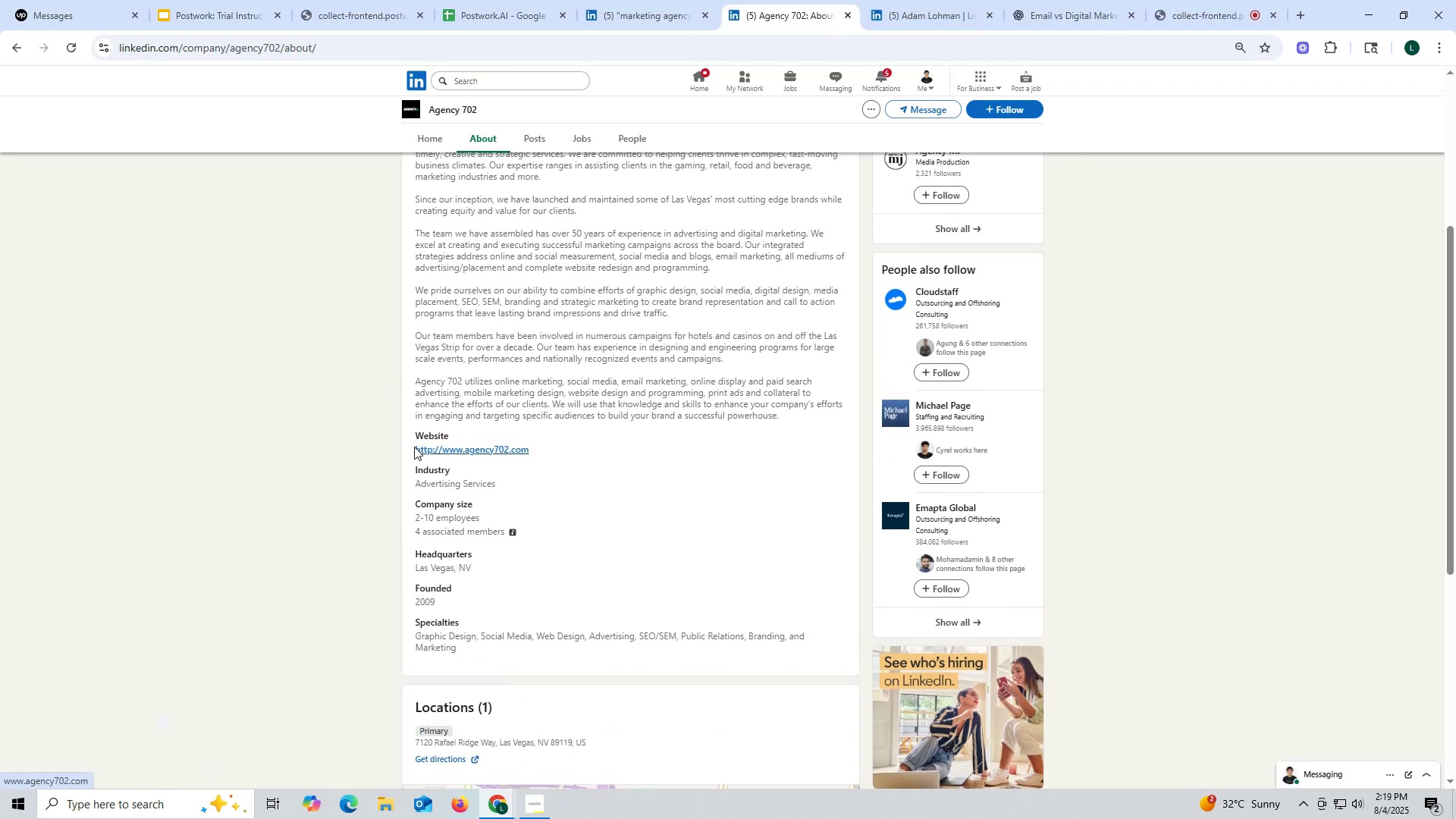 
left_click_drag(start_coordinate=[410, 447], to_coordinate=[551, 445])
 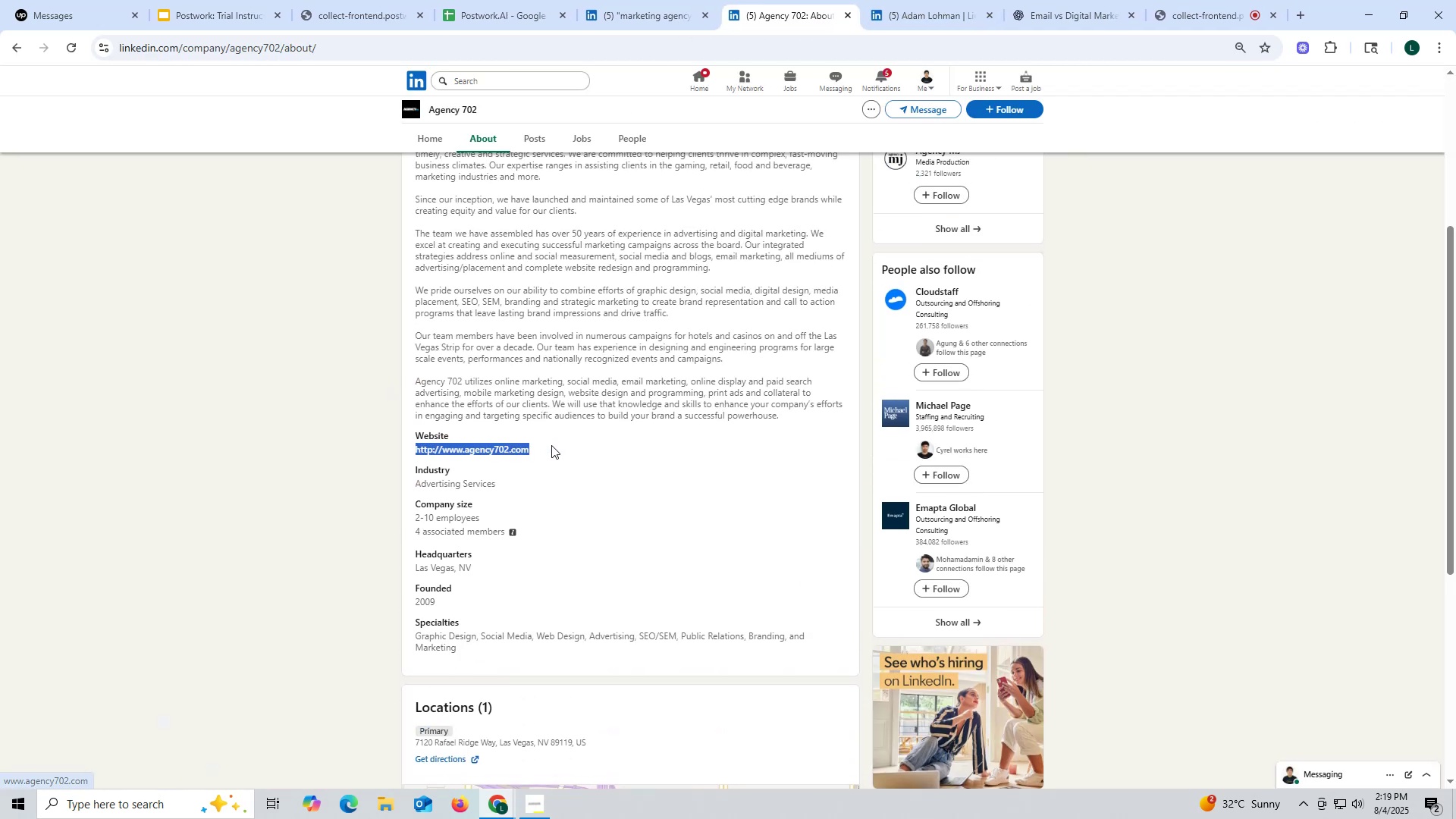 
key(Control+ControlLeft)
 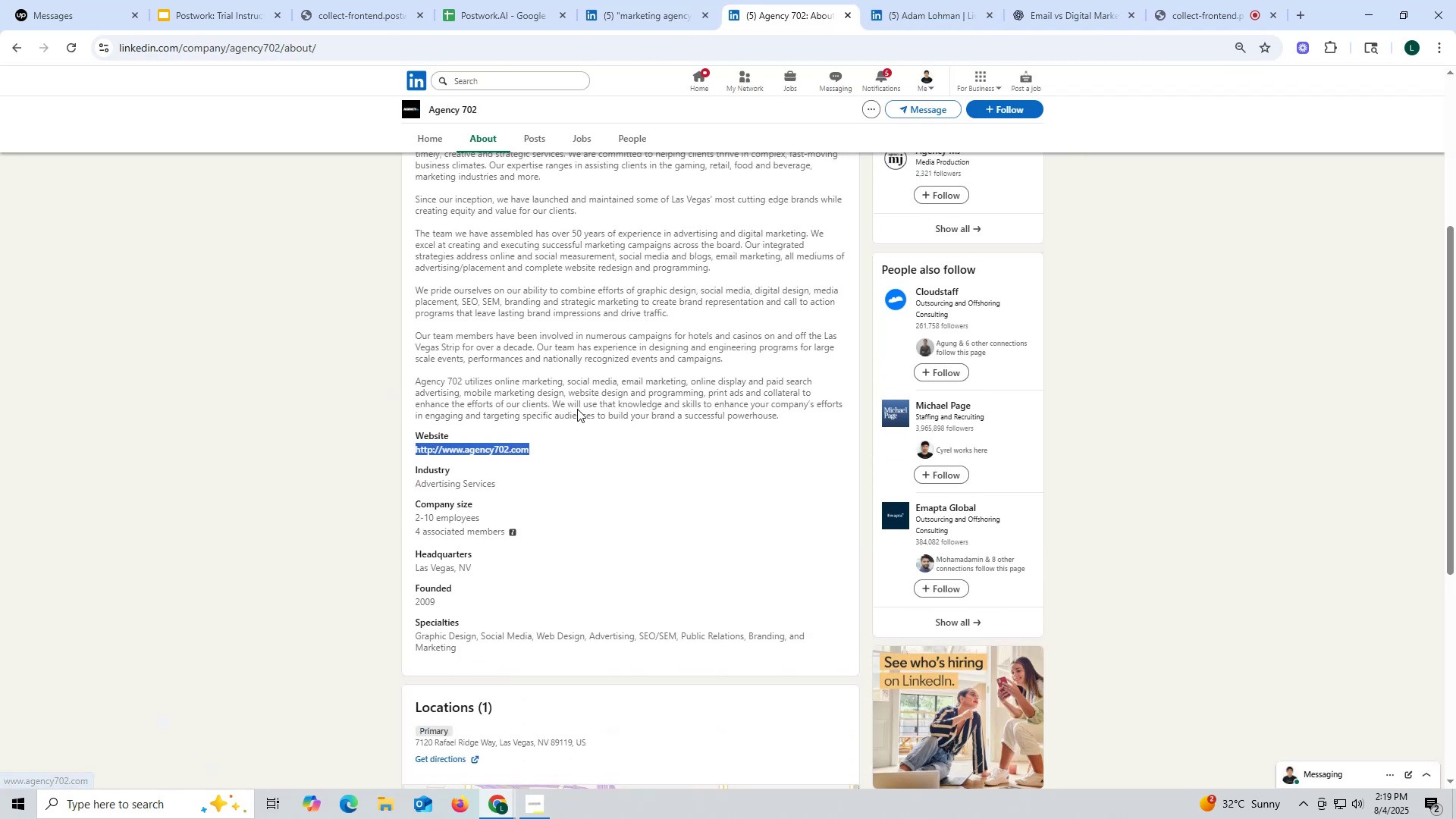 
key(Control+C)
 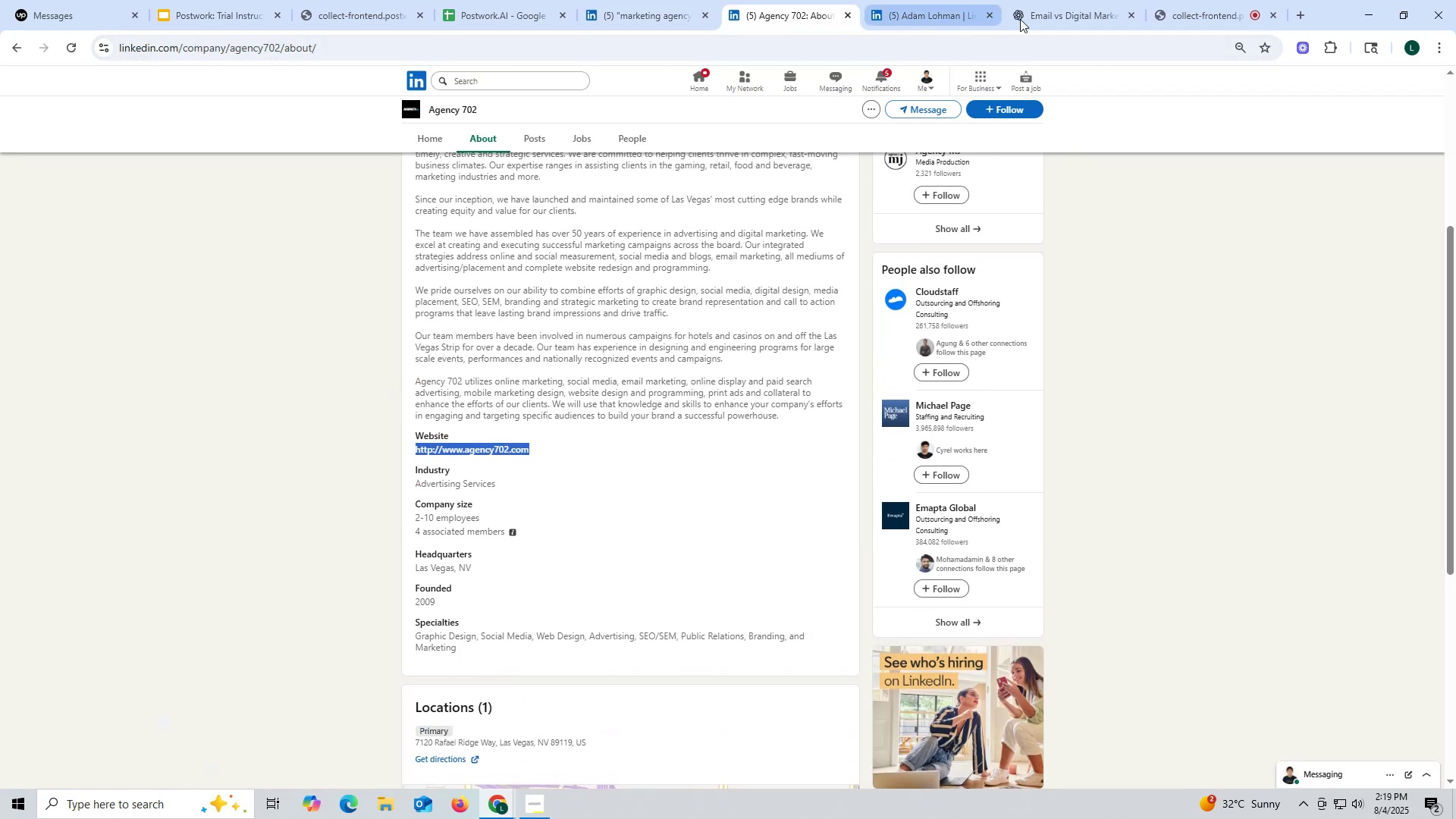 
left_click([1064, 19])
 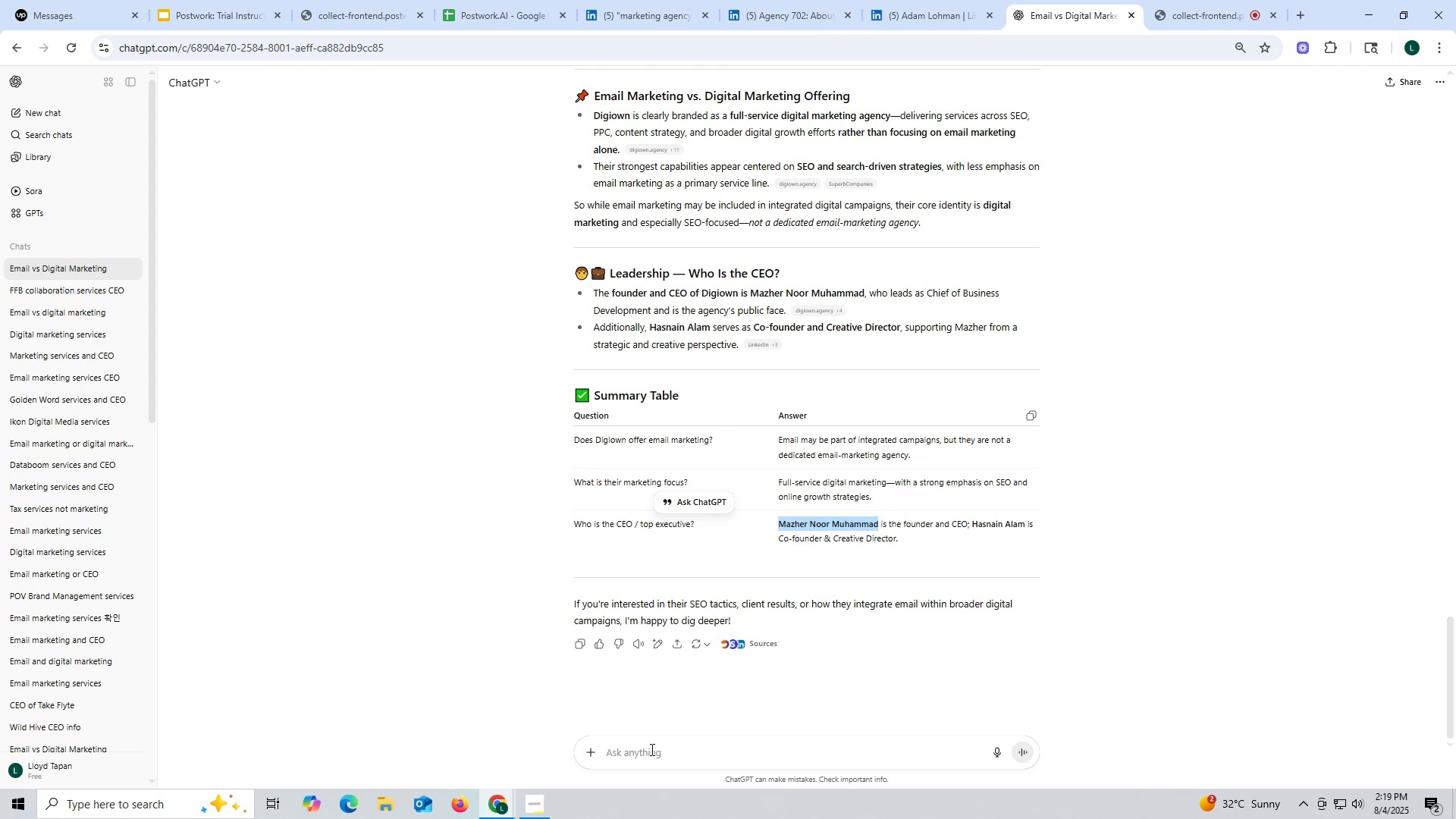 
left_click([651, 749])
 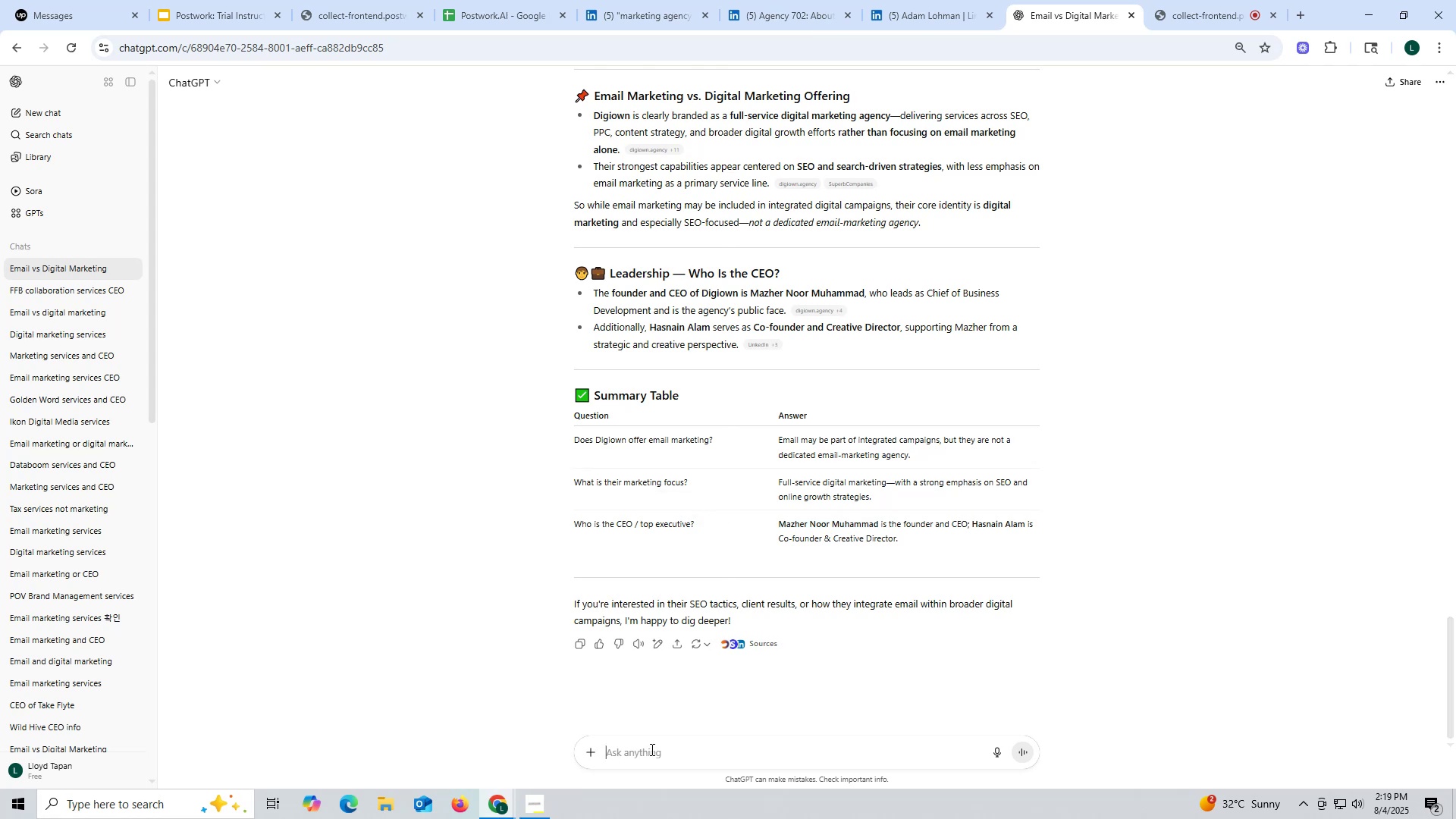 
key(Control+ControlLeft)
 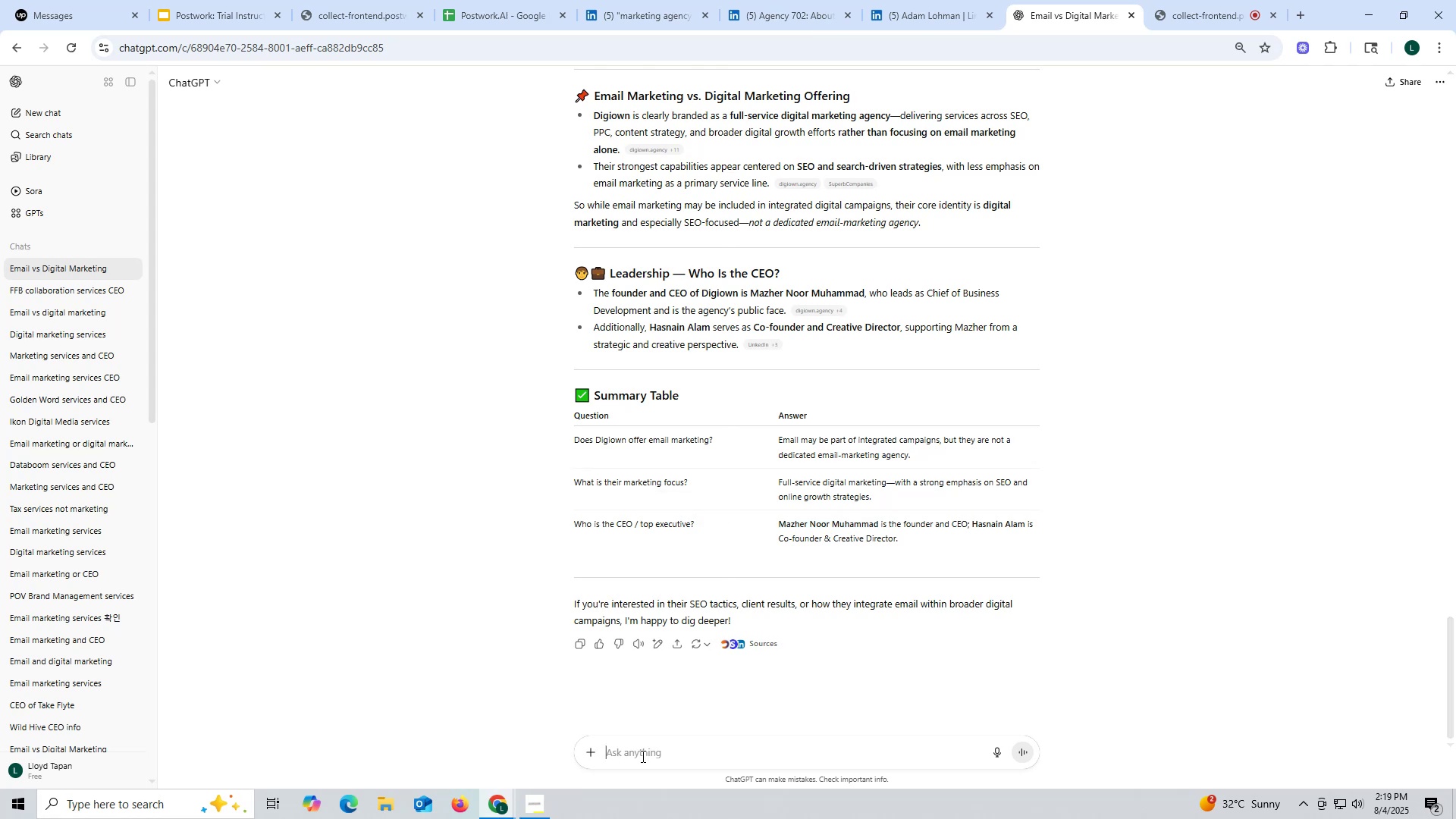 
key(Control+V)
 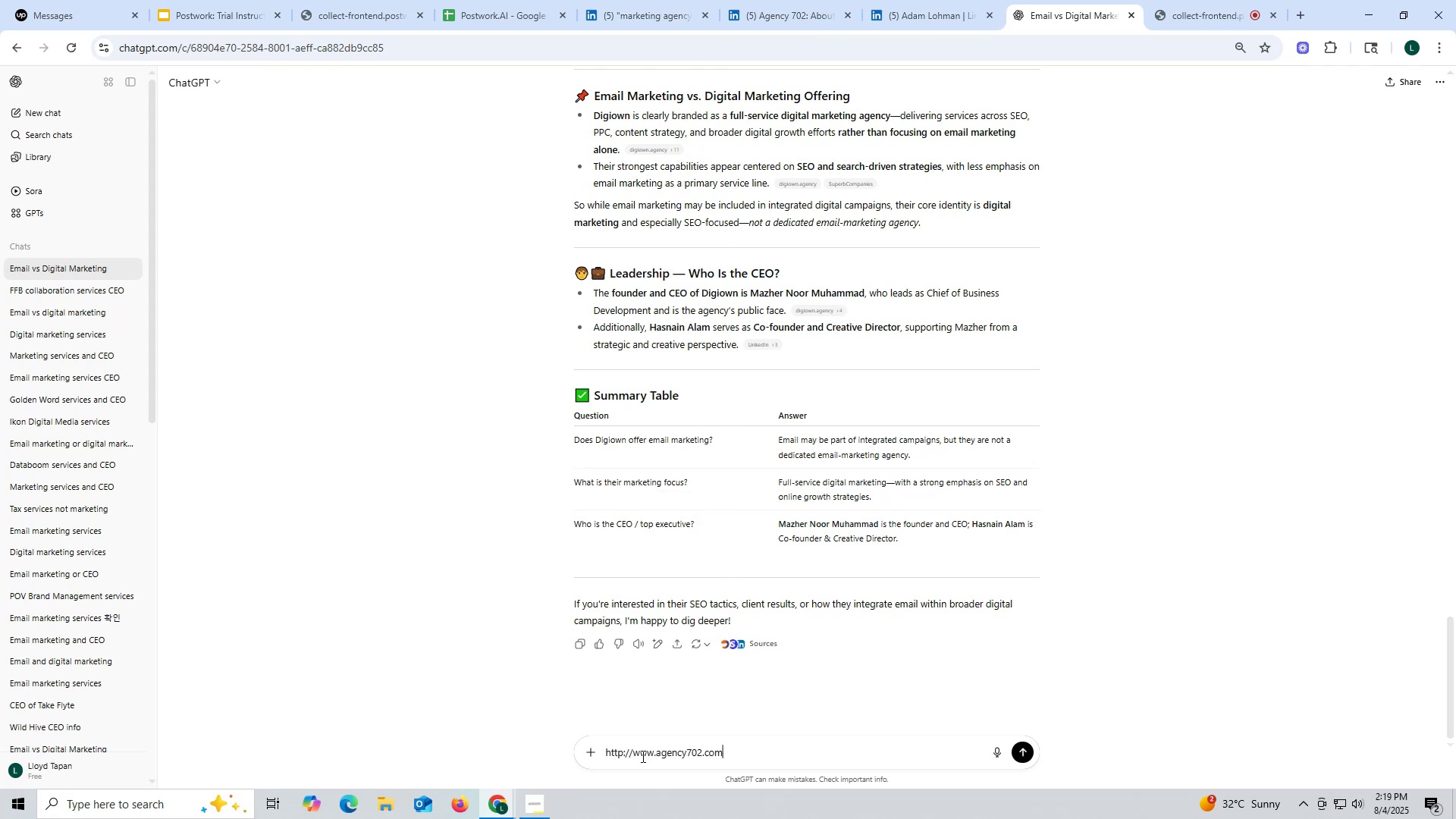 
key(Space)
 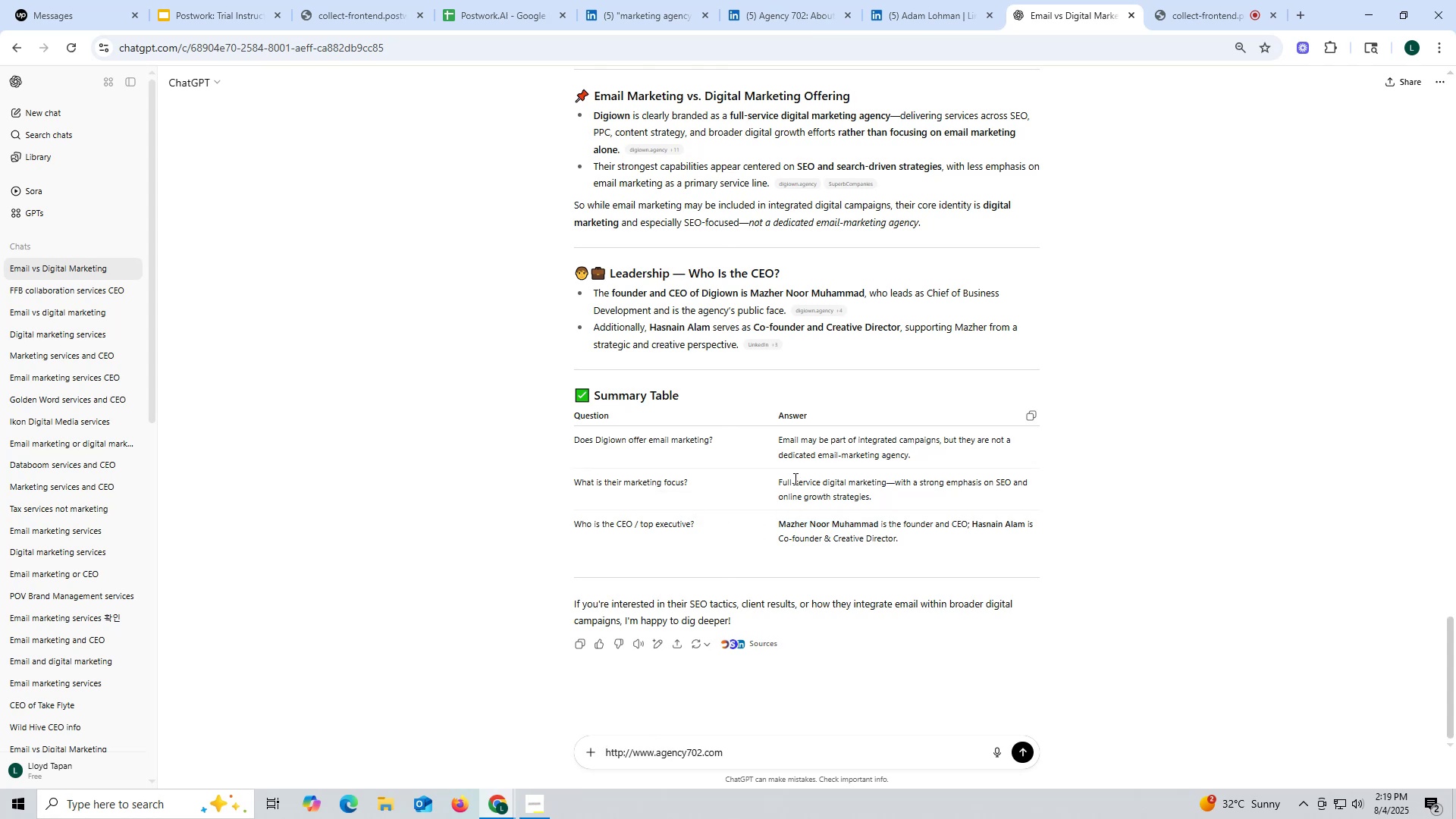 
scroll: coordinate [794, 479], scroll_direction: up, amount: 2.0
 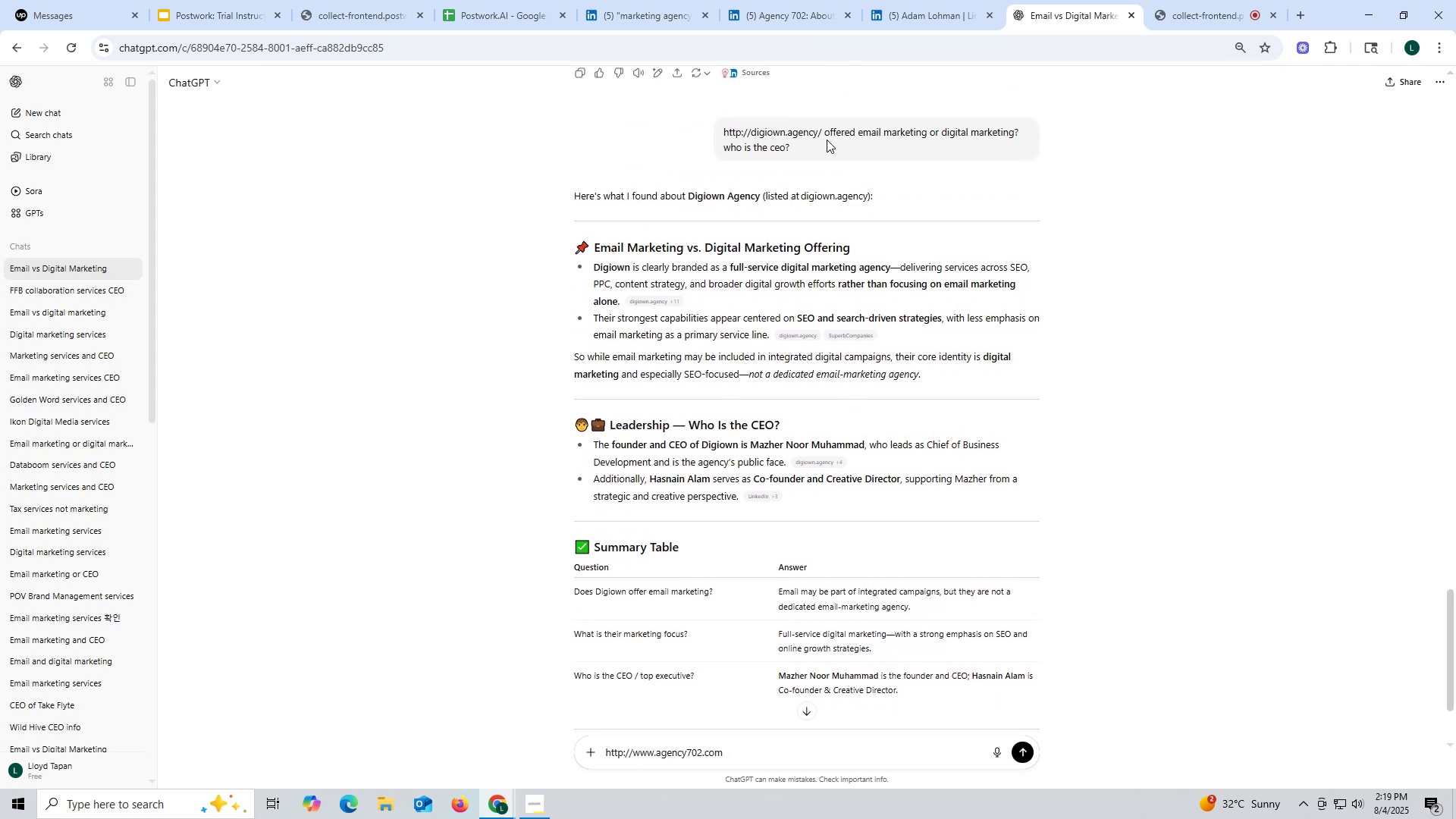 
left_click_drag(start_coordinate=[827, 134], to_coordinate=[854, 145])
 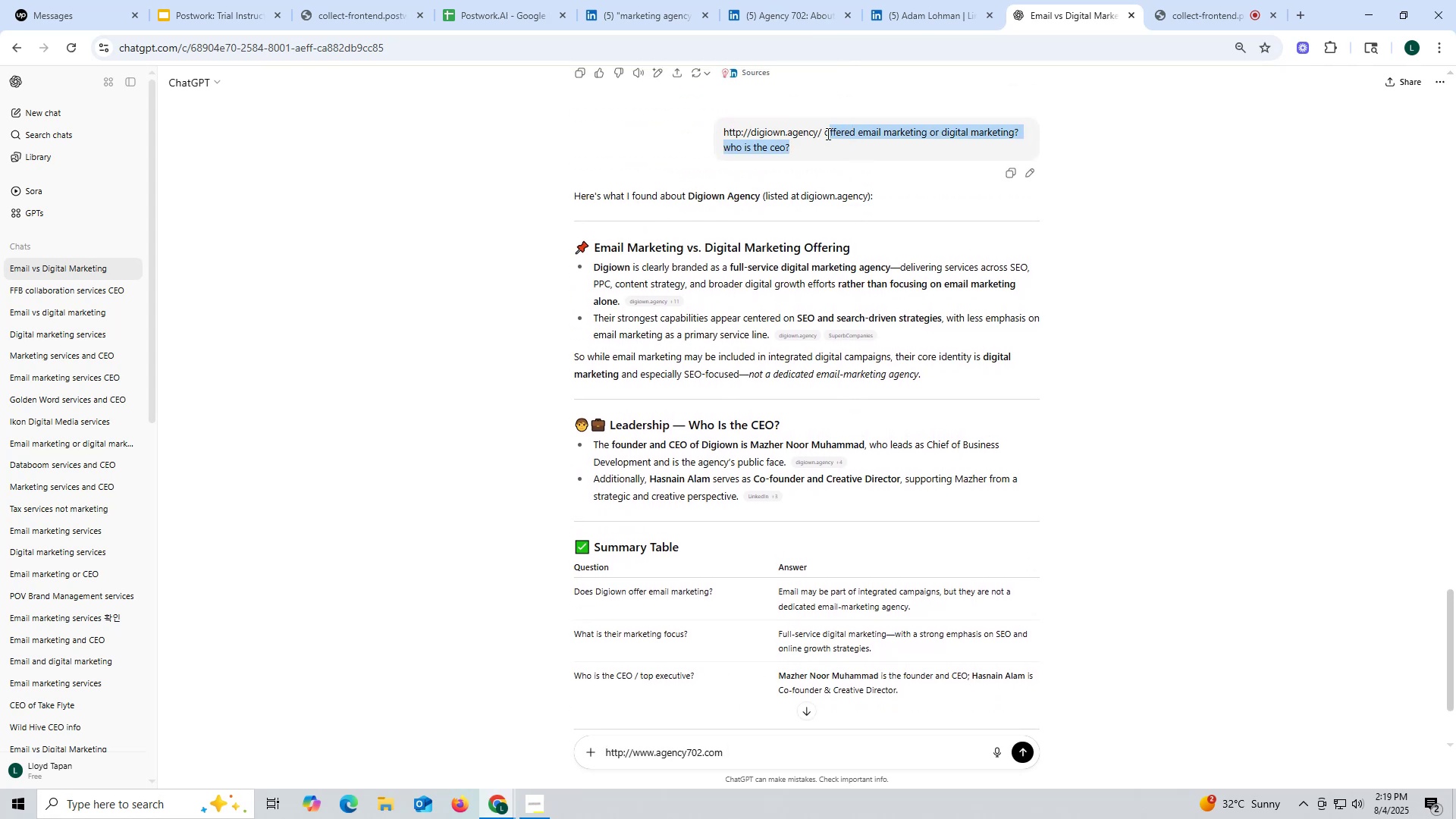 
left_click_drag(start_coordinate=[826, 133], to_coordinate=[860, 147])
 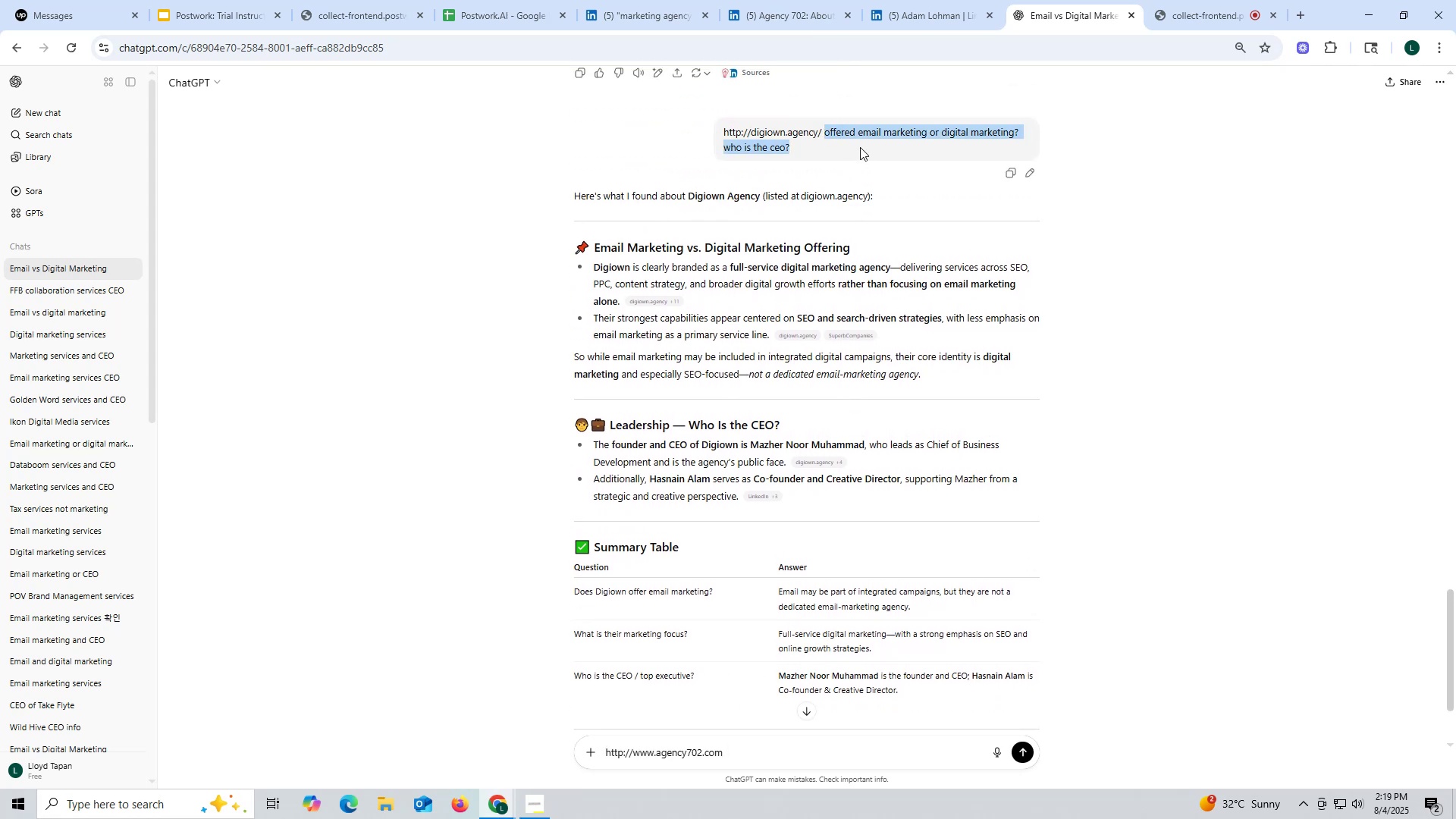 
key(Control+ControlLeft)
 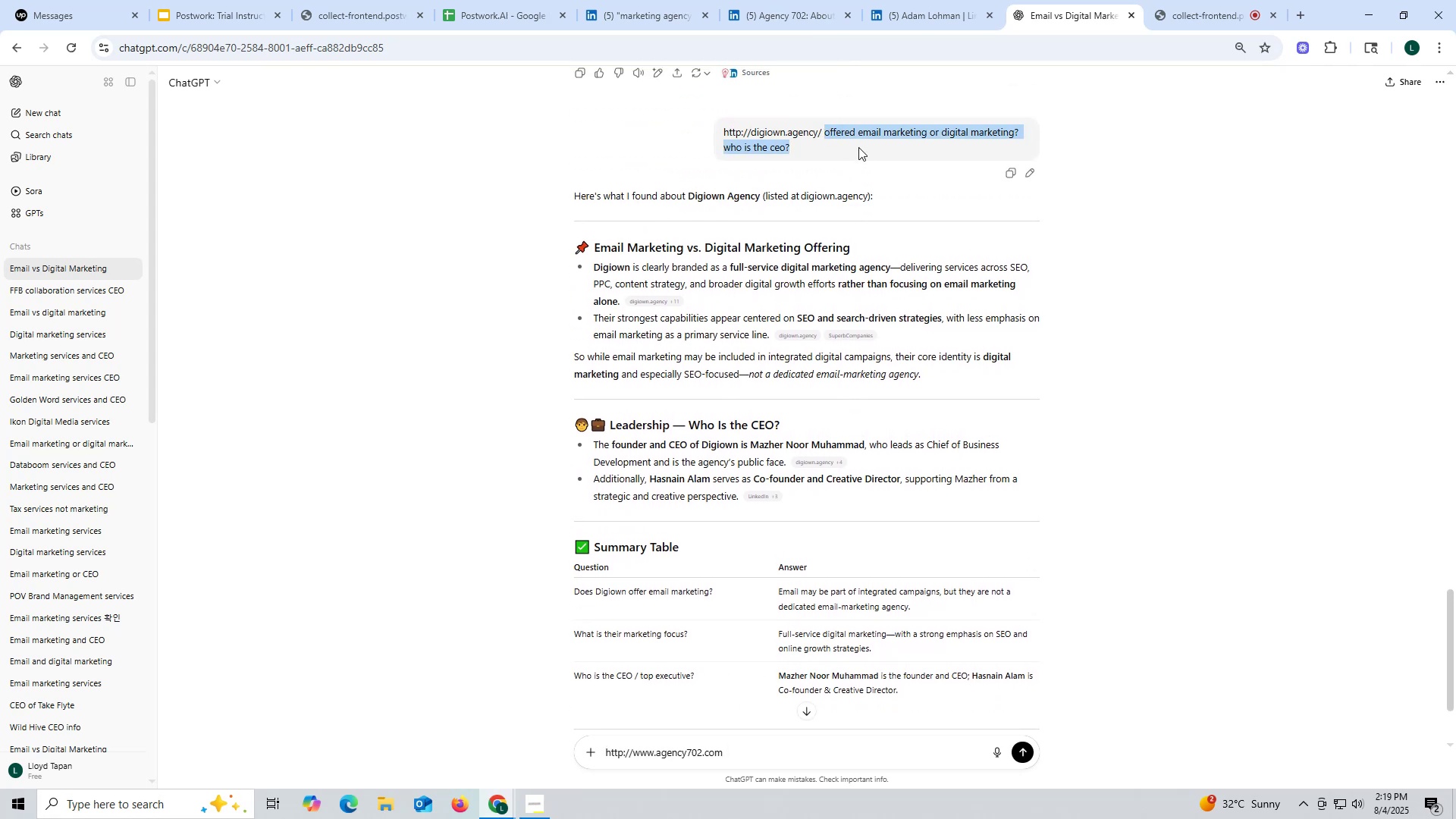 
key(Control+C)
 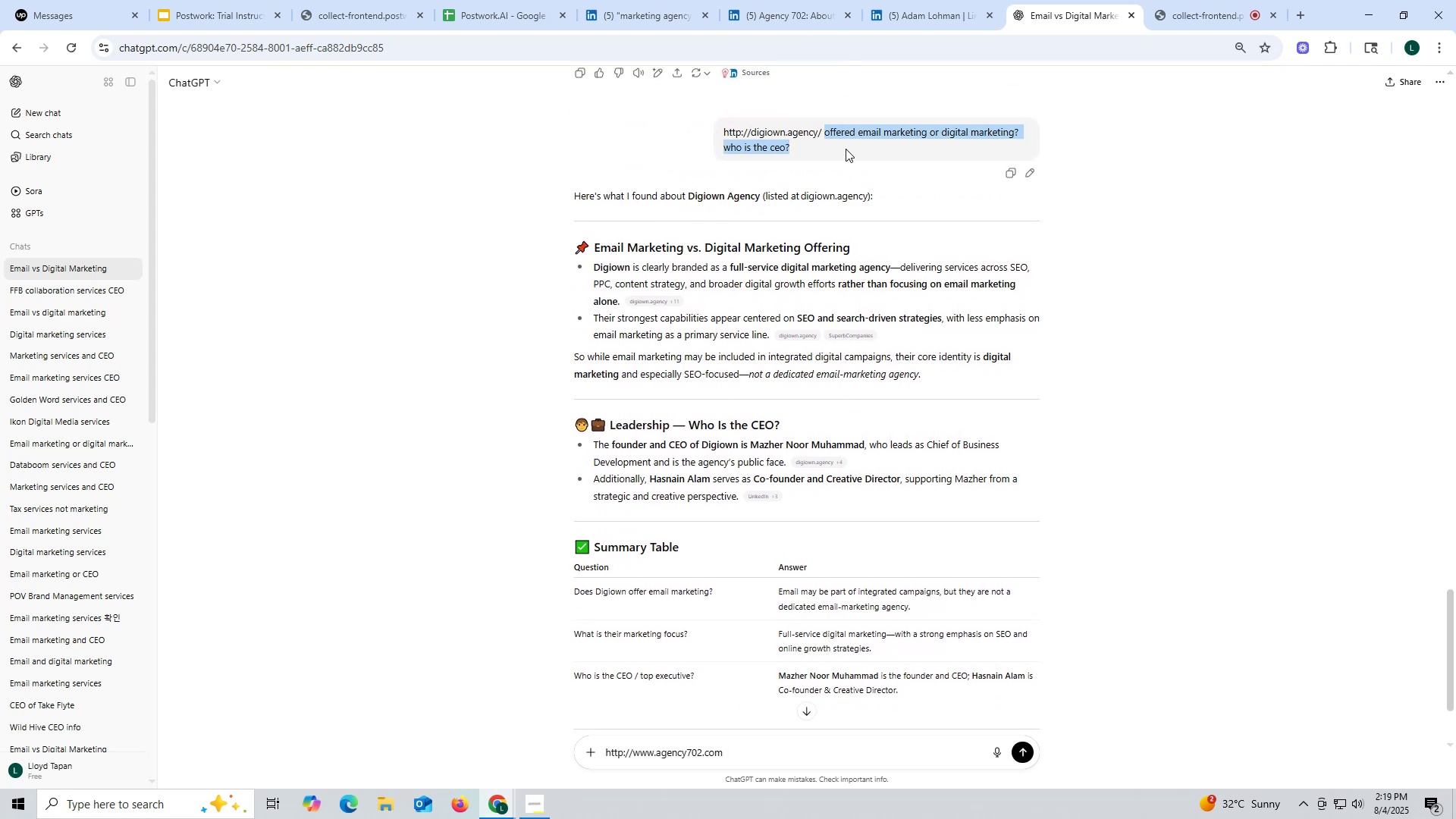 
key(Control+ControlLeft)
 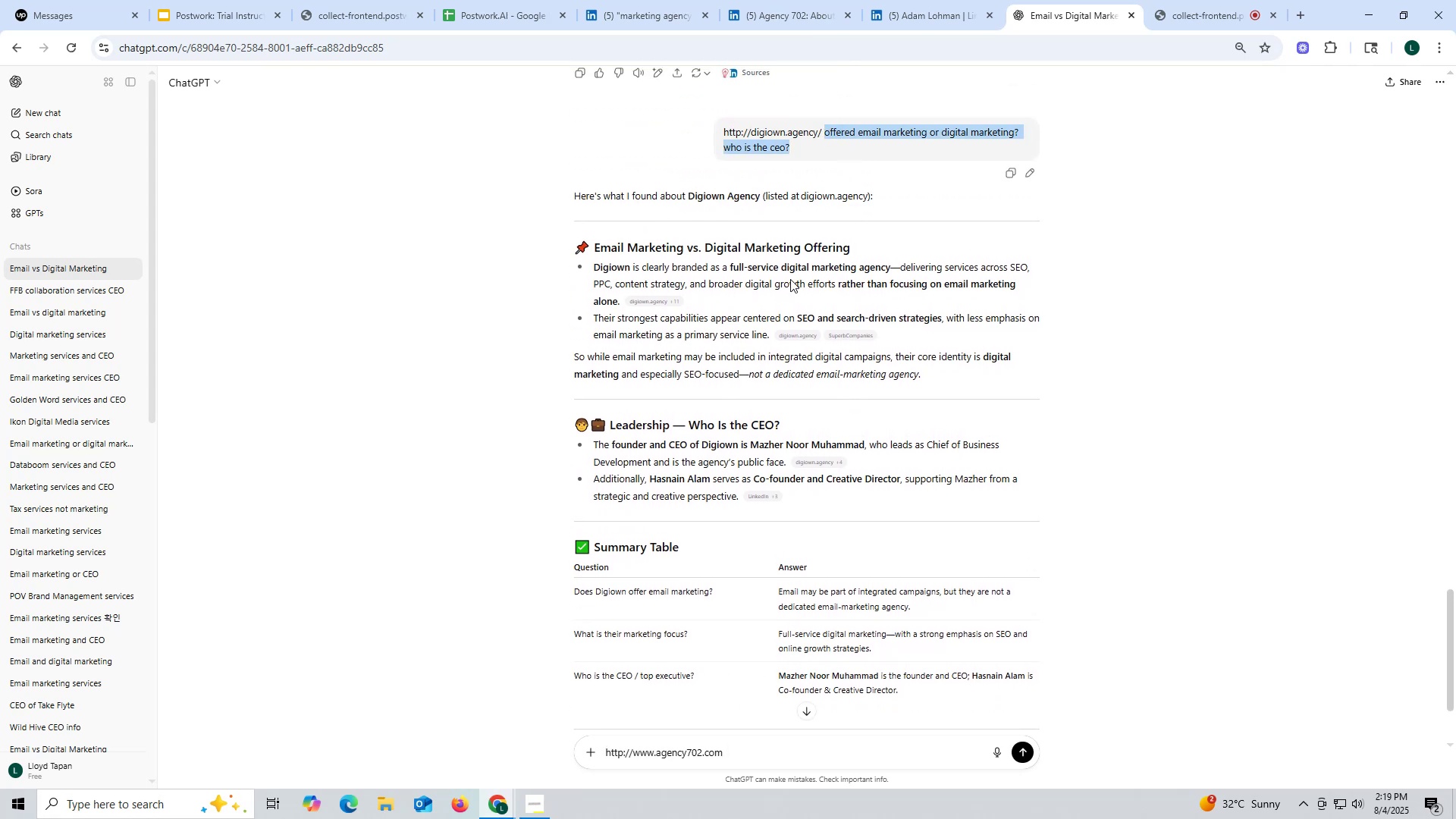 
key(Control+C)
 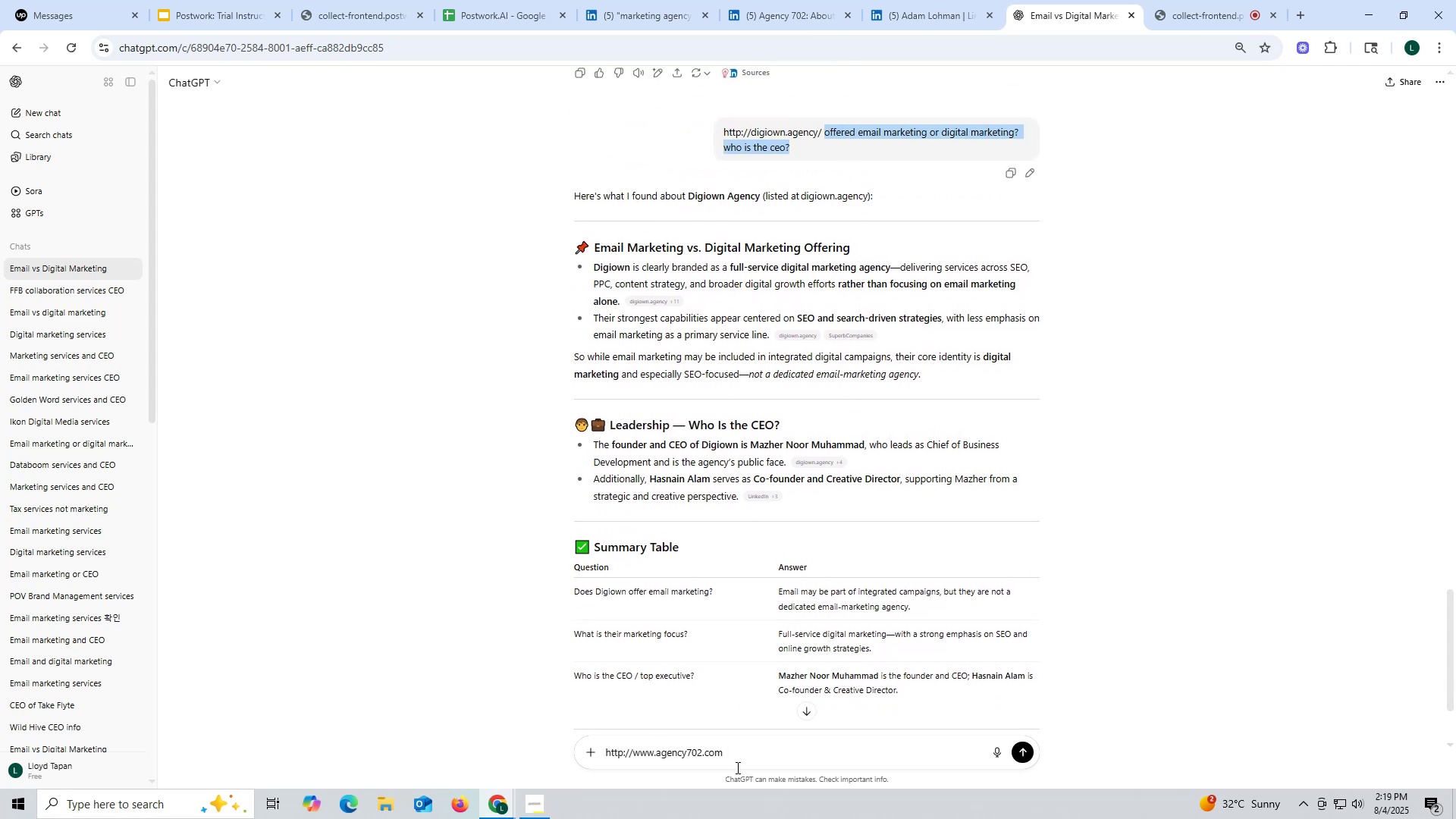 
left_click([738, 755])
 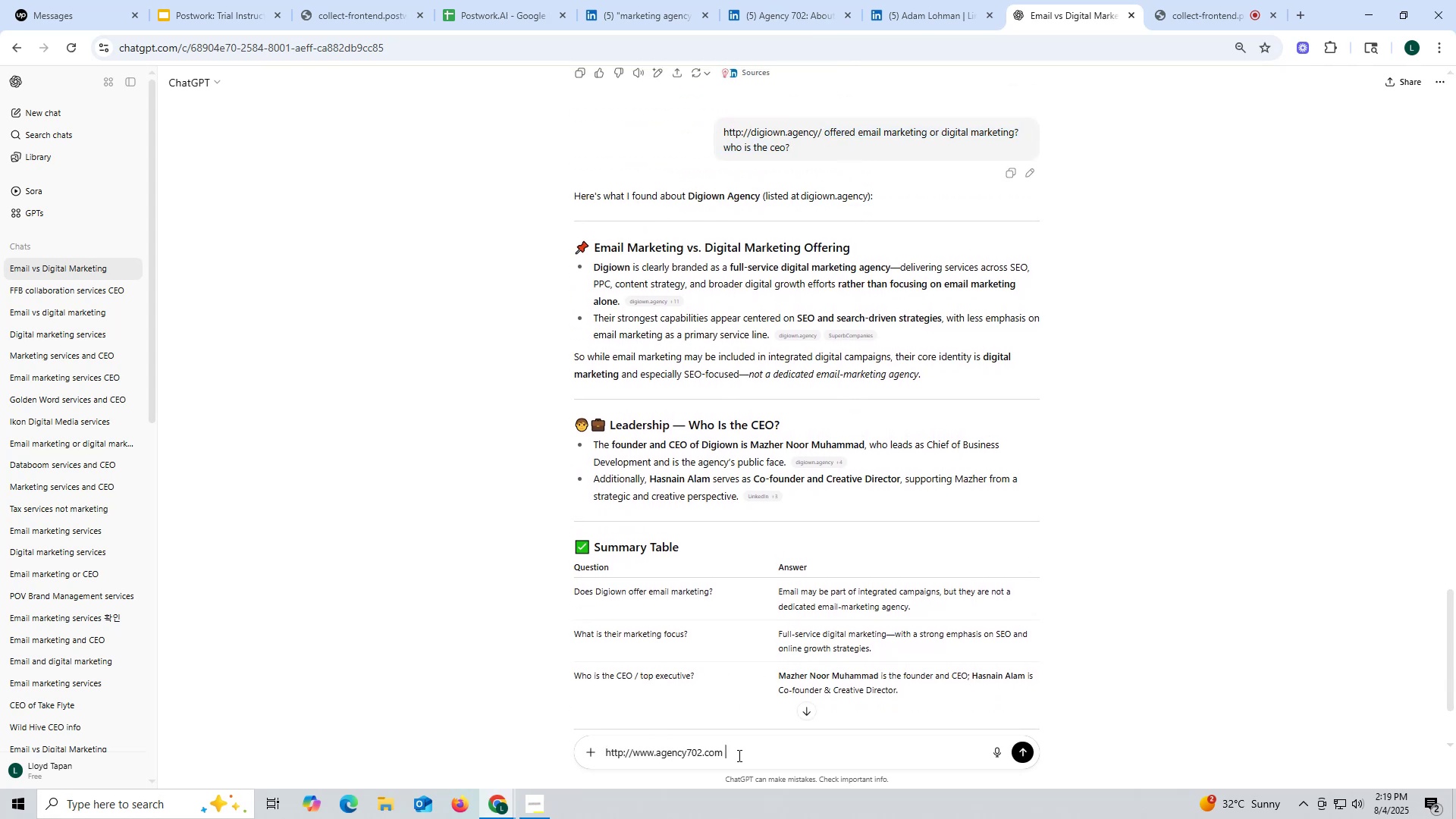 
key(Control+ControlLeft)
 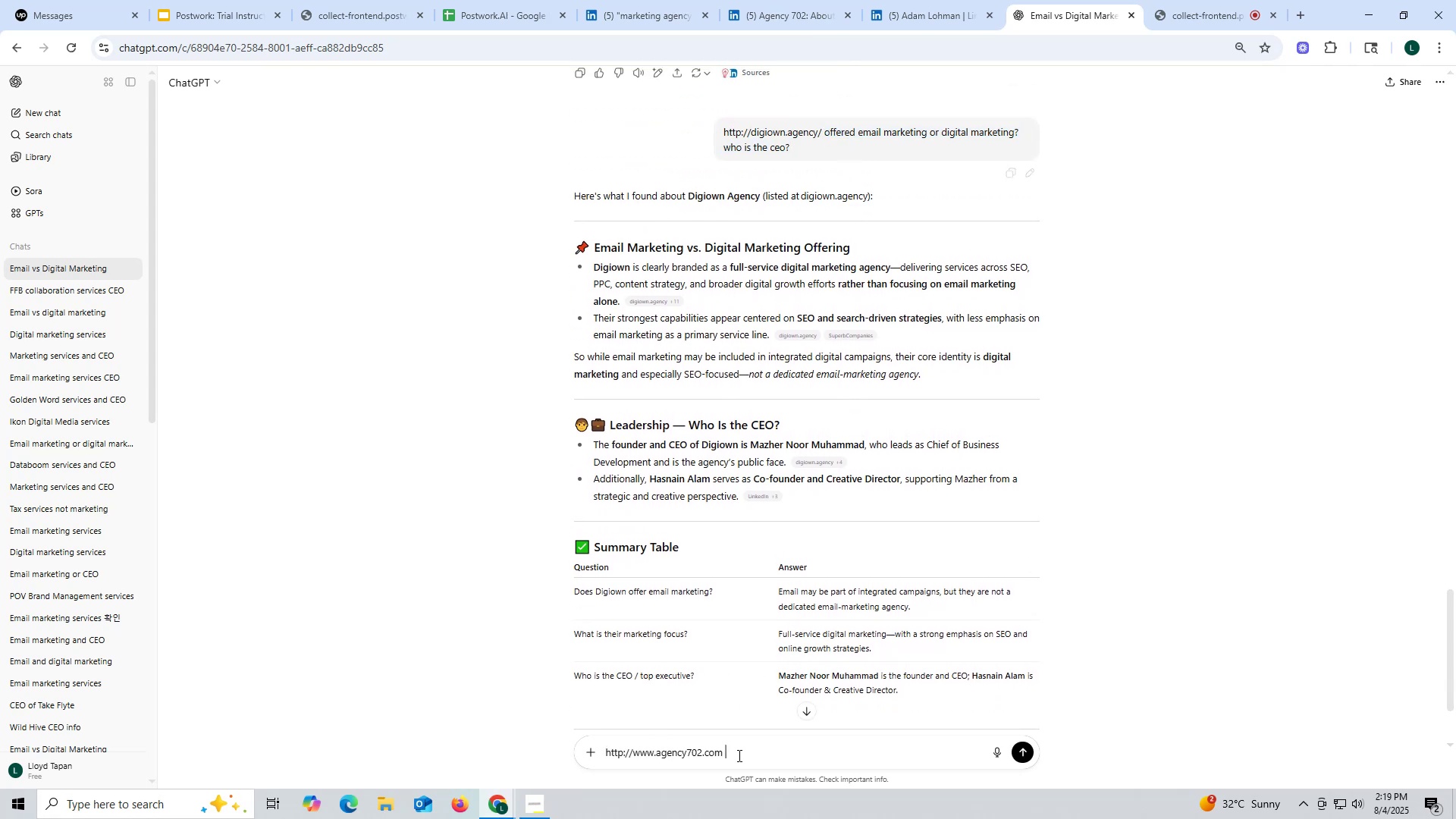 
key(Control+V)
 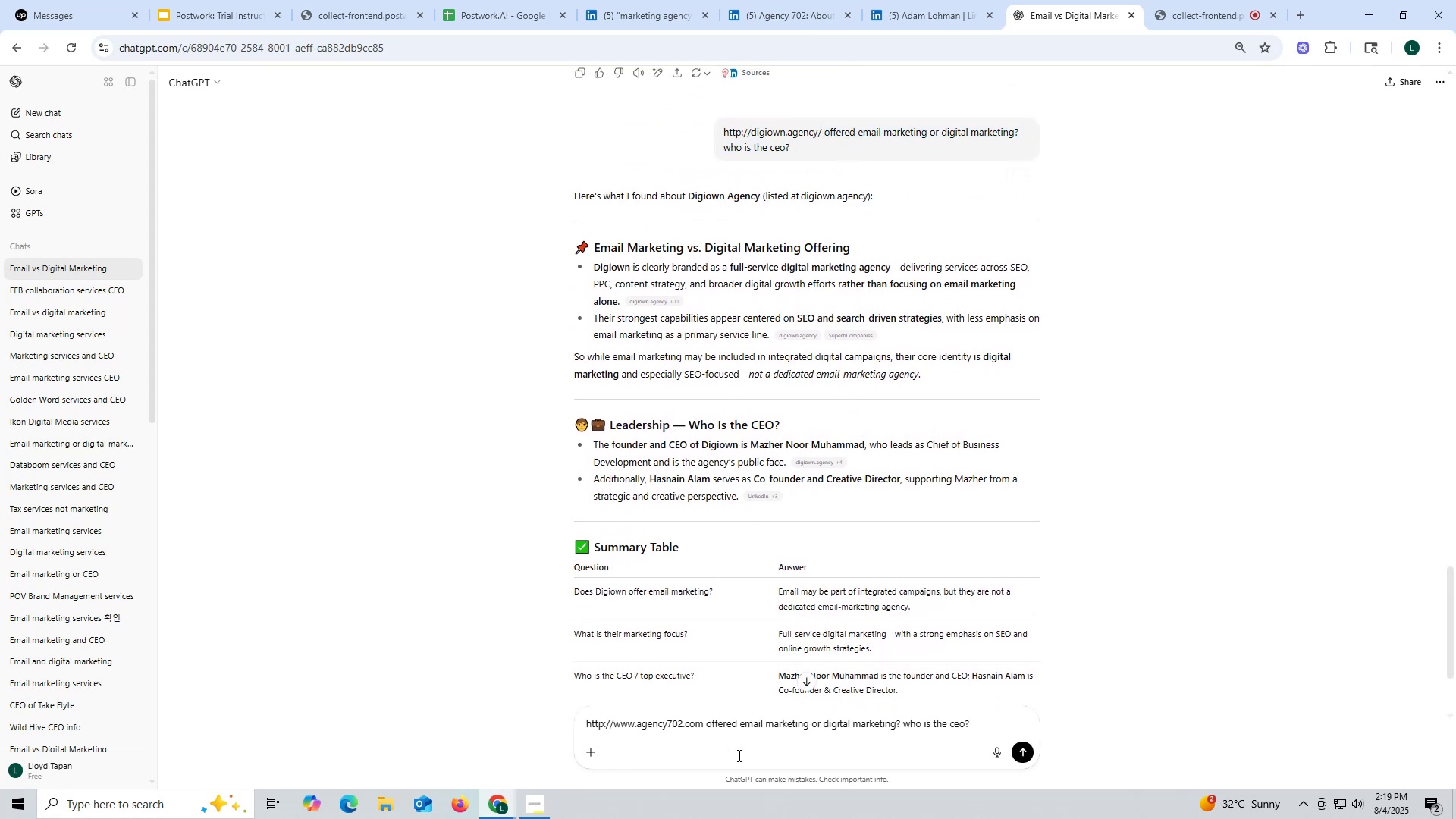 
key(Enter)
 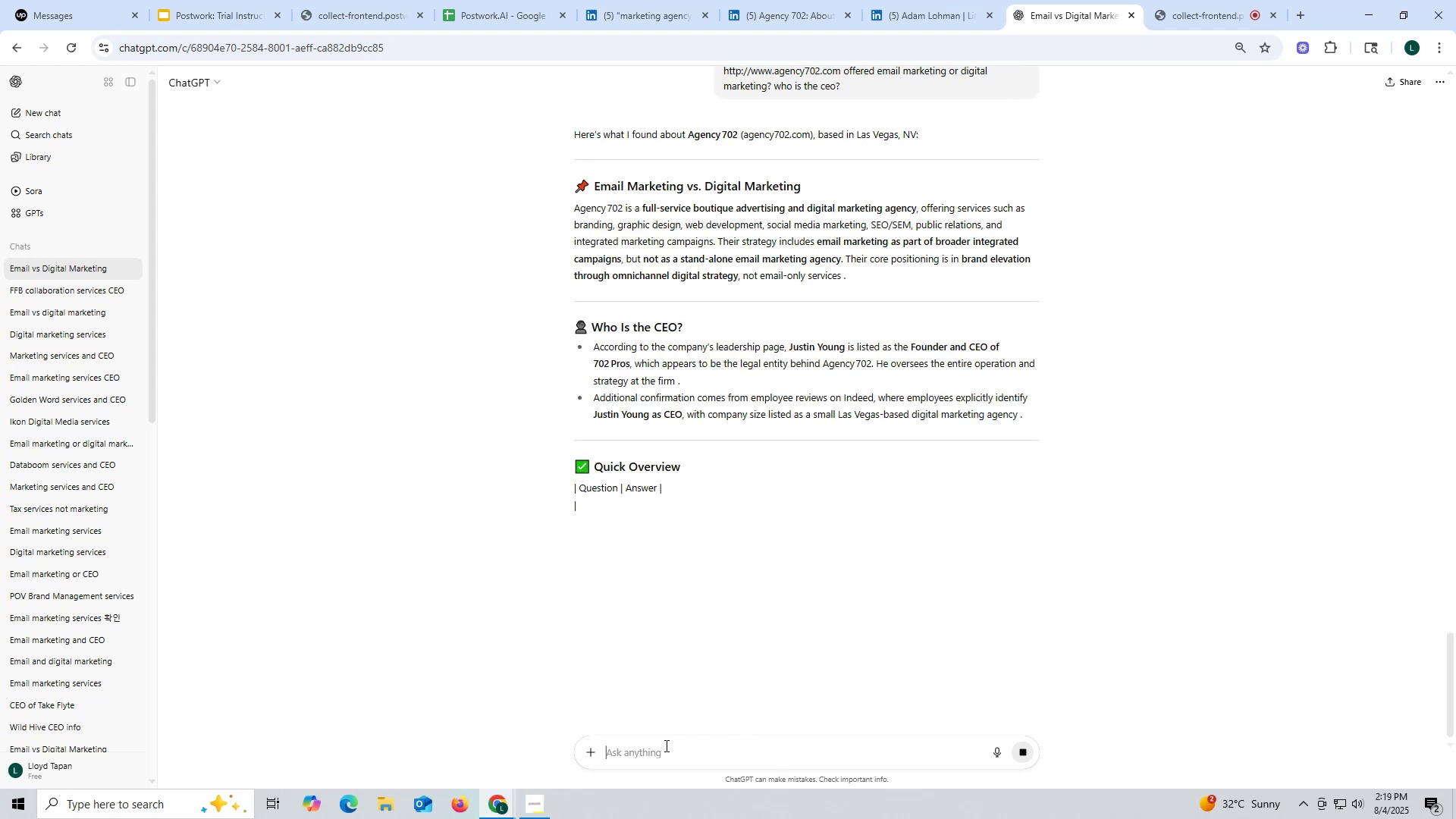 
wait(14.74)
 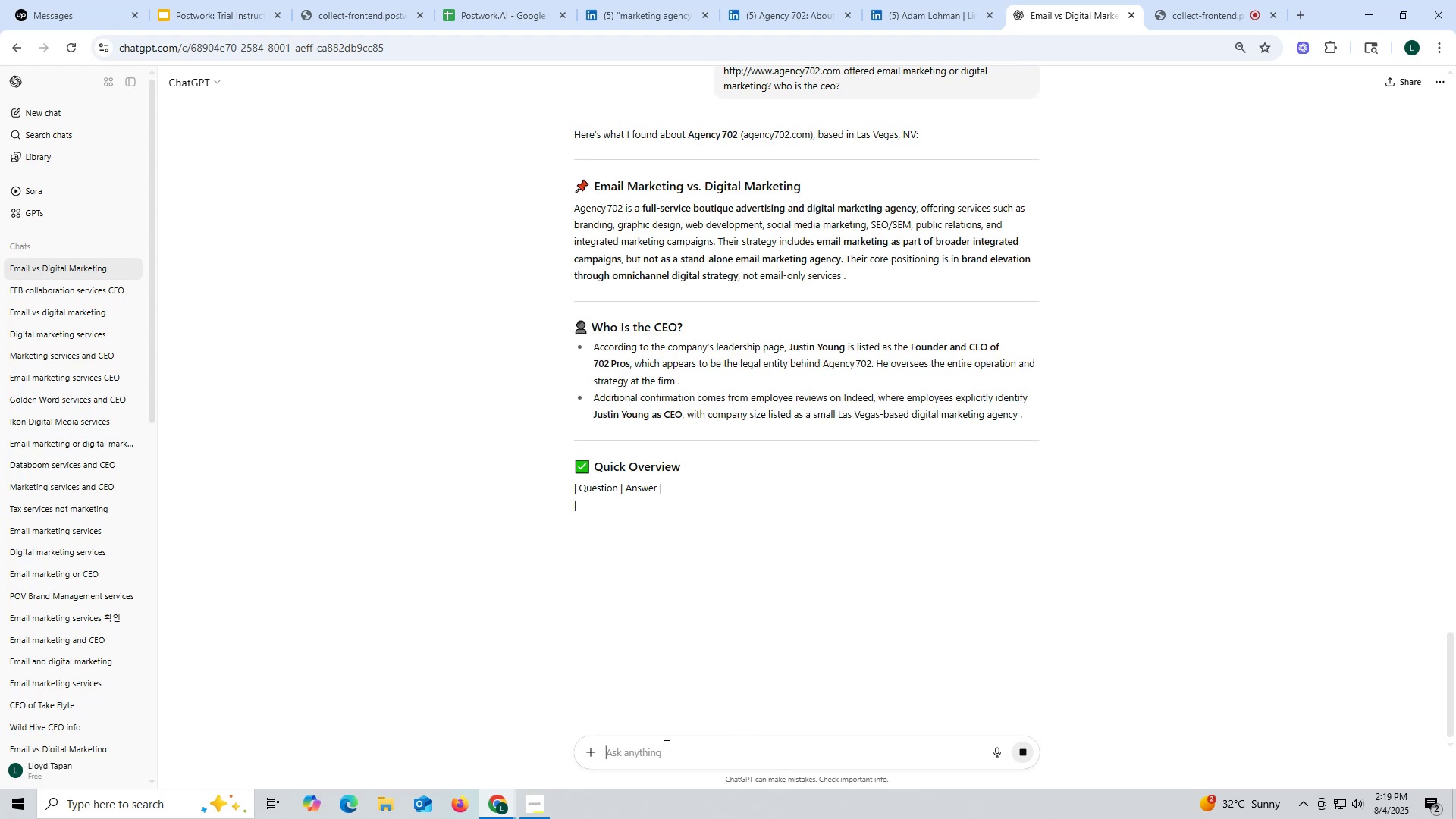 
scroll: coordinate [626, 454], scroll_direction: down, amount: 1.0
 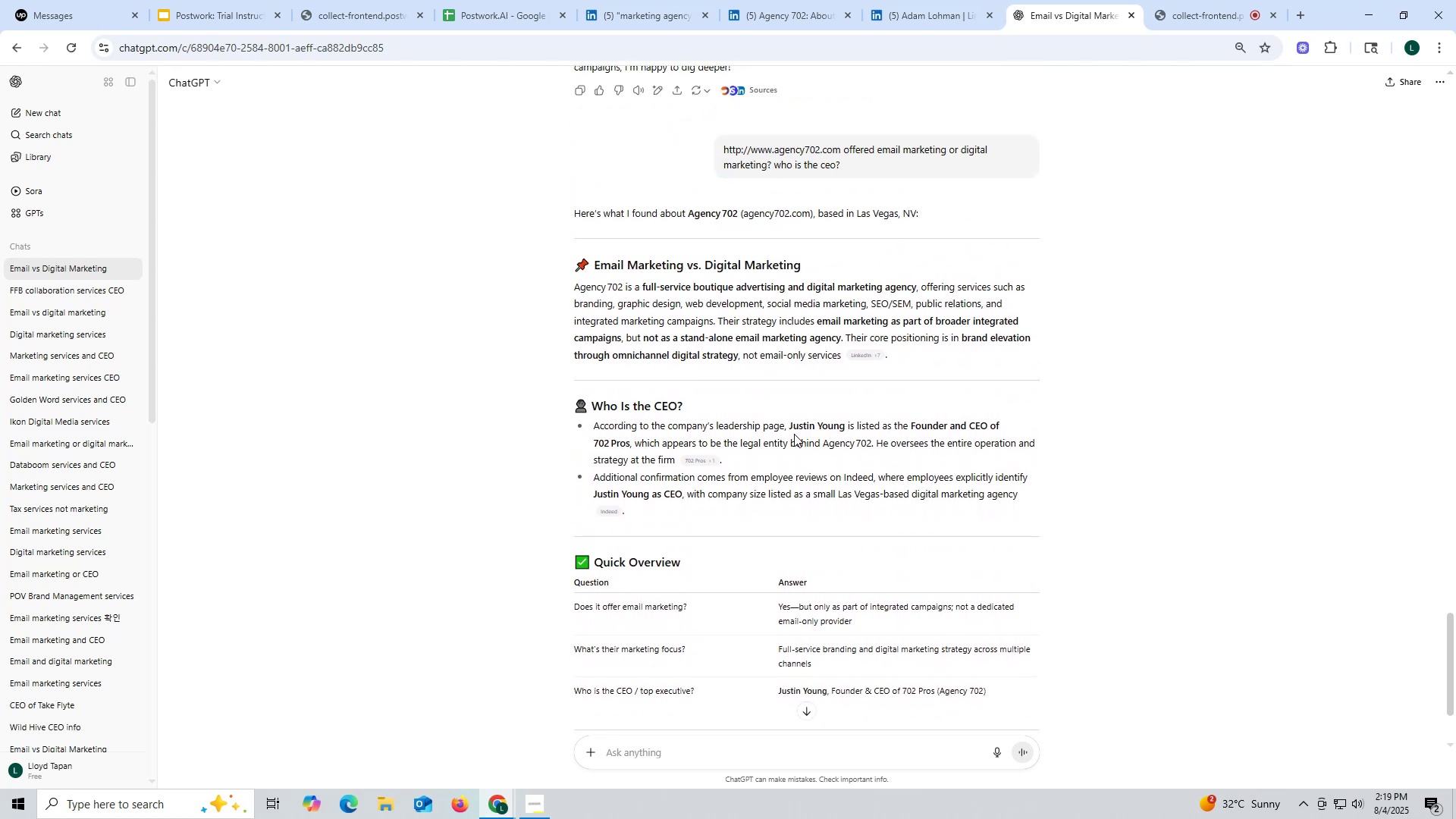 
left_click_drag(start_coordinate=[790, 428], to_coordinate=[843, 428])
 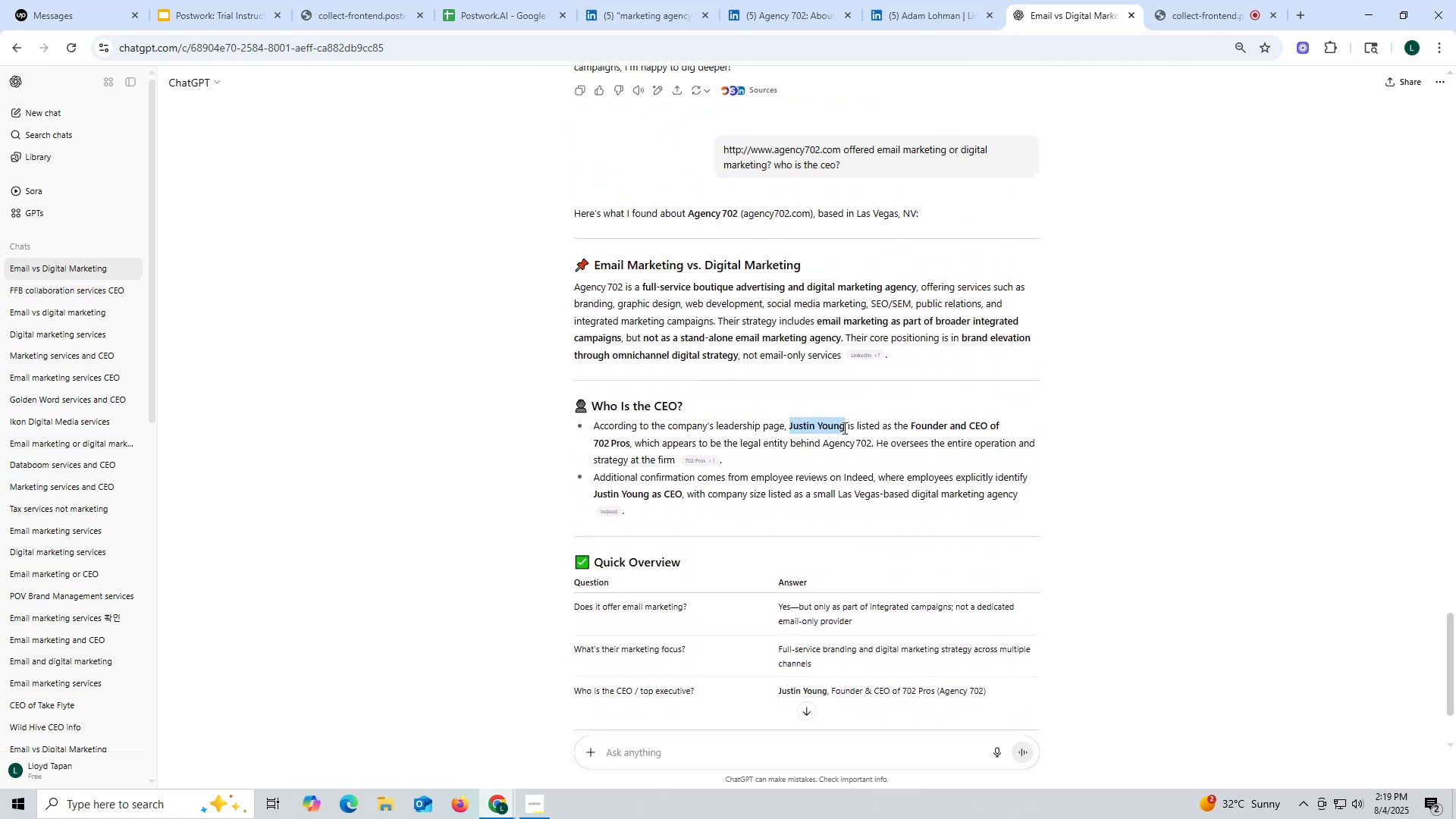 
key(Control+ControlLeft)
 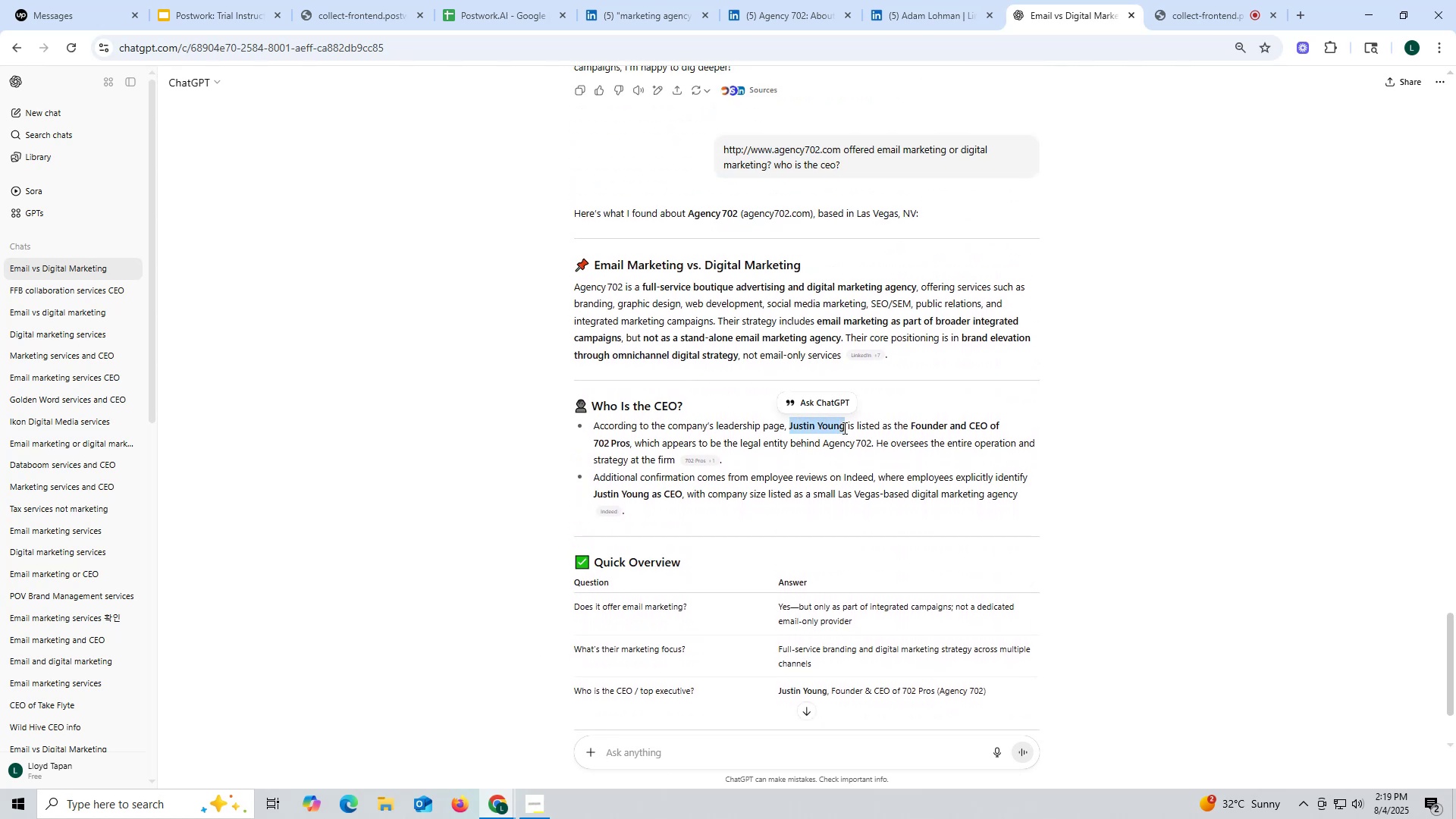 
key(Control+C)
 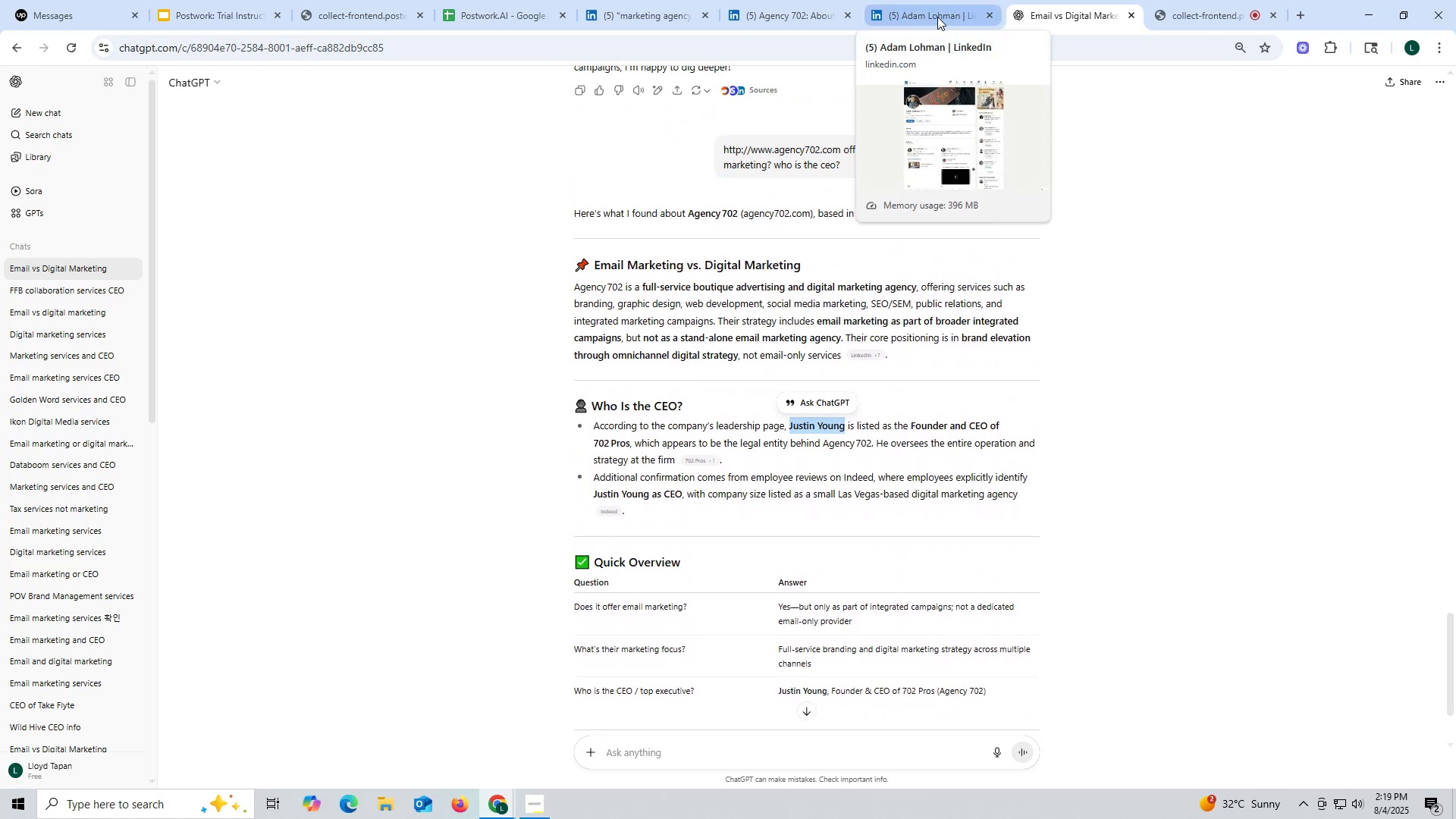 
left_click([937, 17])
 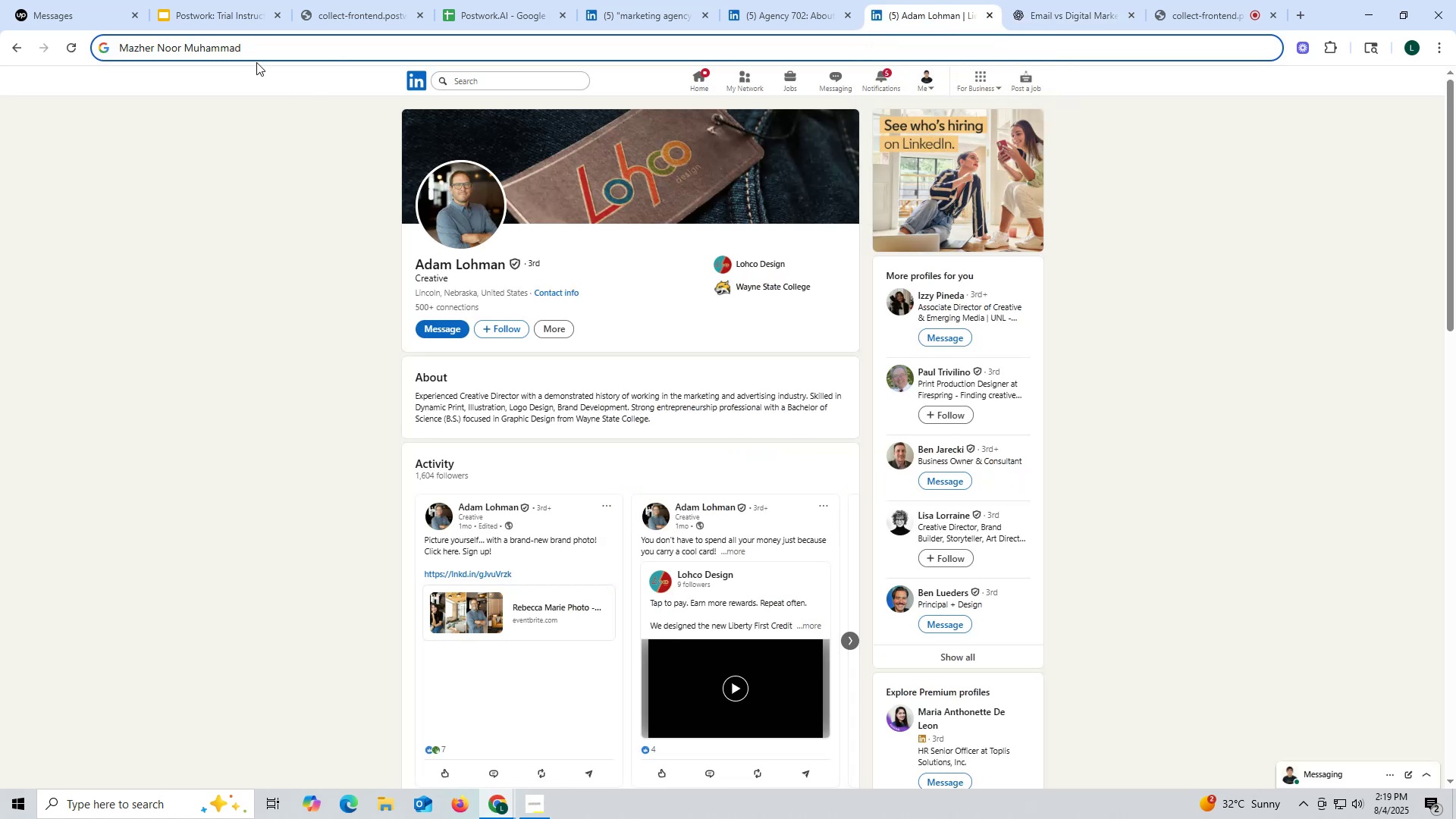 
left_click([265, 49])
 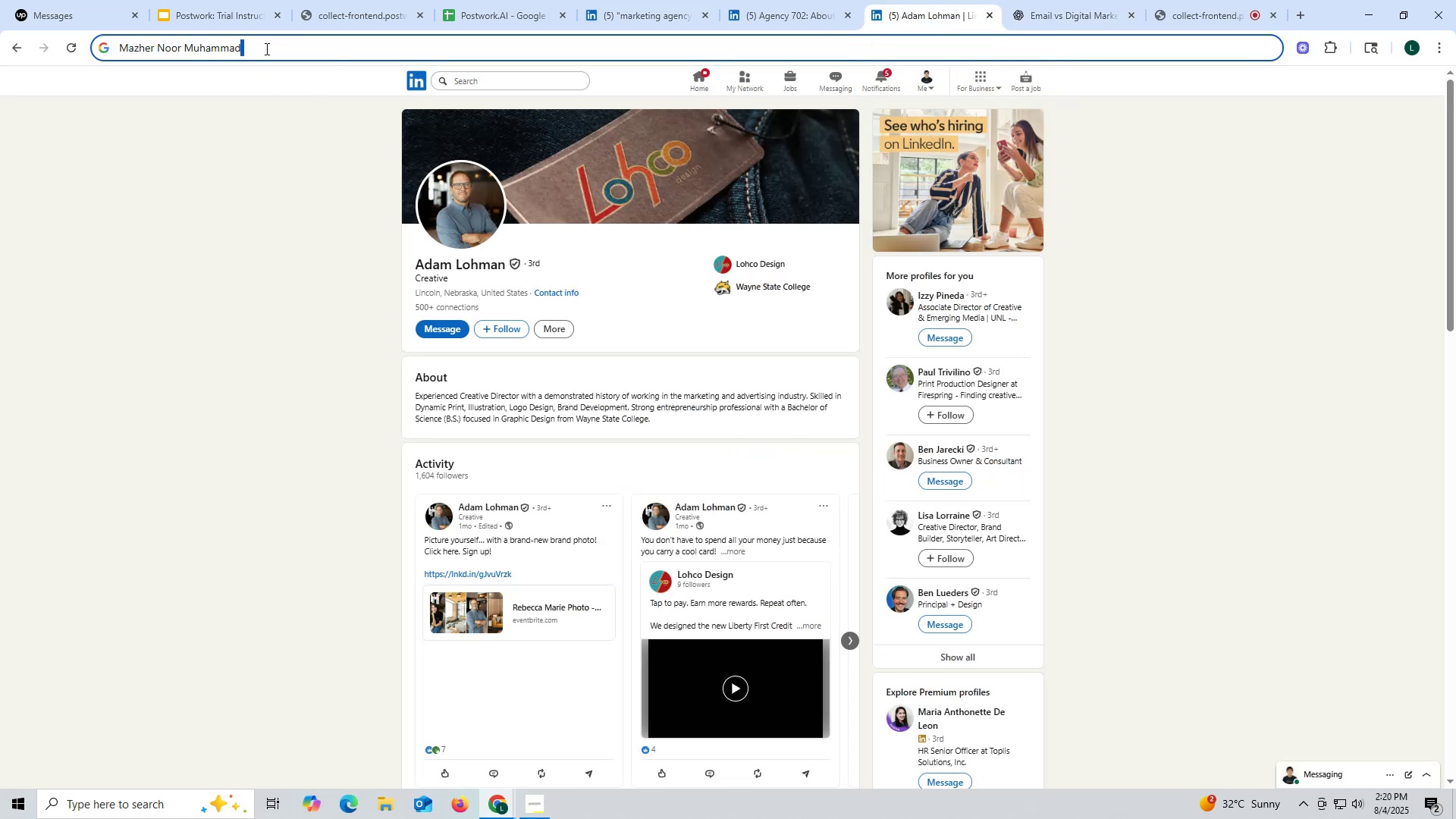 
triple_click([266, 49])
 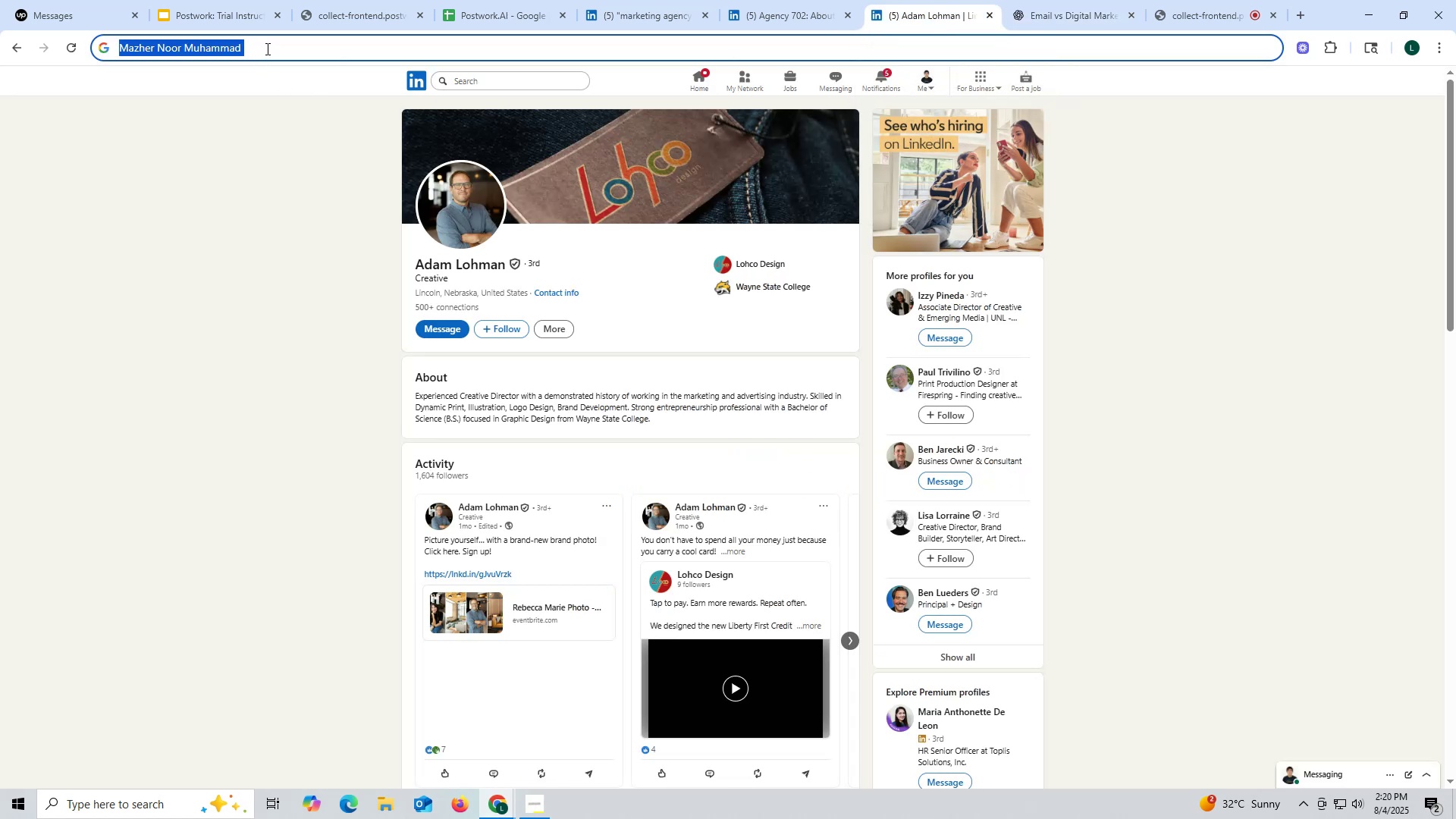 
key(Control+ControlLeft)
 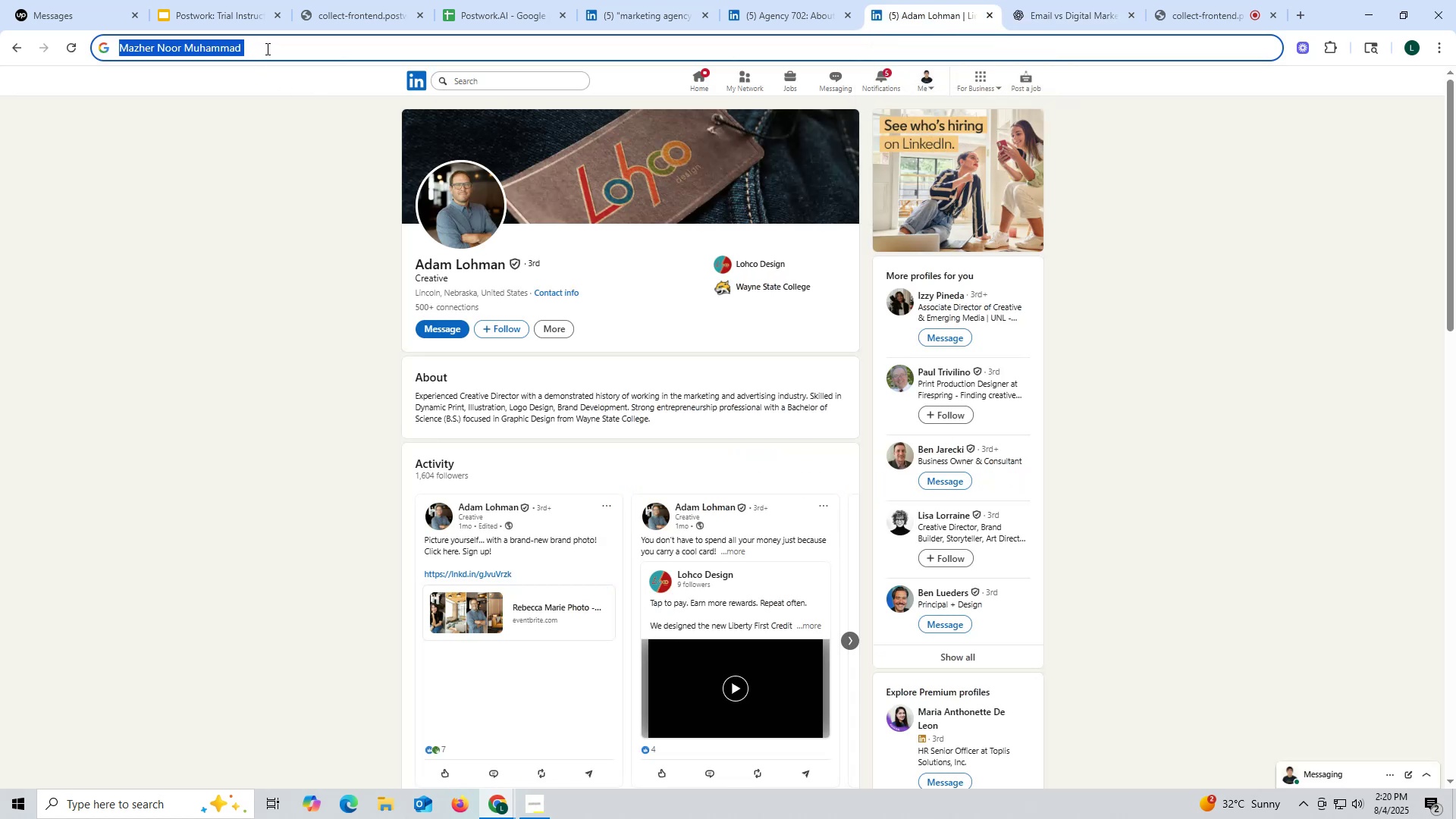 
key(Control+V)
 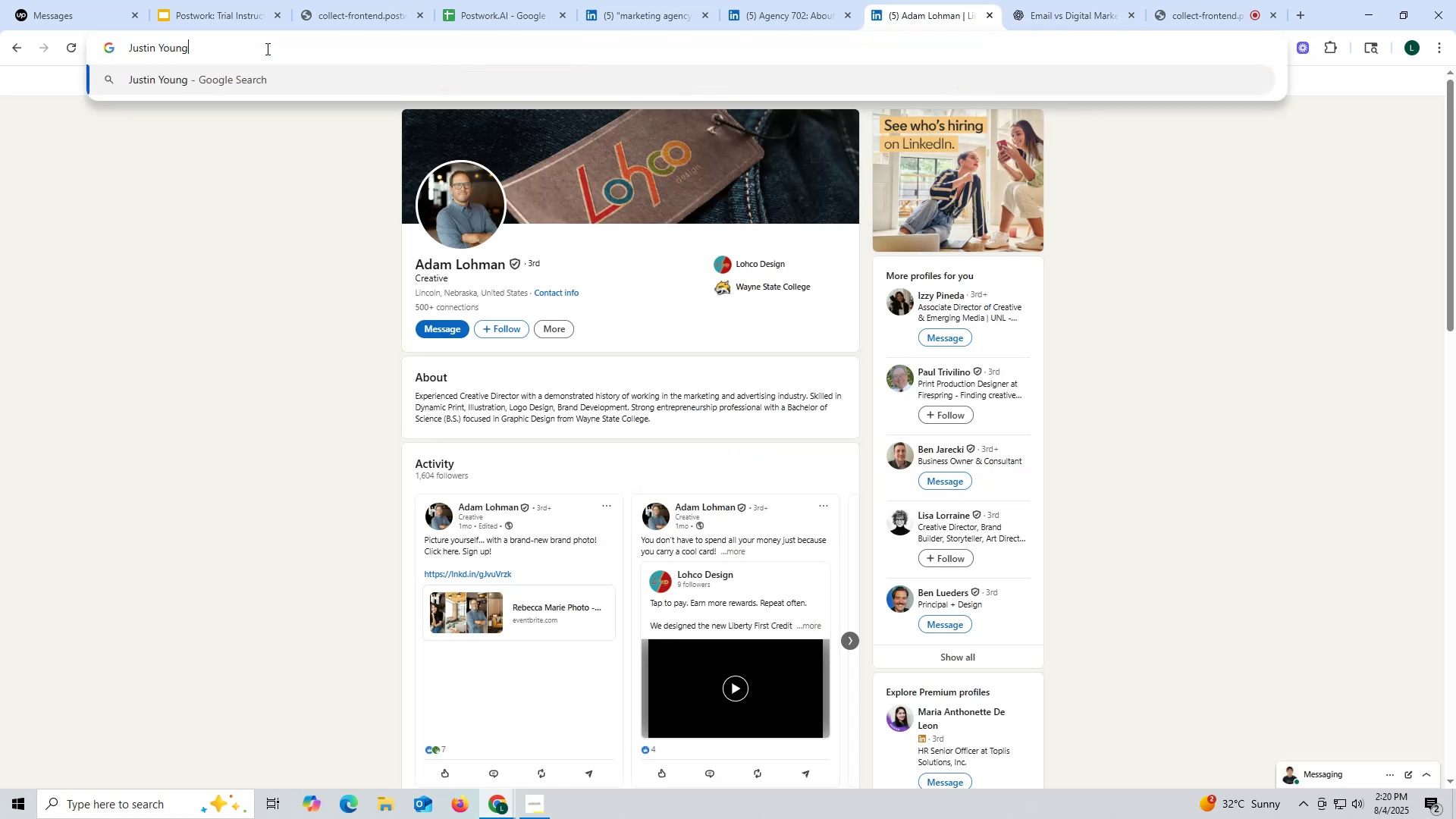 
key(Space)
 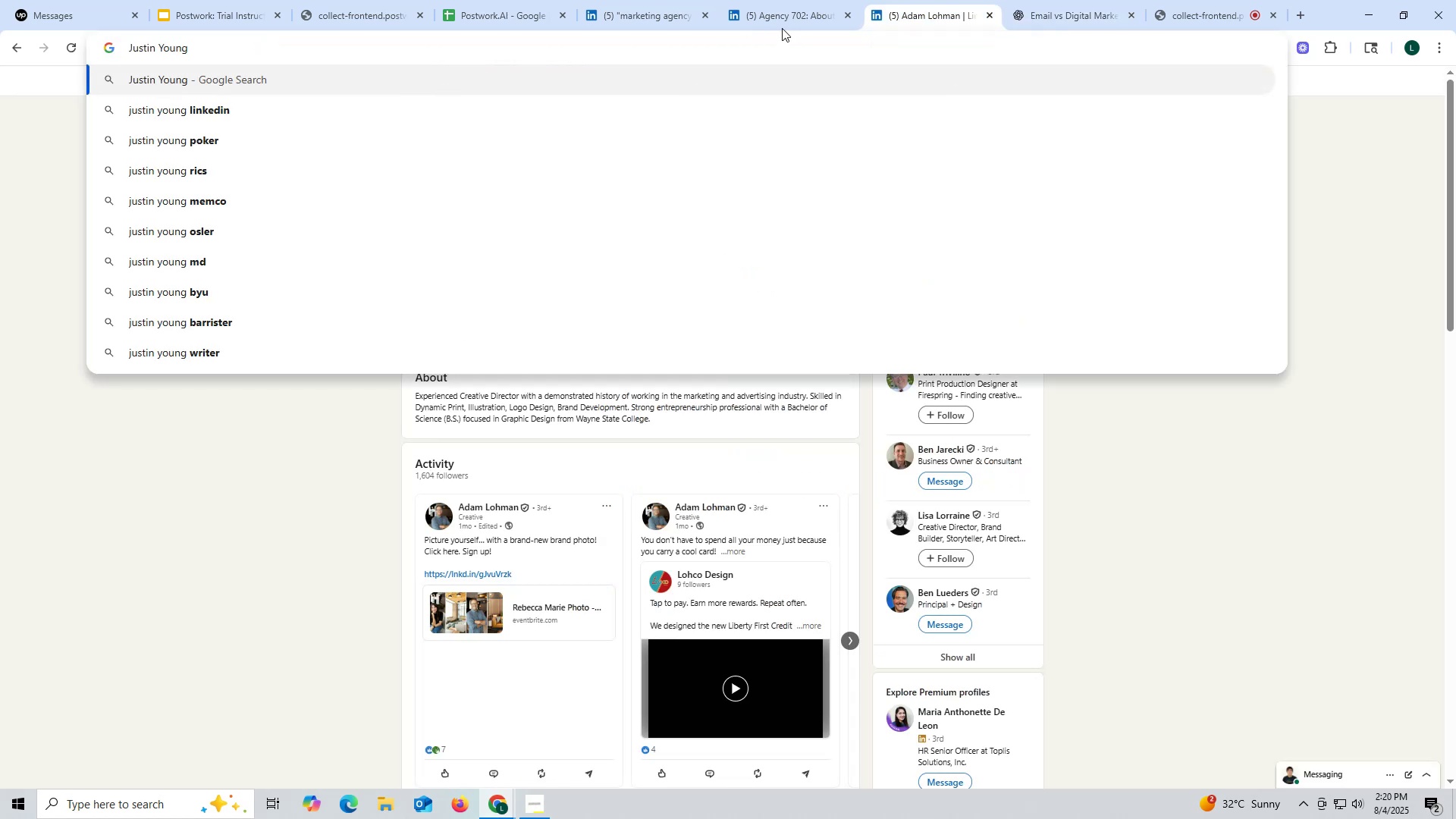 
left_click([803, 7])
 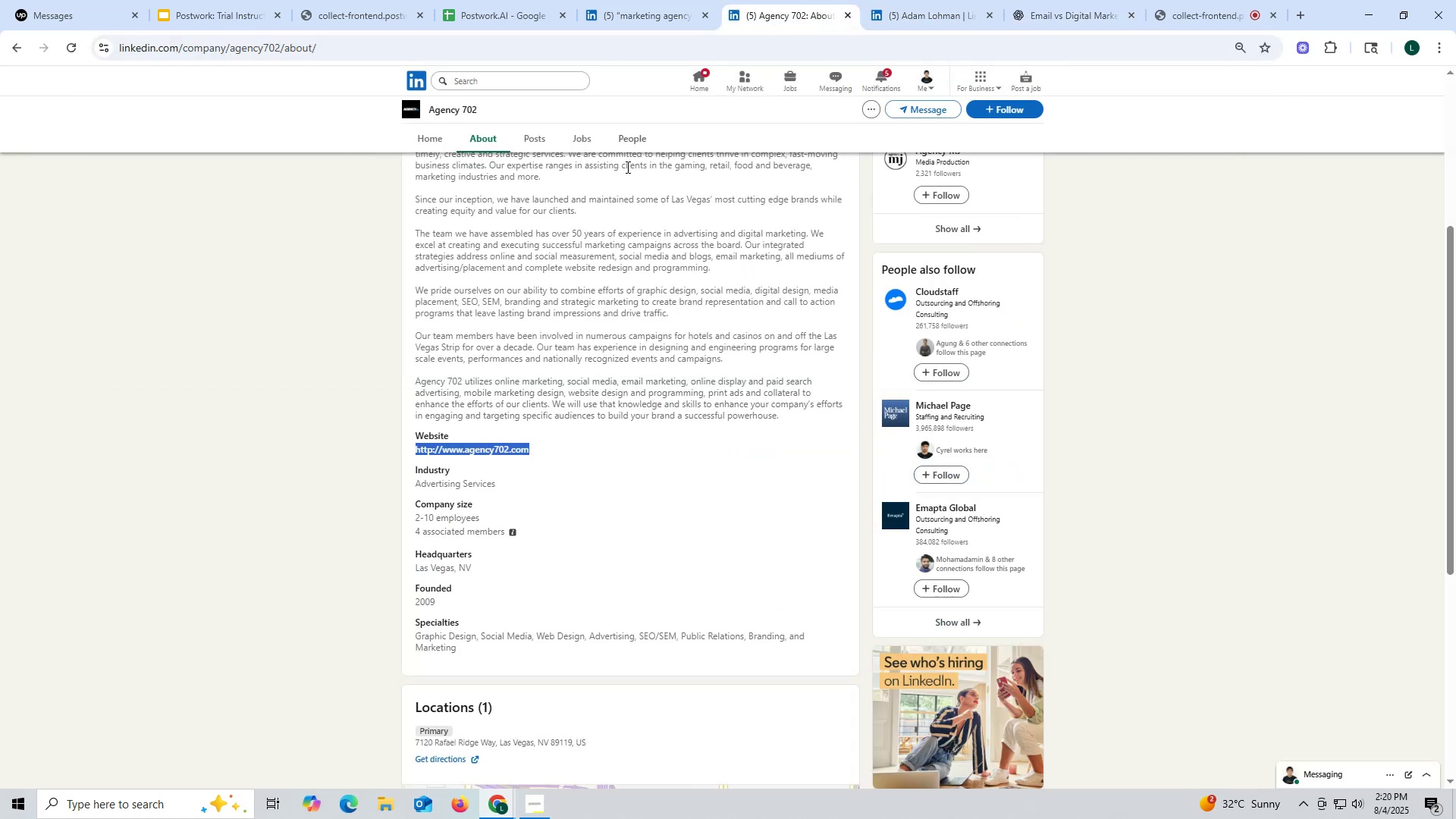 
scroll: coordinate [645, 238], scroll_direction: up, amount: 4.0
 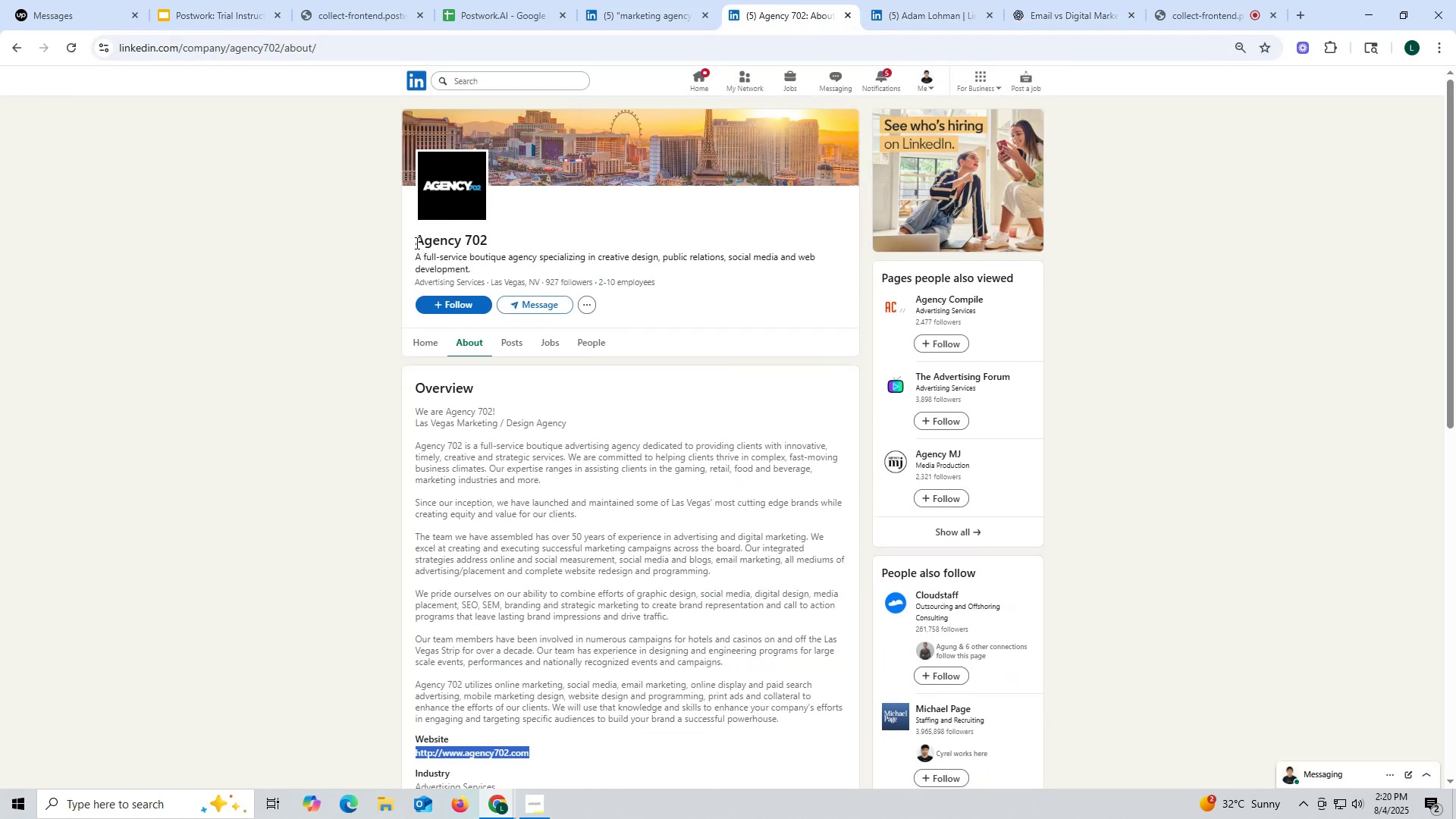 
left_click_drag(start_coordinate=[411, 244], to_coordinate=[570, 244])
 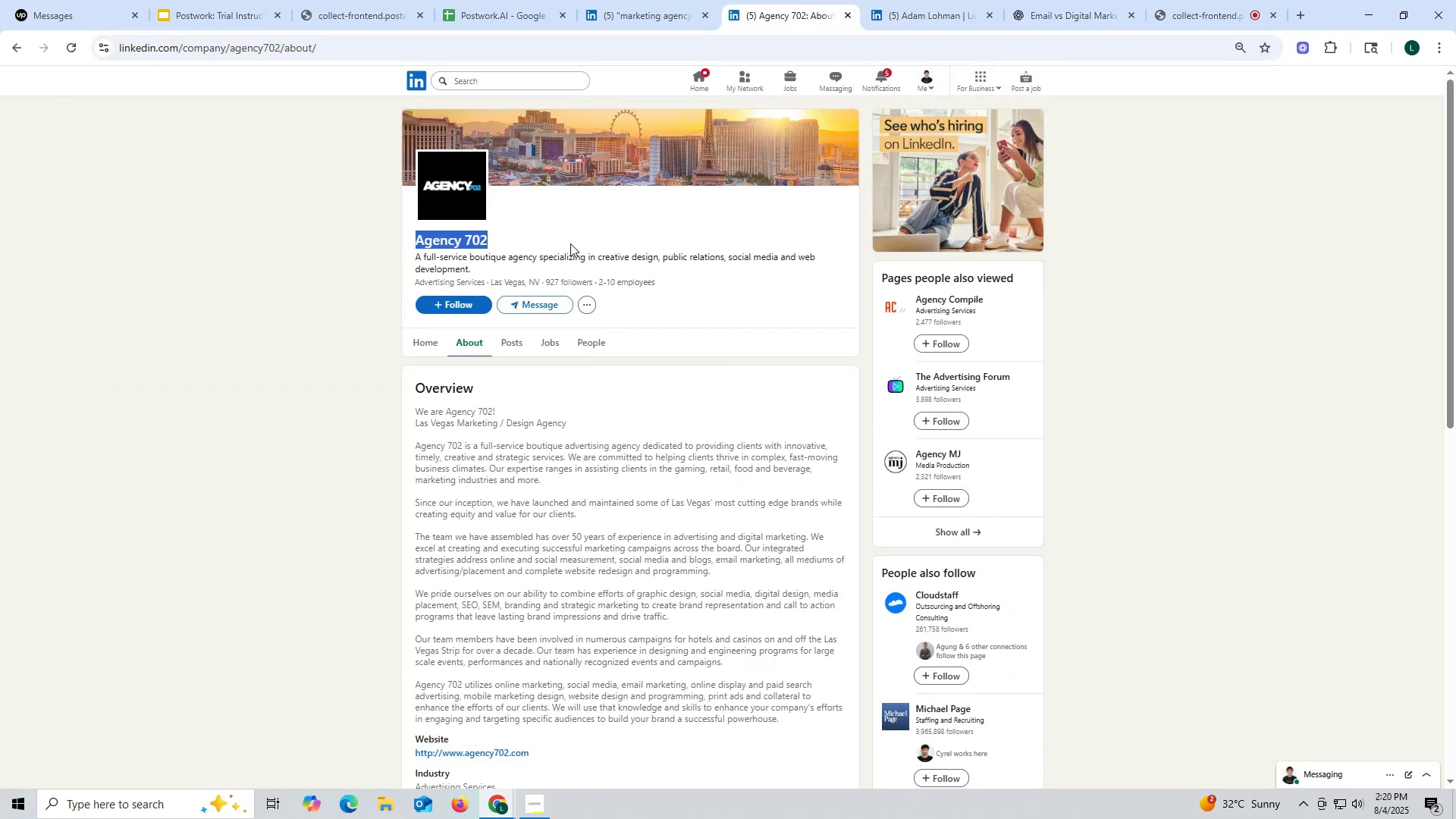 
key(Control+ControlLeft)
 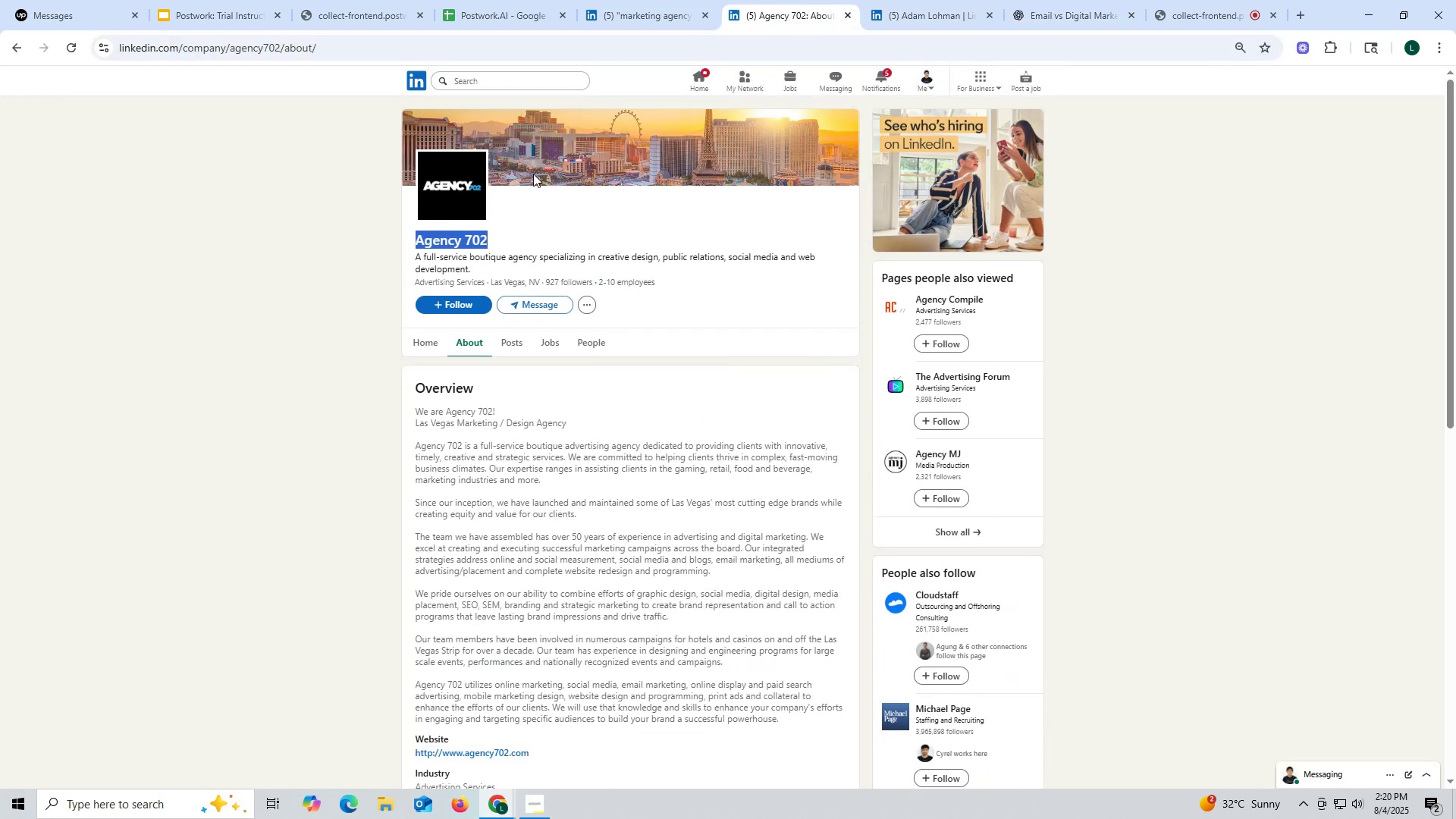 
key(Control+C)
 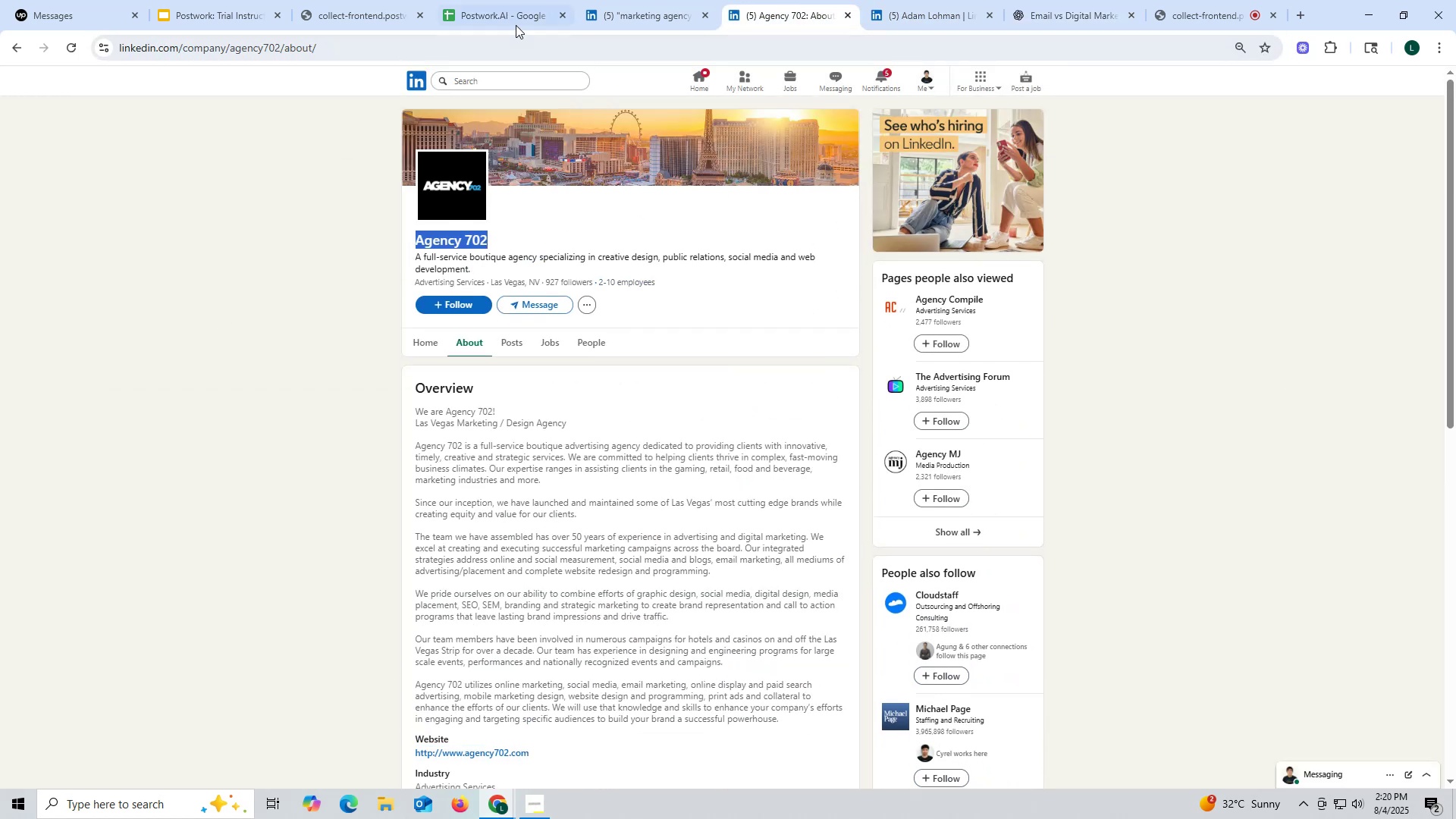 
left_click([516, 25])
 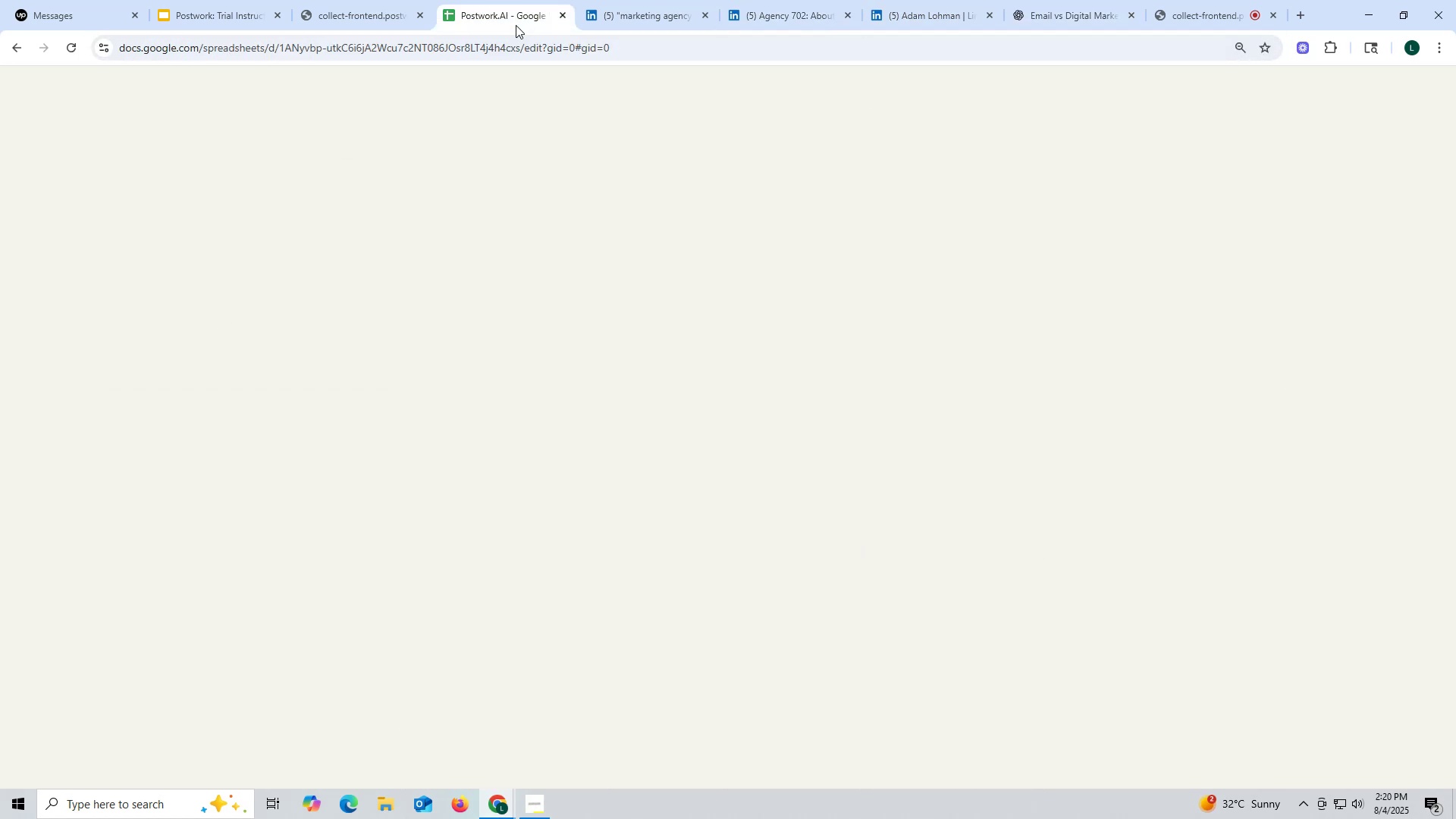 
key(Control+F)
 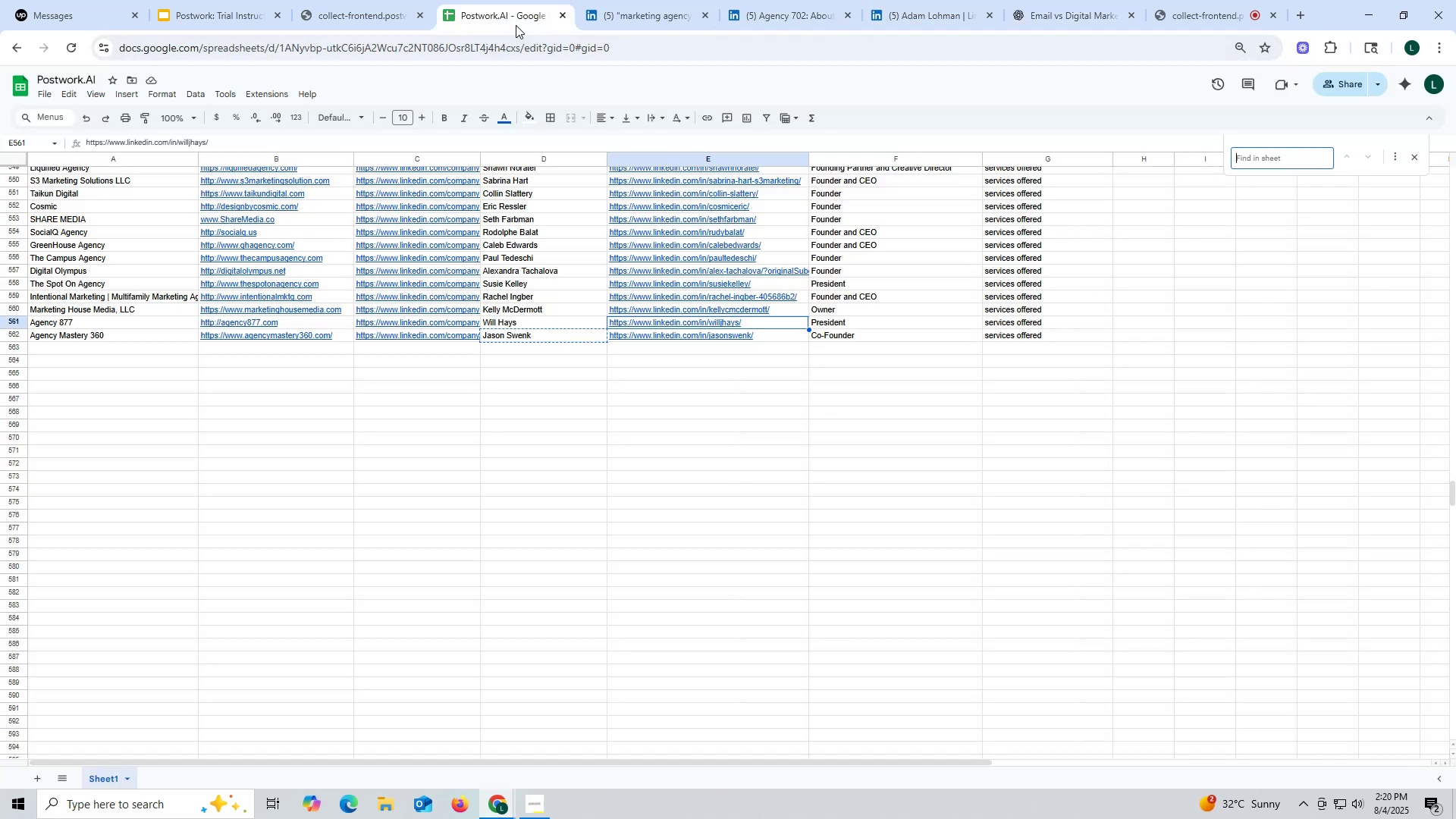 
key(Control+ControlLeft)
 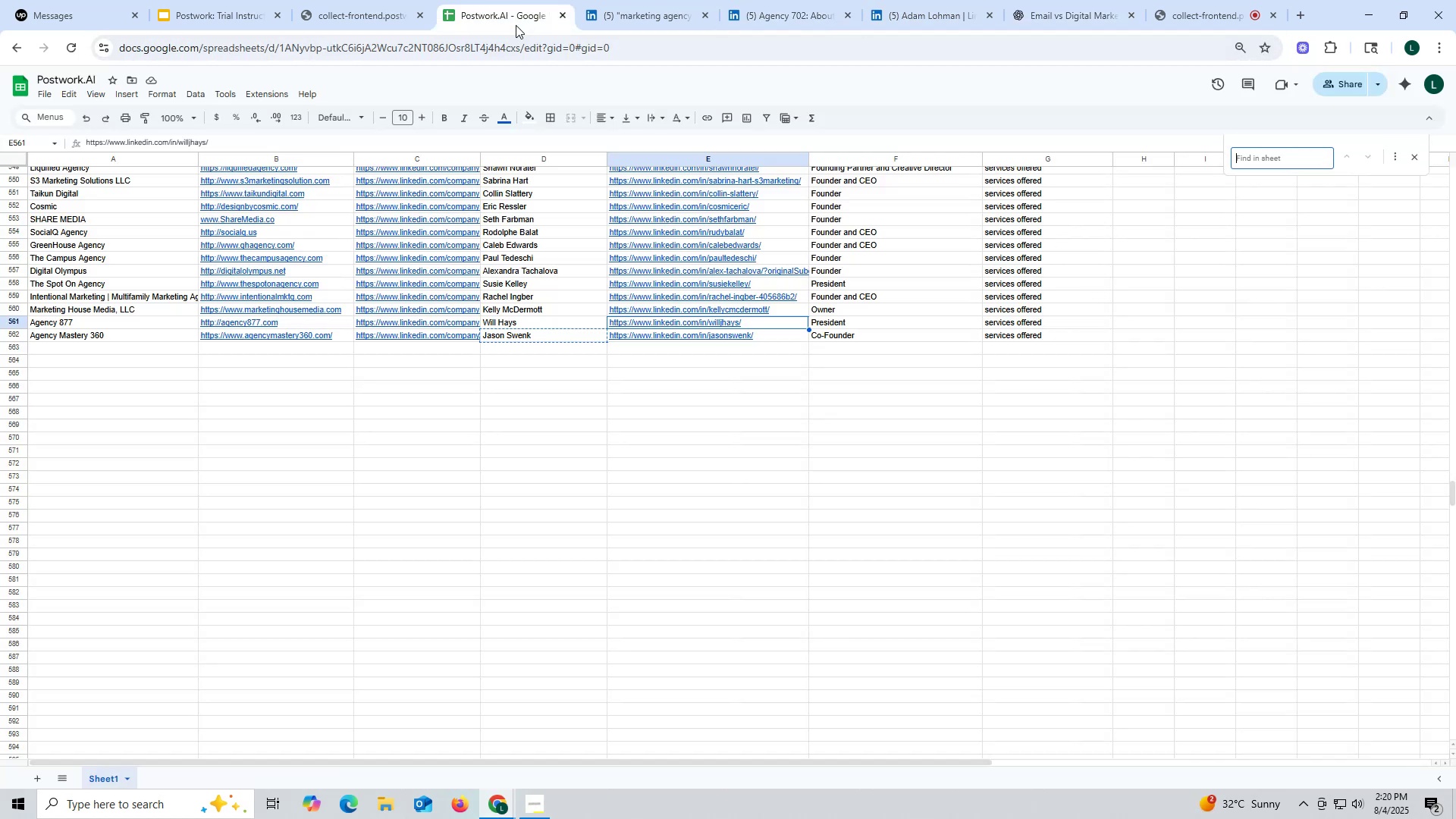 
key(Control+V)
 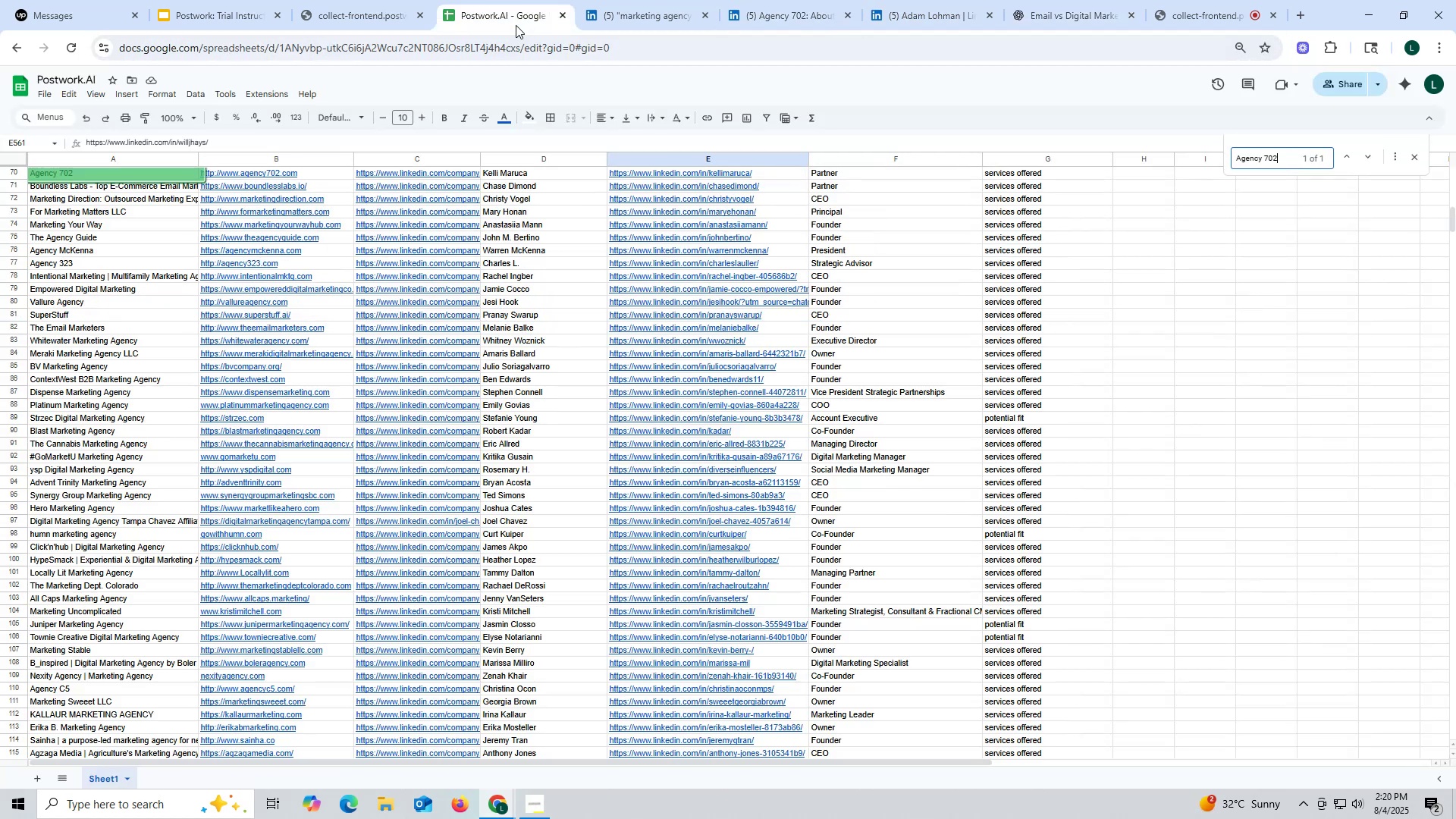 
key(Shift+ShiftRight)
 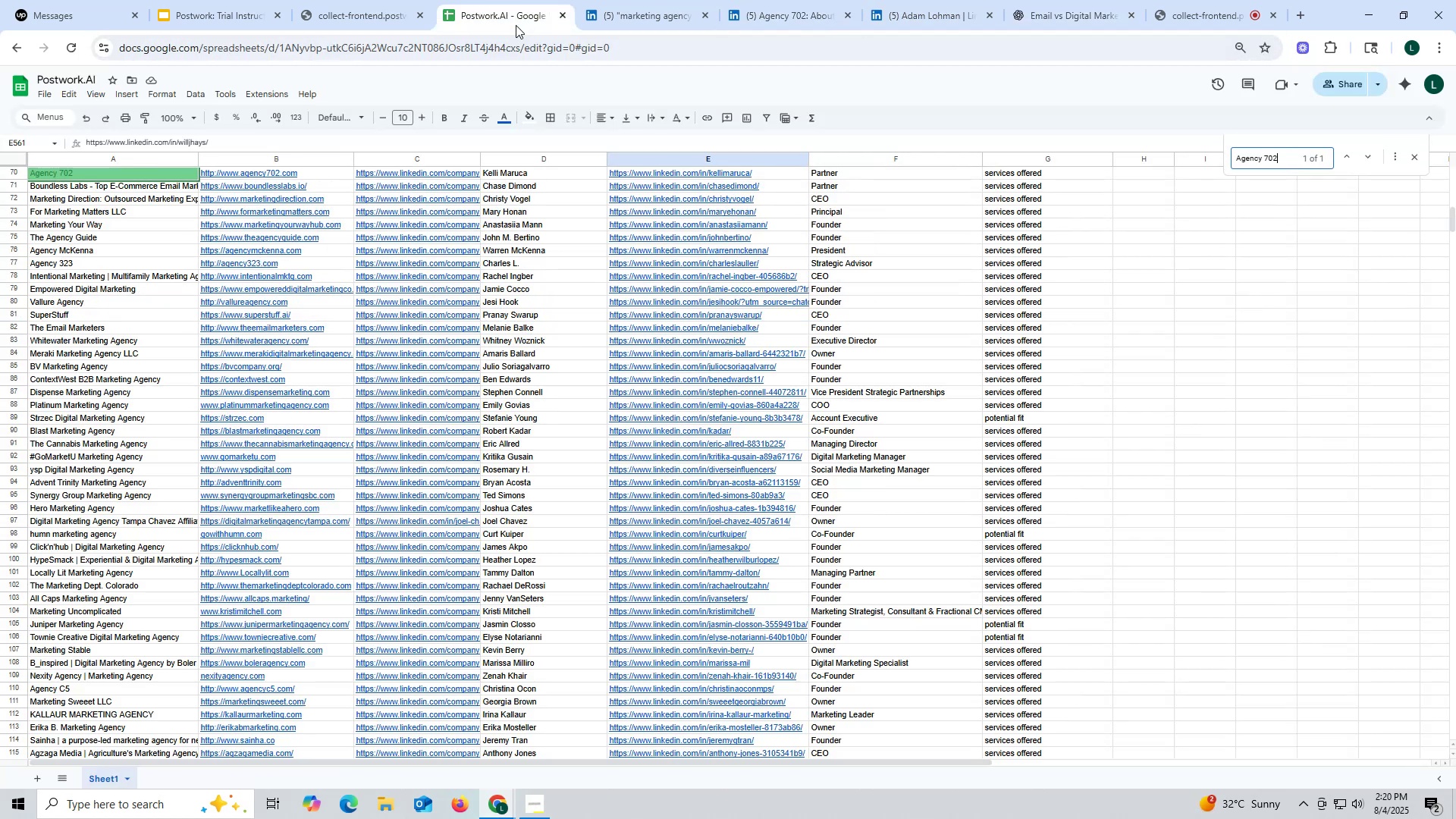 
key(Shift+ShiftRight)
 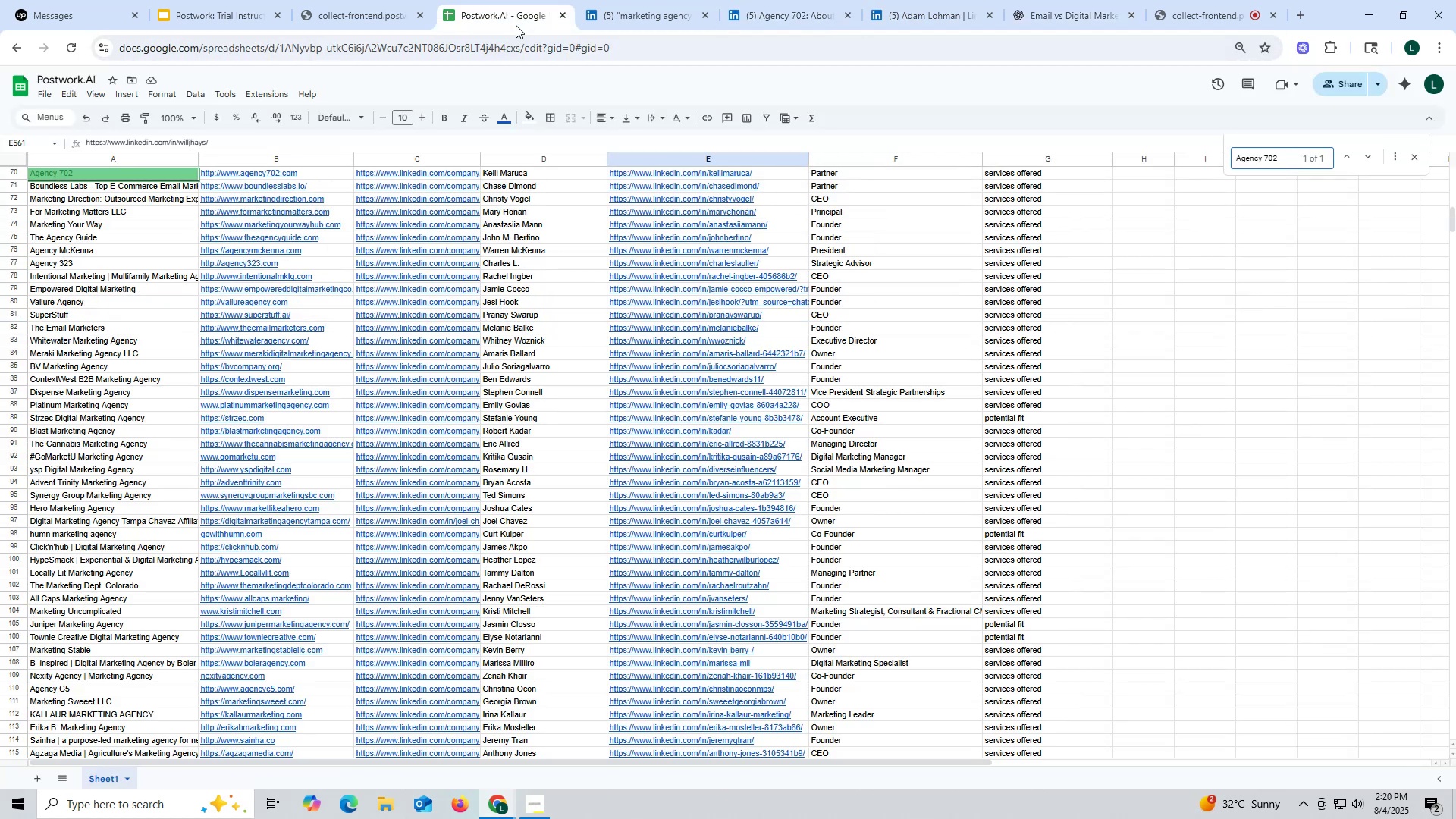 
key(Shift+ShiftRight)
 